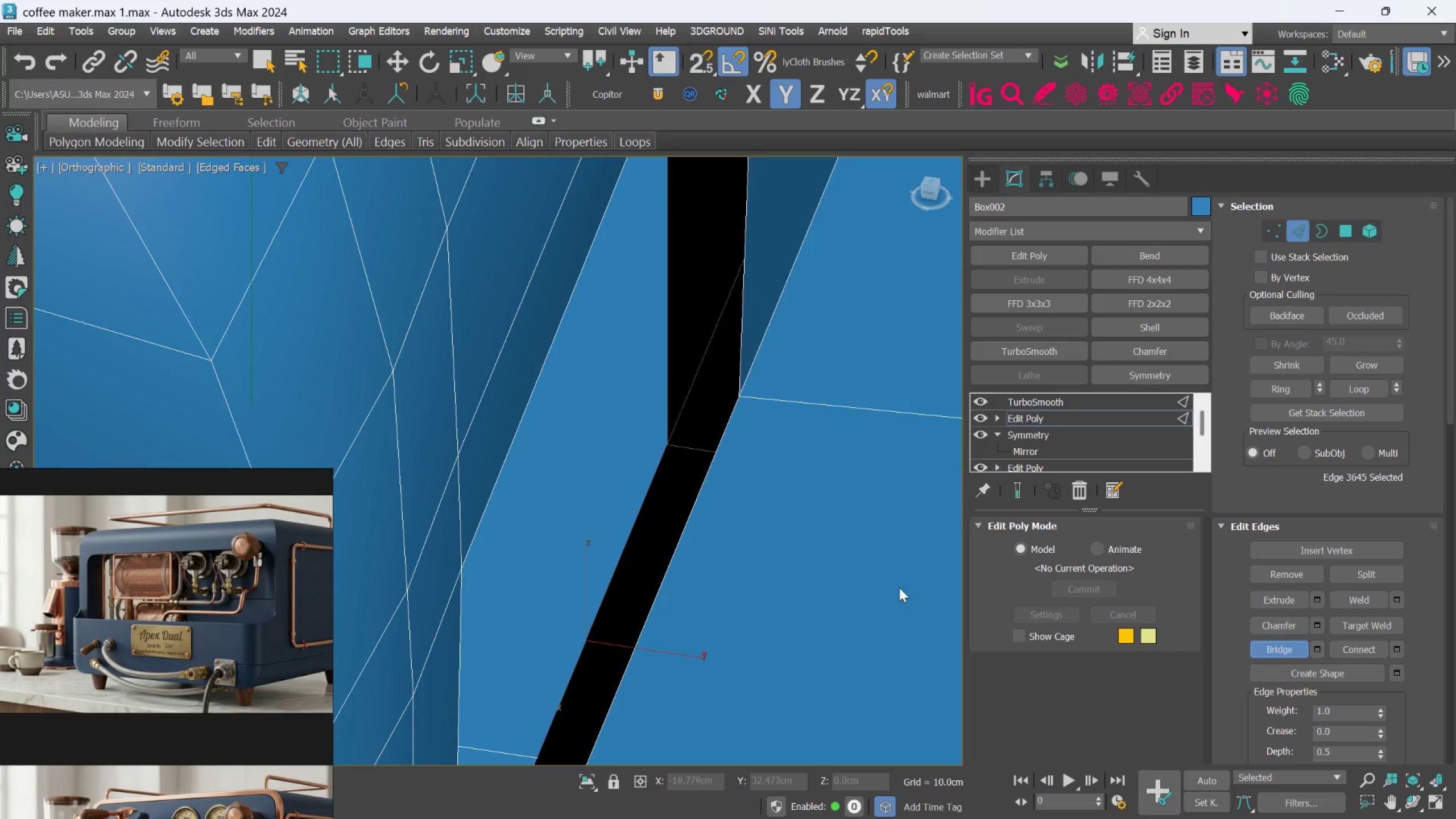 
hold_key(key=AltLeft, duration=0.62)
 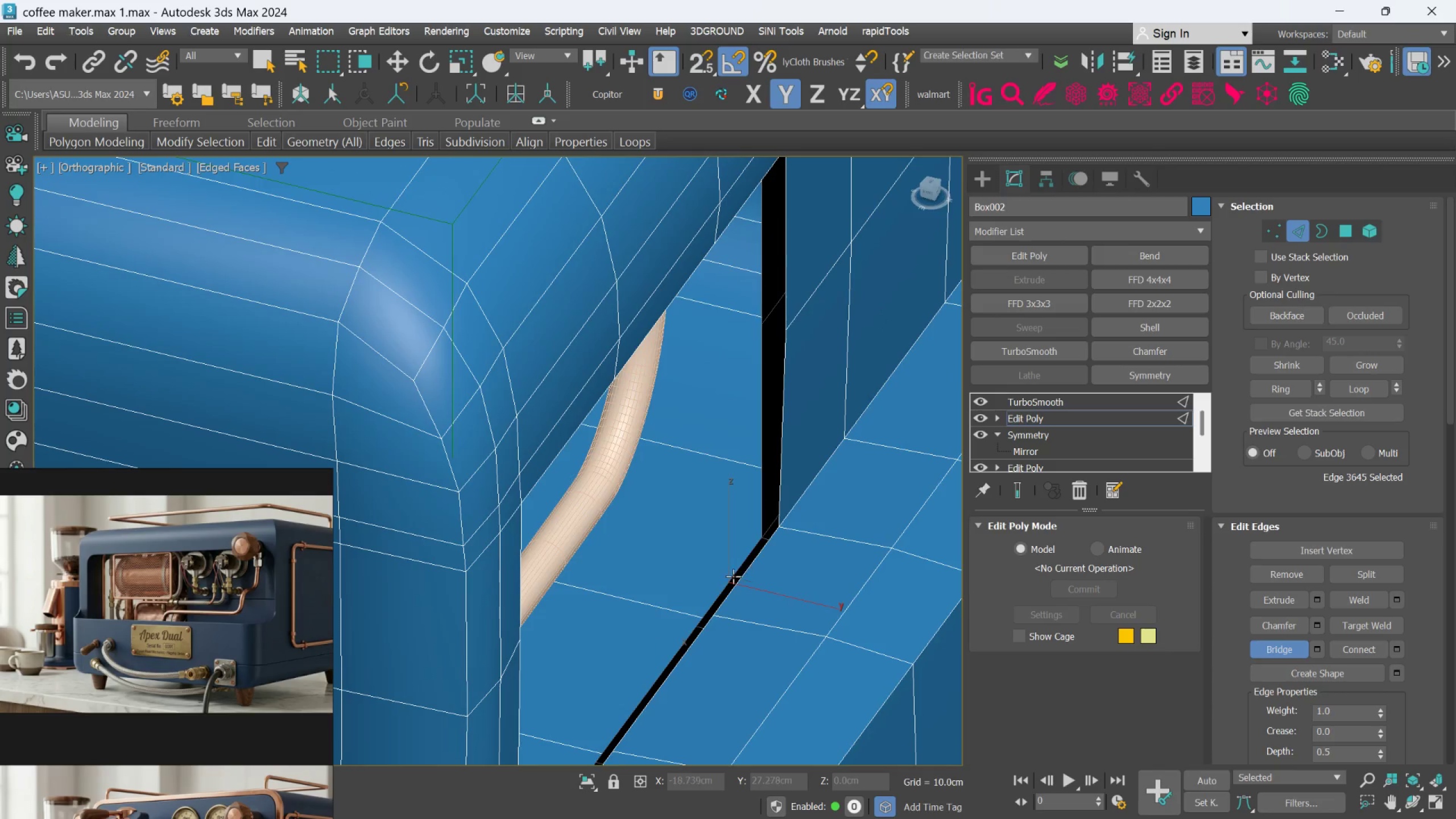 
scroll: coordinate [776, 562], scroll_direction: down, amount: 4.0
 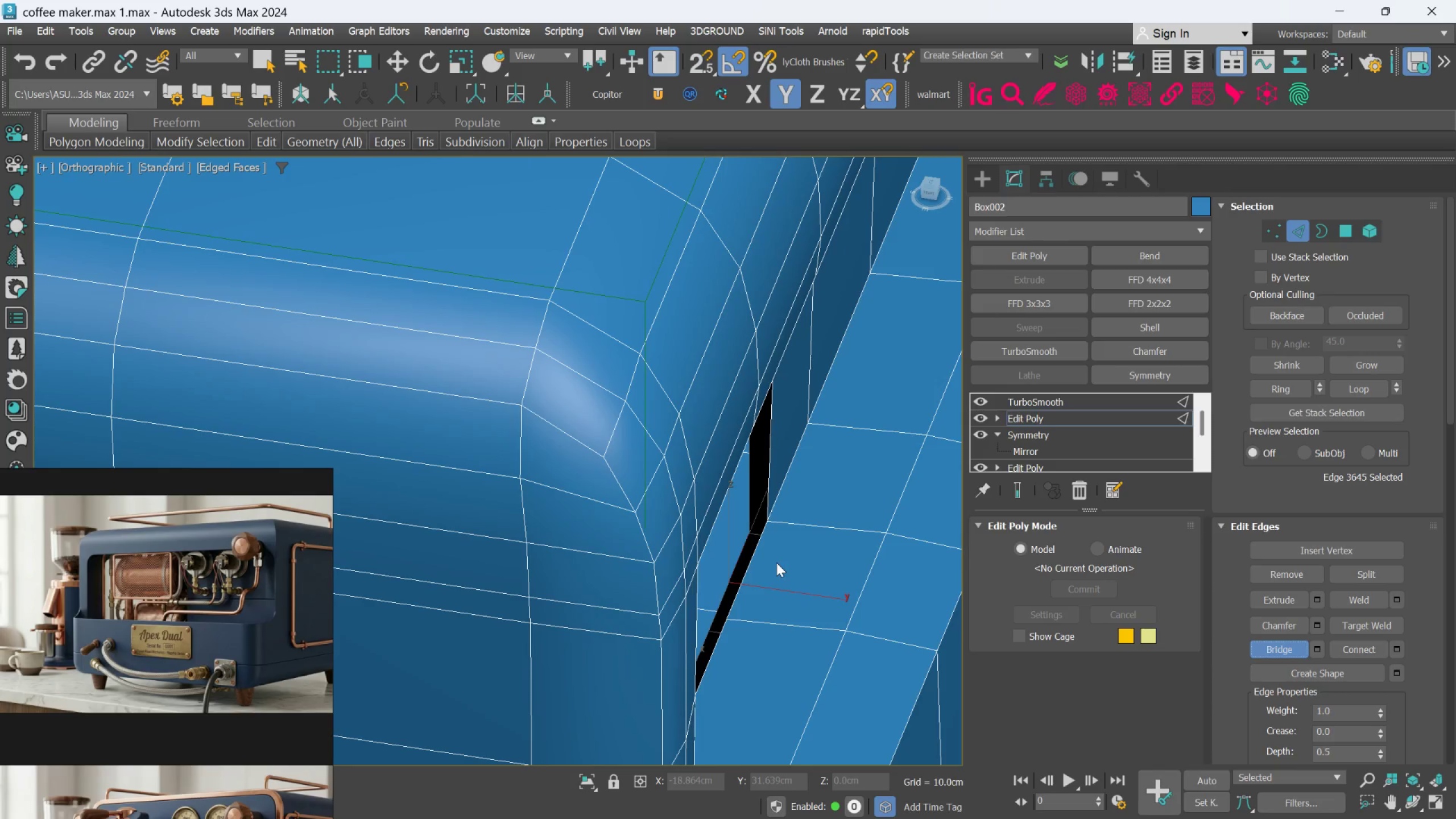 
scroll: coordinate [743, 599], scroll_direction: up, amount: 3.0
 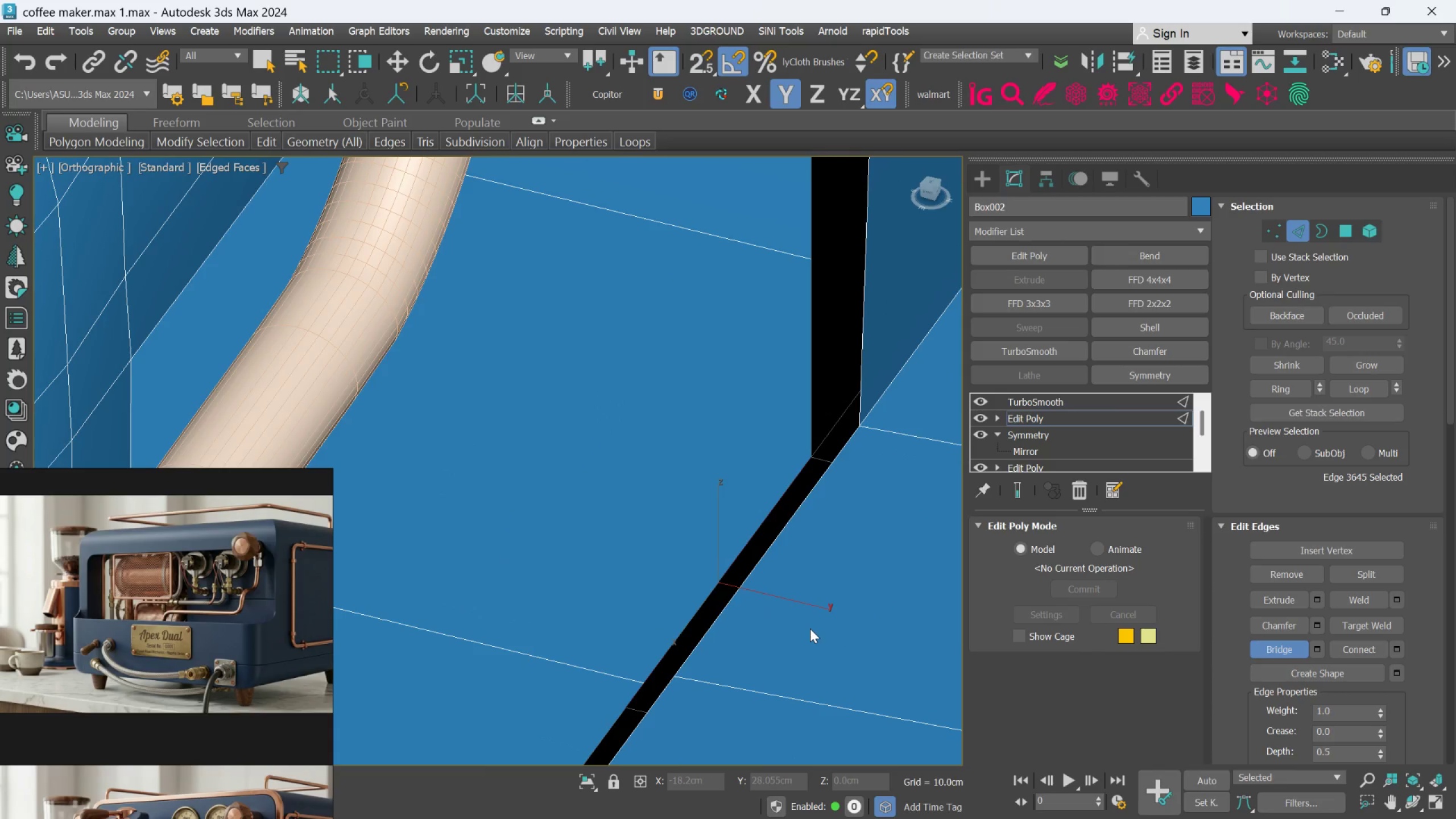 
right_click([810, 628])
 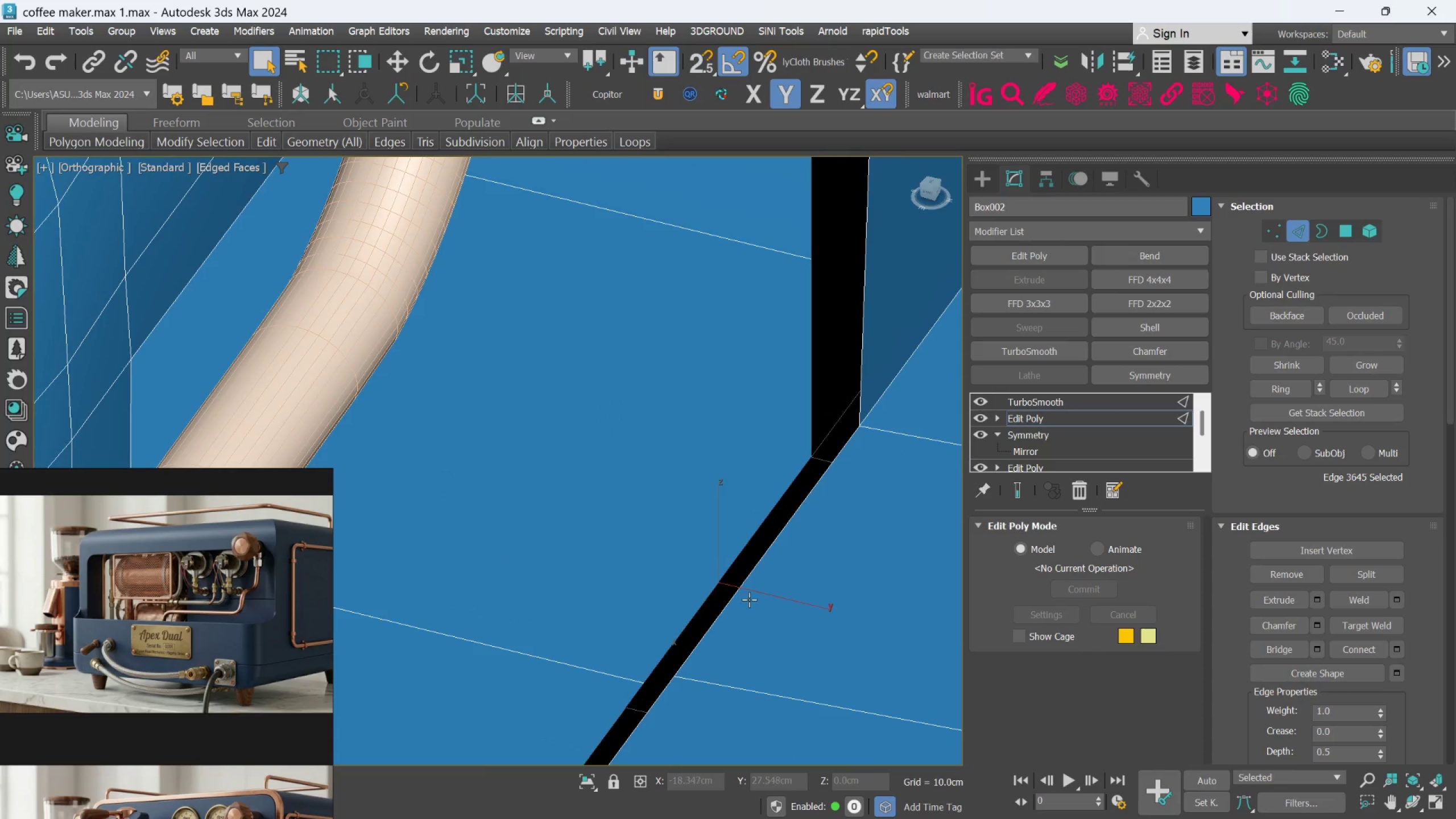 
scroll: coordinate [749, 599], scroll_direction: up, amount: 2.0
 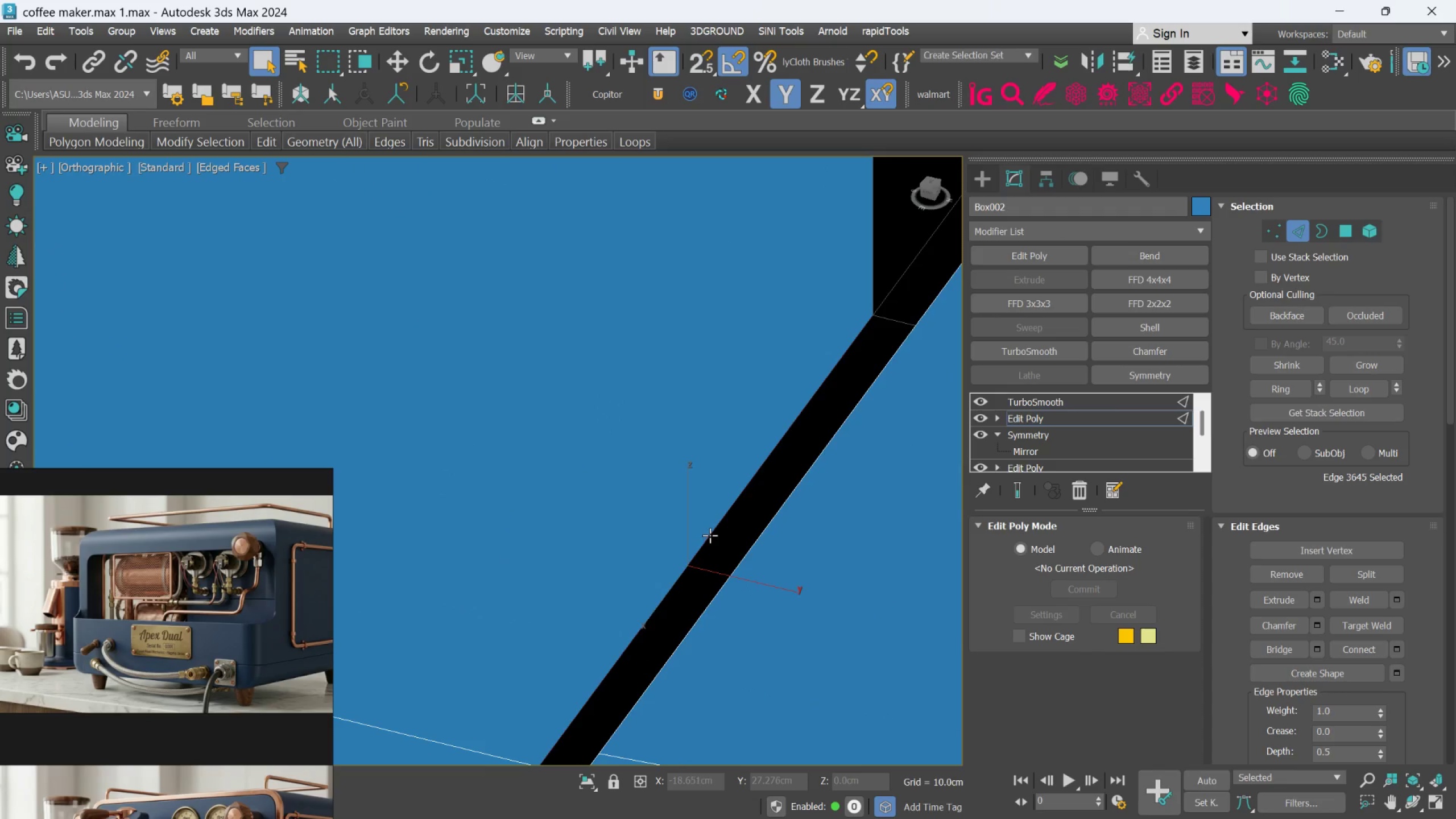 
left_click([710, 535])
 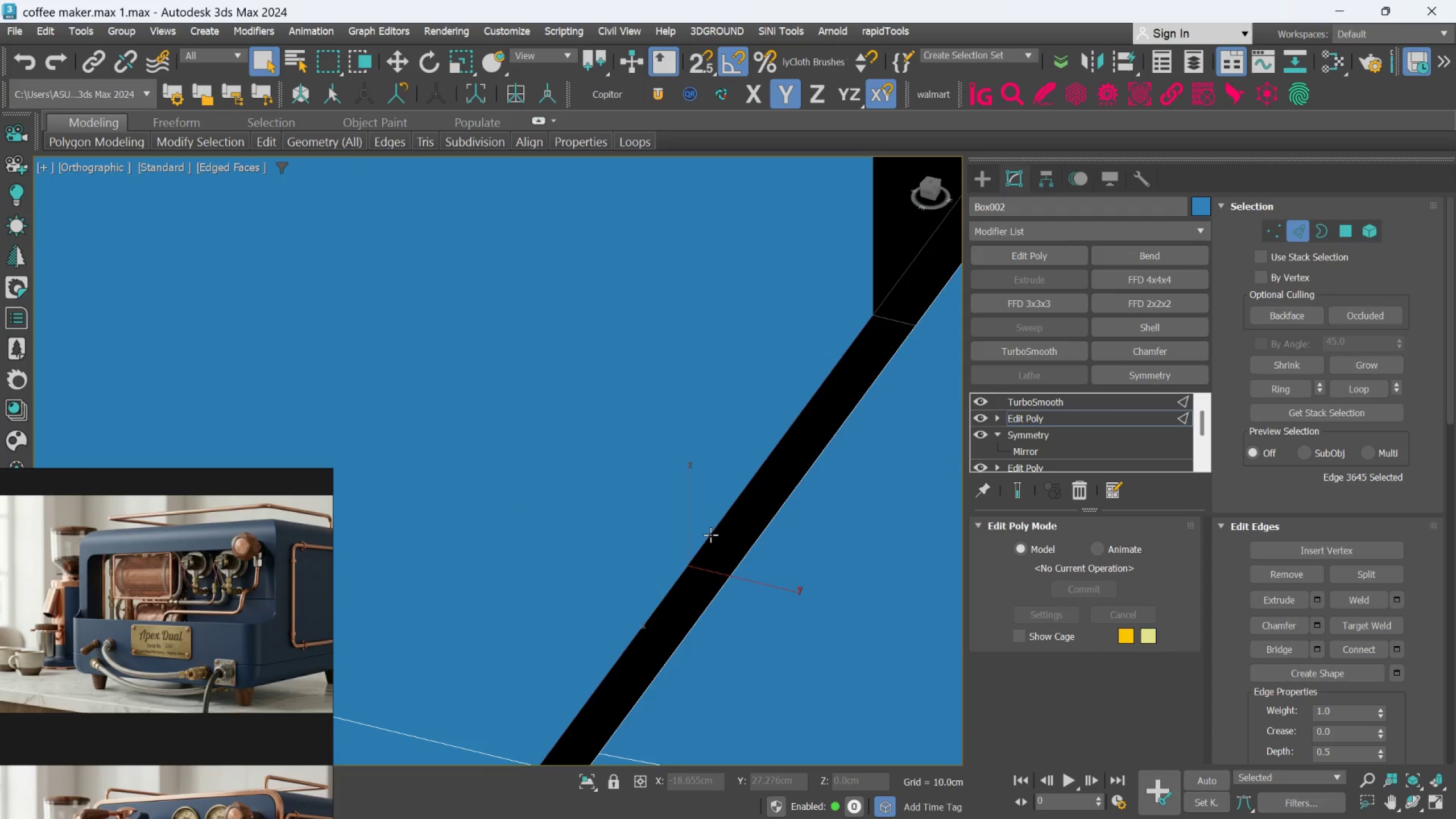 
hold_key(key=AltLeft, duration=1.33)
 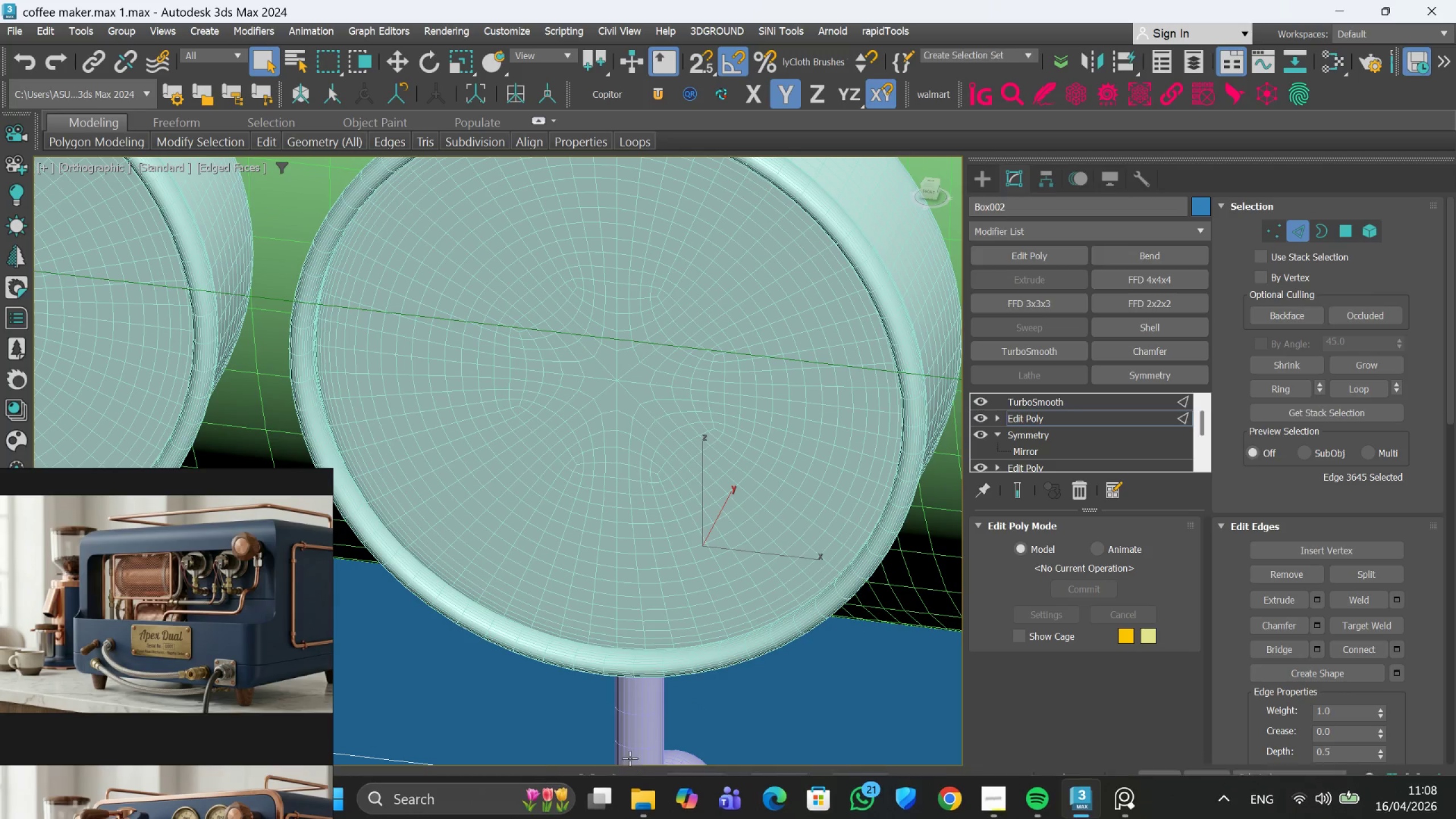 
scroll: coordinate [710, 535], scroll_direction: down, amount: 3.0
 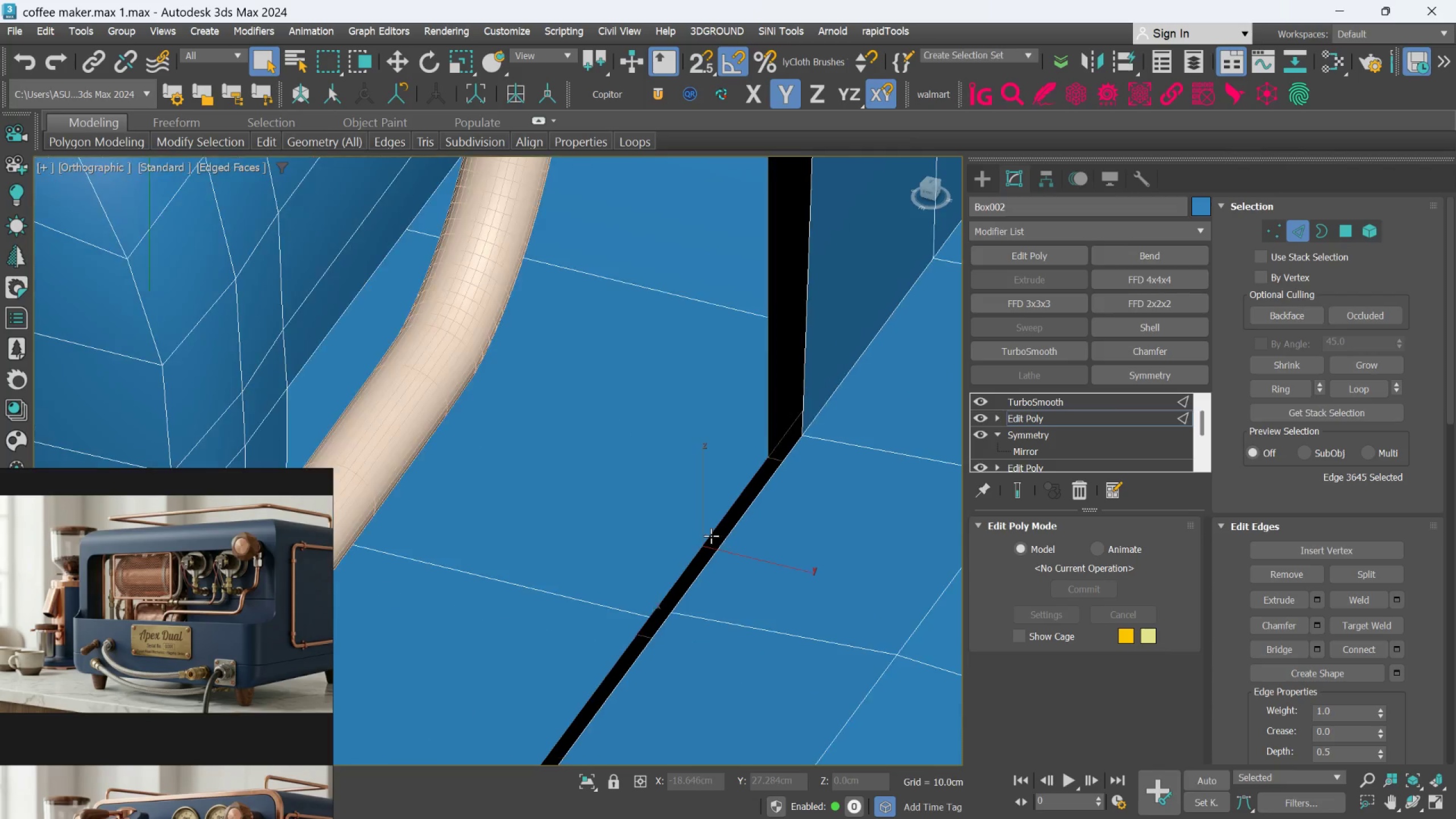 
left_click([597, 783])
 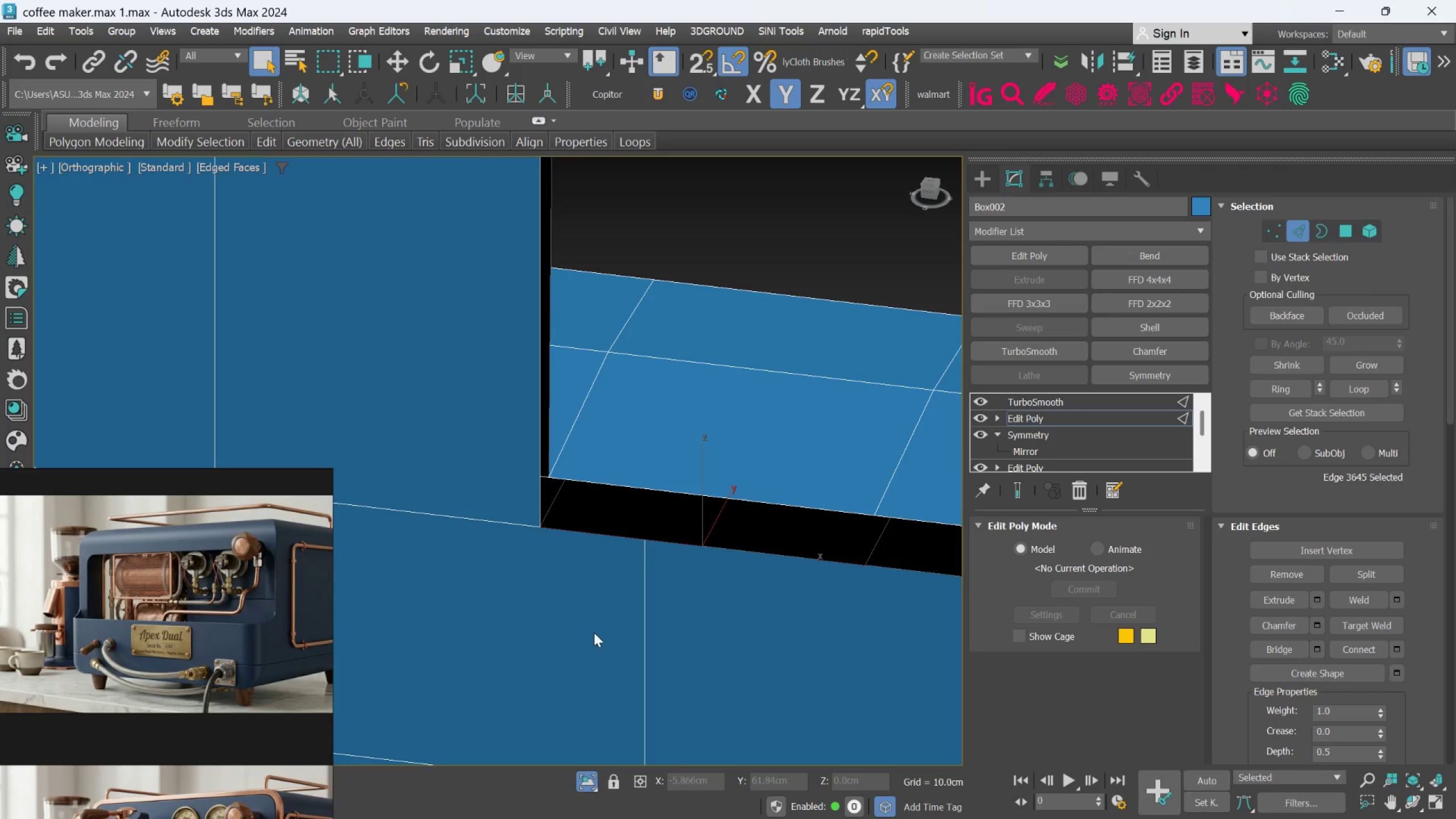 
hold_key(key=AltLeft, duration=0.41)
 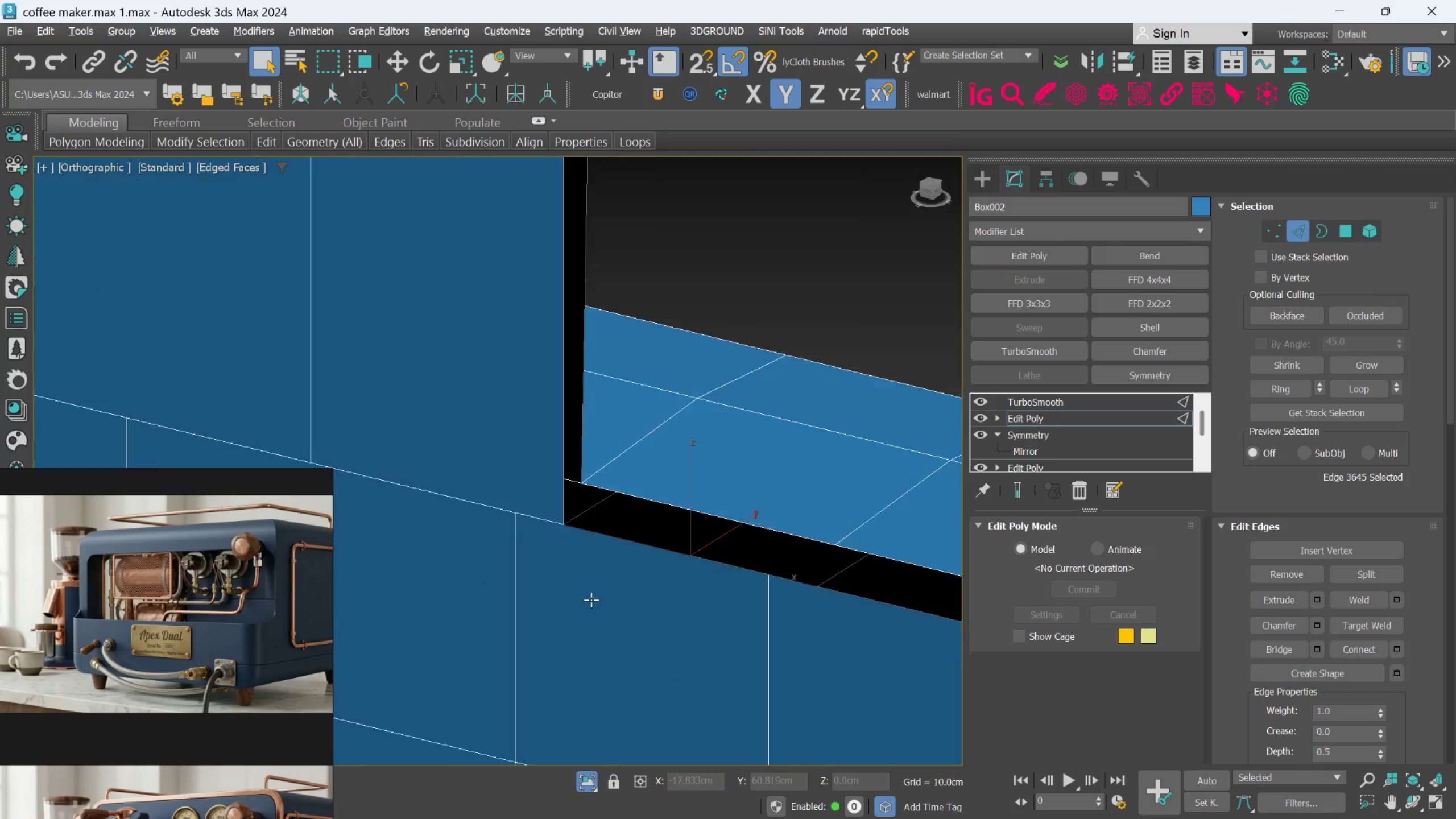 
hold_key(key=AltLeft, duration=0.75)
 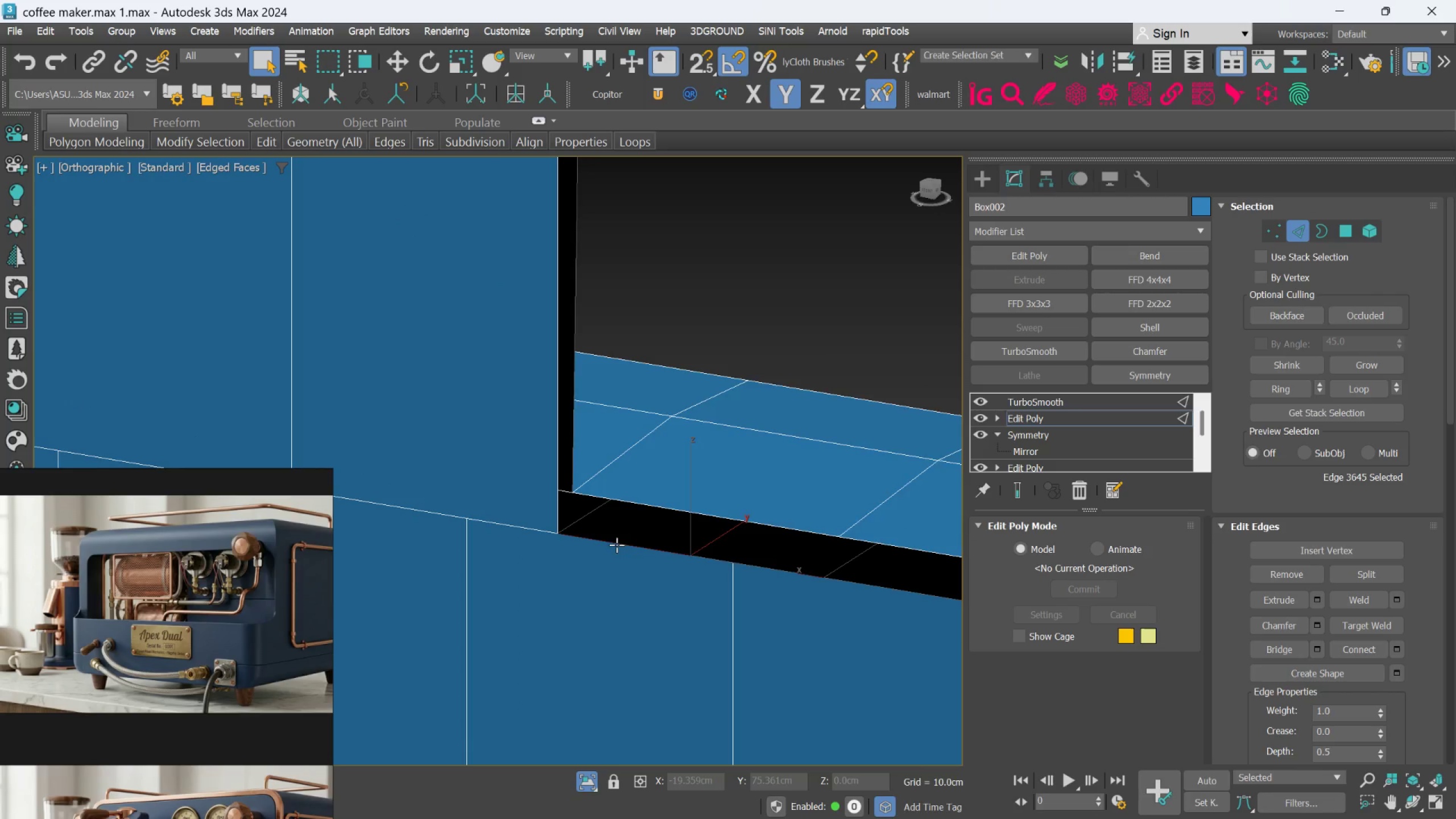 
scroll: coordinate [594, 632], scroll_direction: down, amount: 1.0
 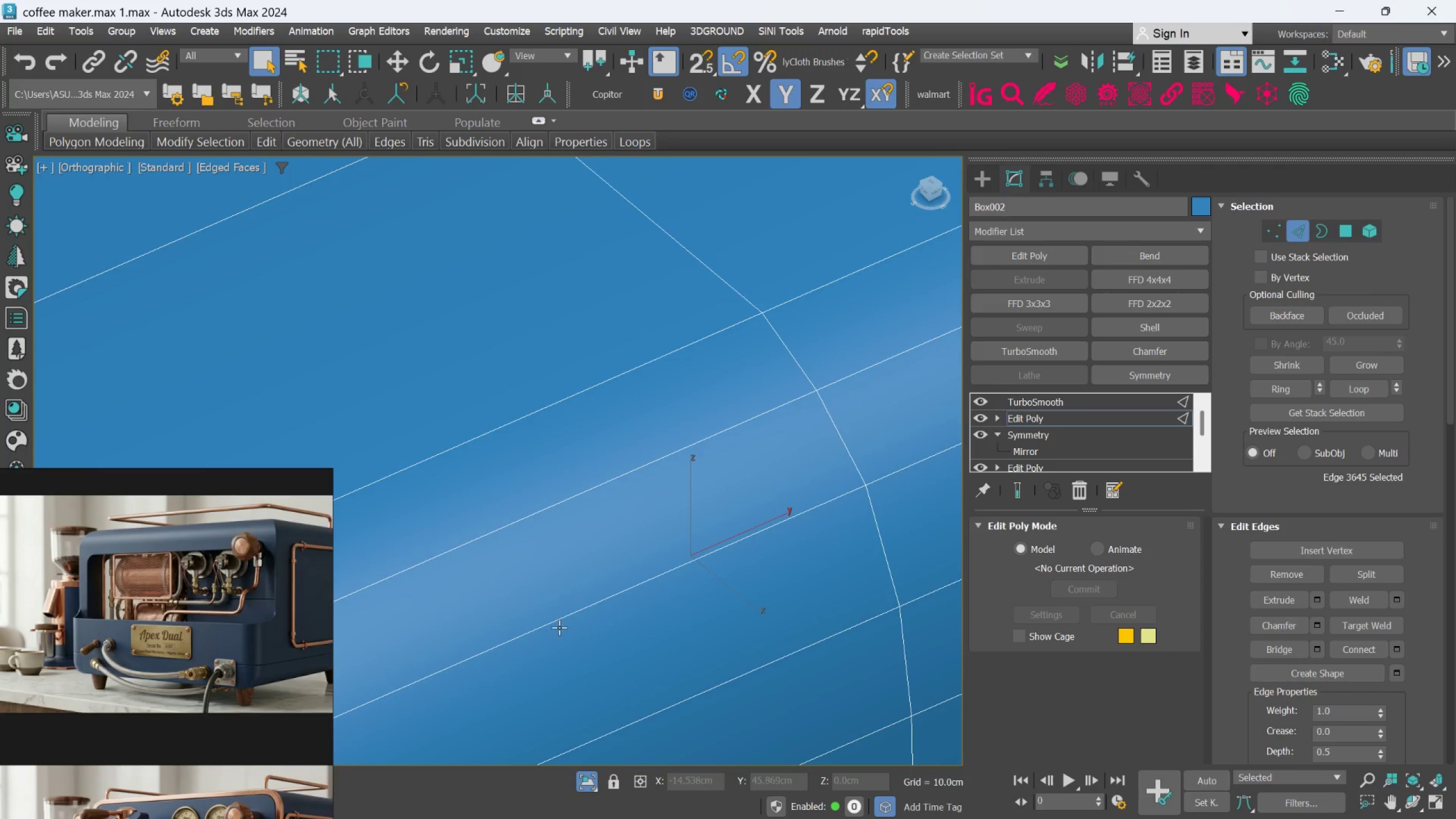 
scroll: coordinate [622, 530], scroll_direction: up, amount: 1.0
 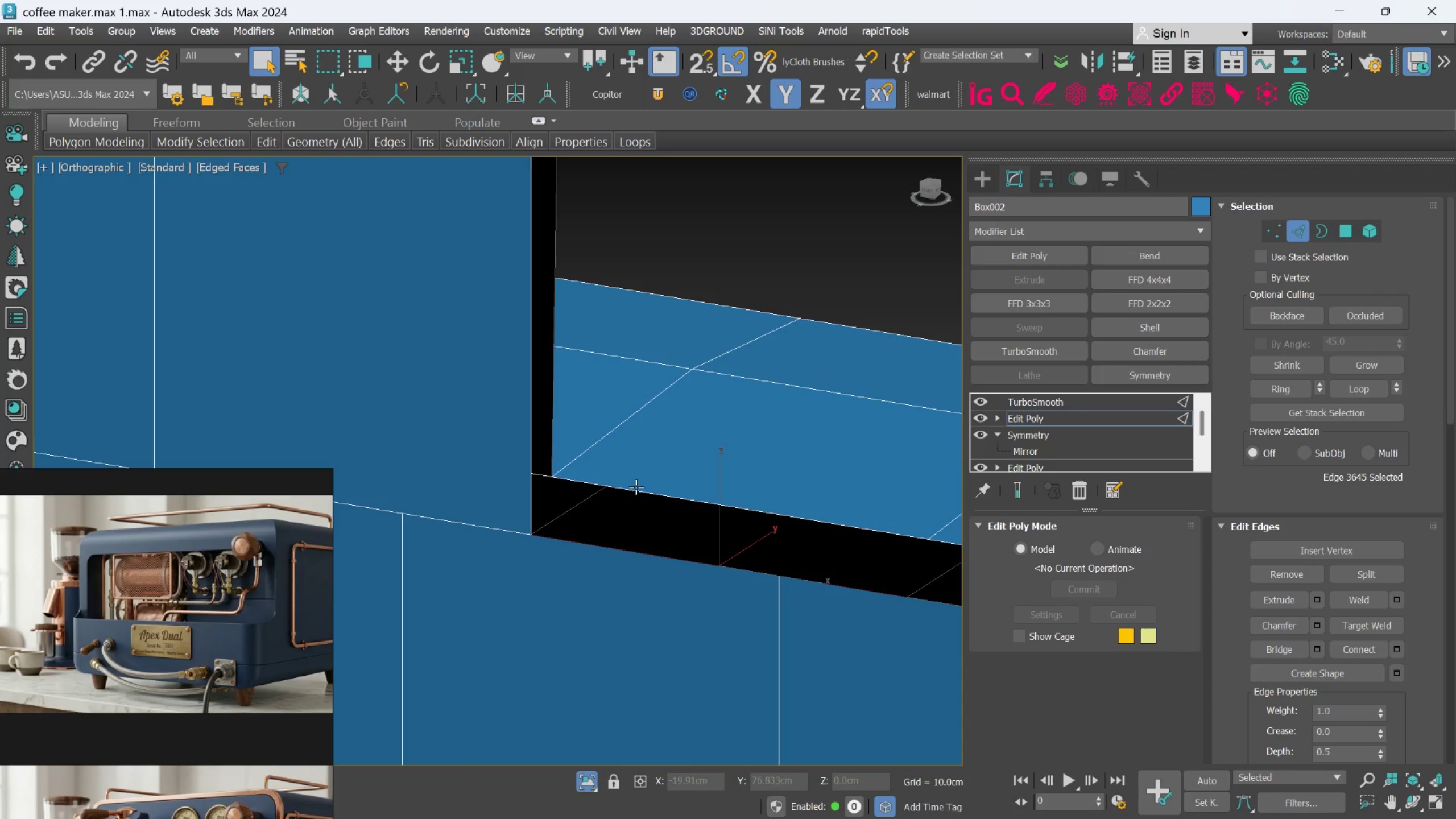 
hold_key(key=ControlLeft, duration=0.77)
 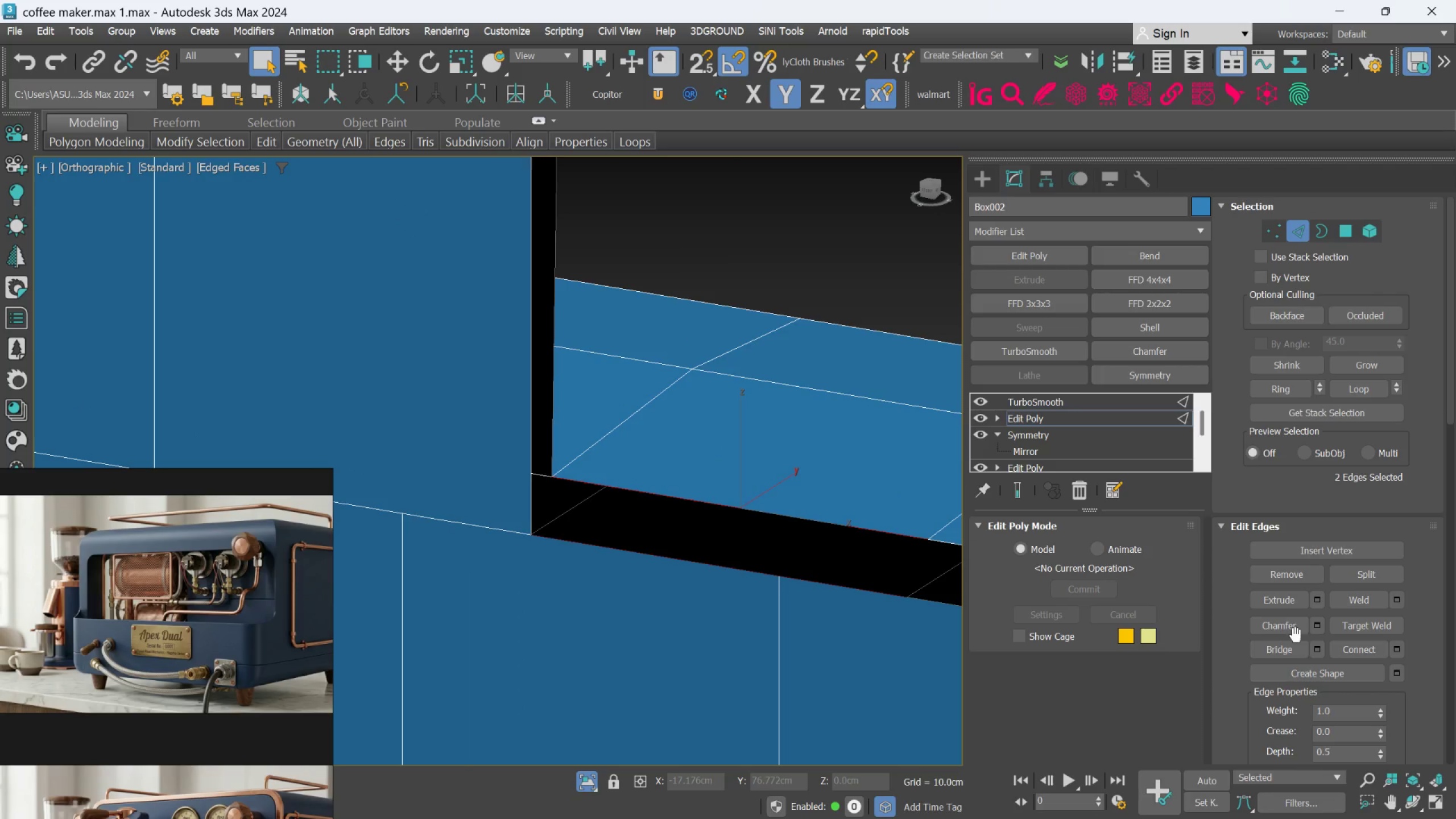 
left_click([1289, 645])
 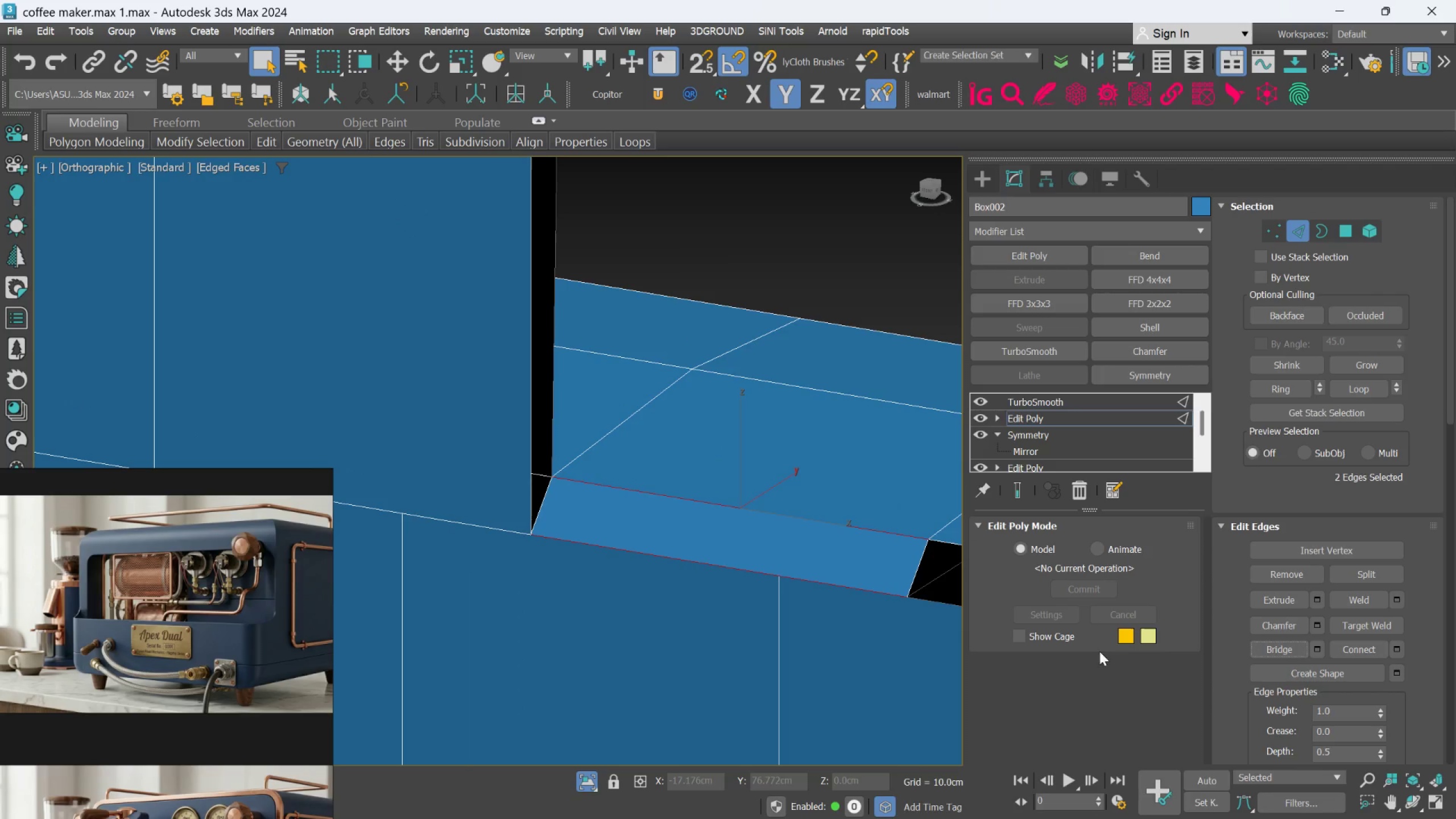 
scroll: coordinate [884, 614], scroll_direction: down, amount: 2.0
 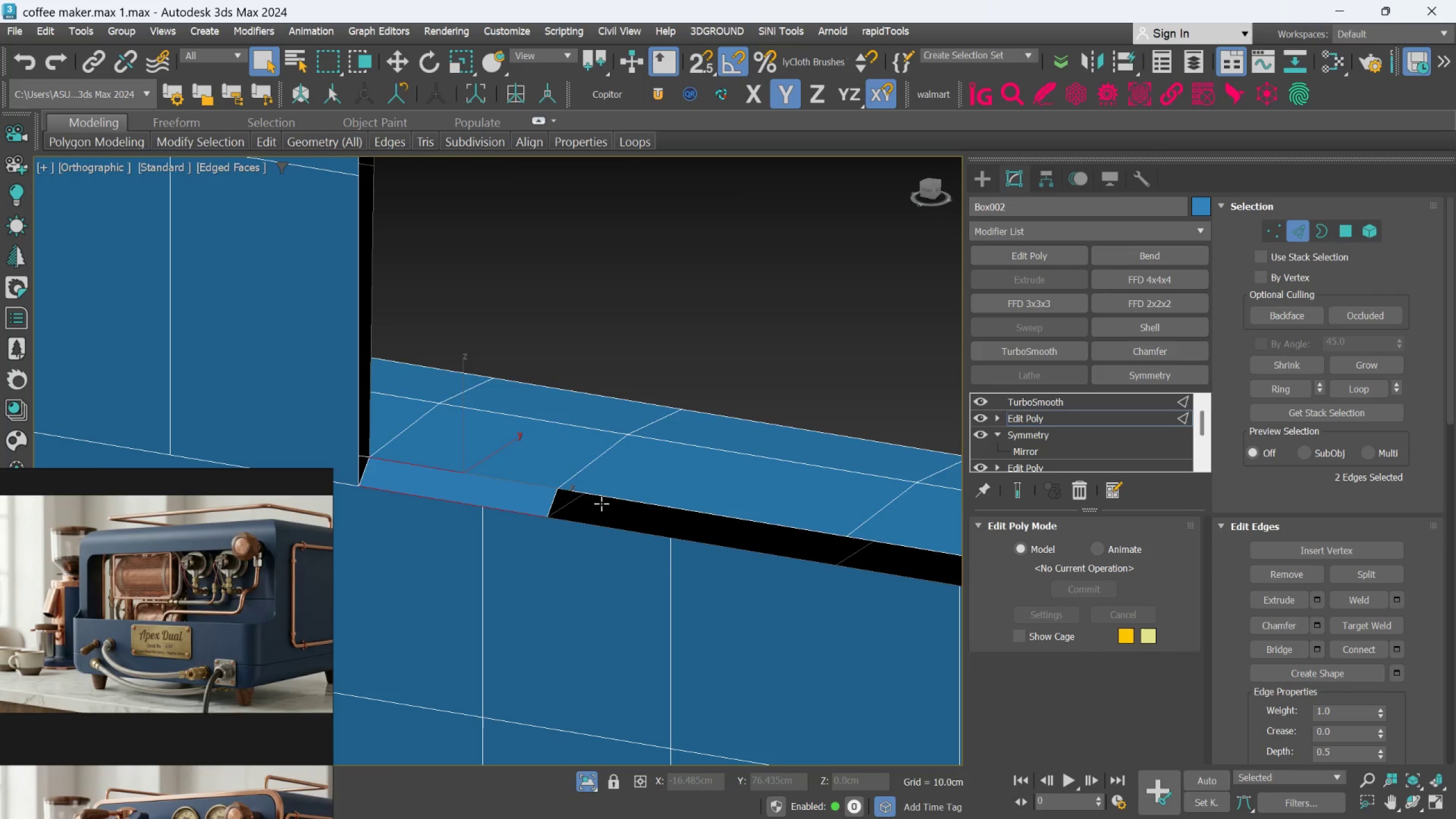 
key(Control+ControlLeft)
 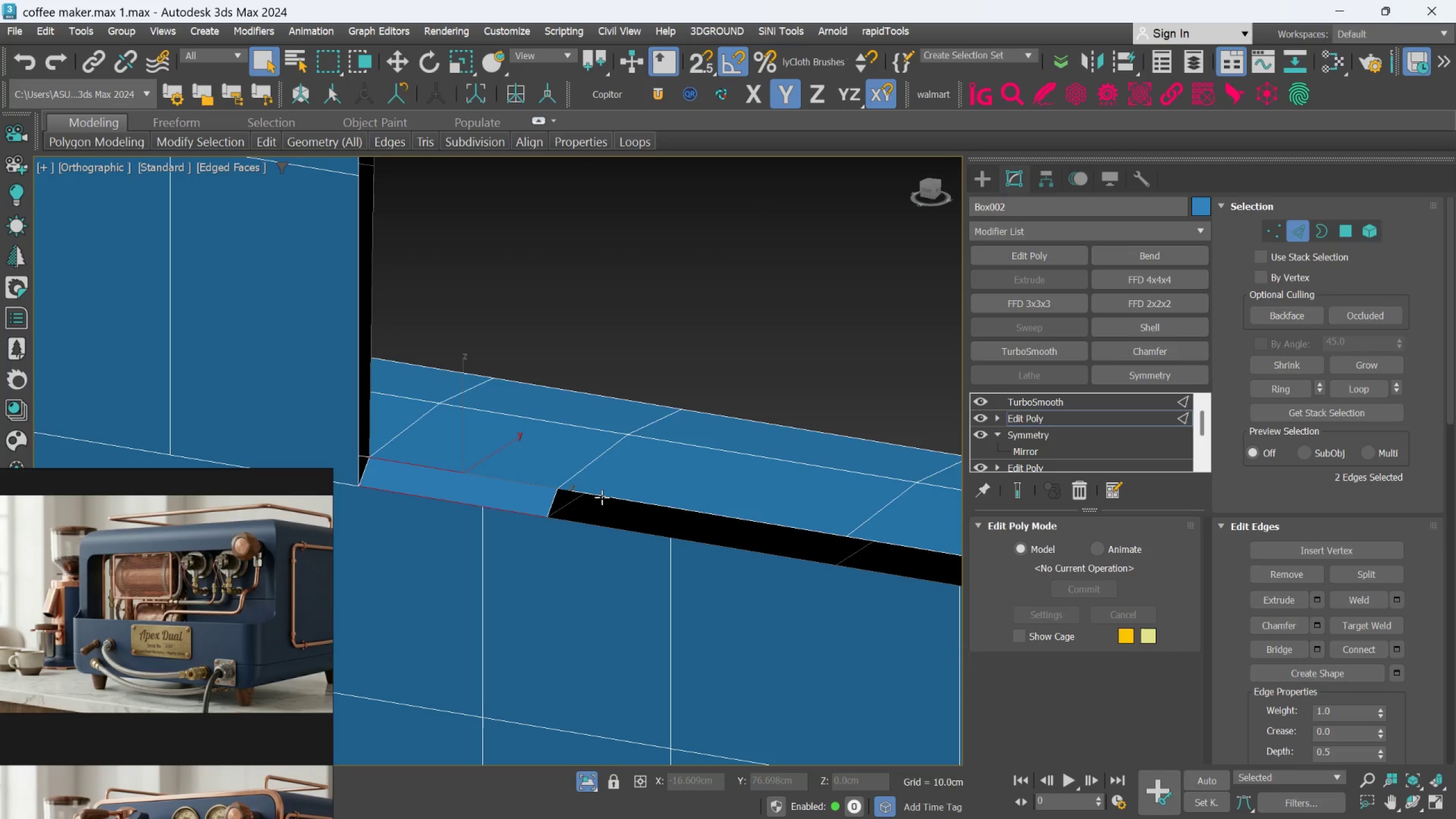 
left_click([602, 497])
 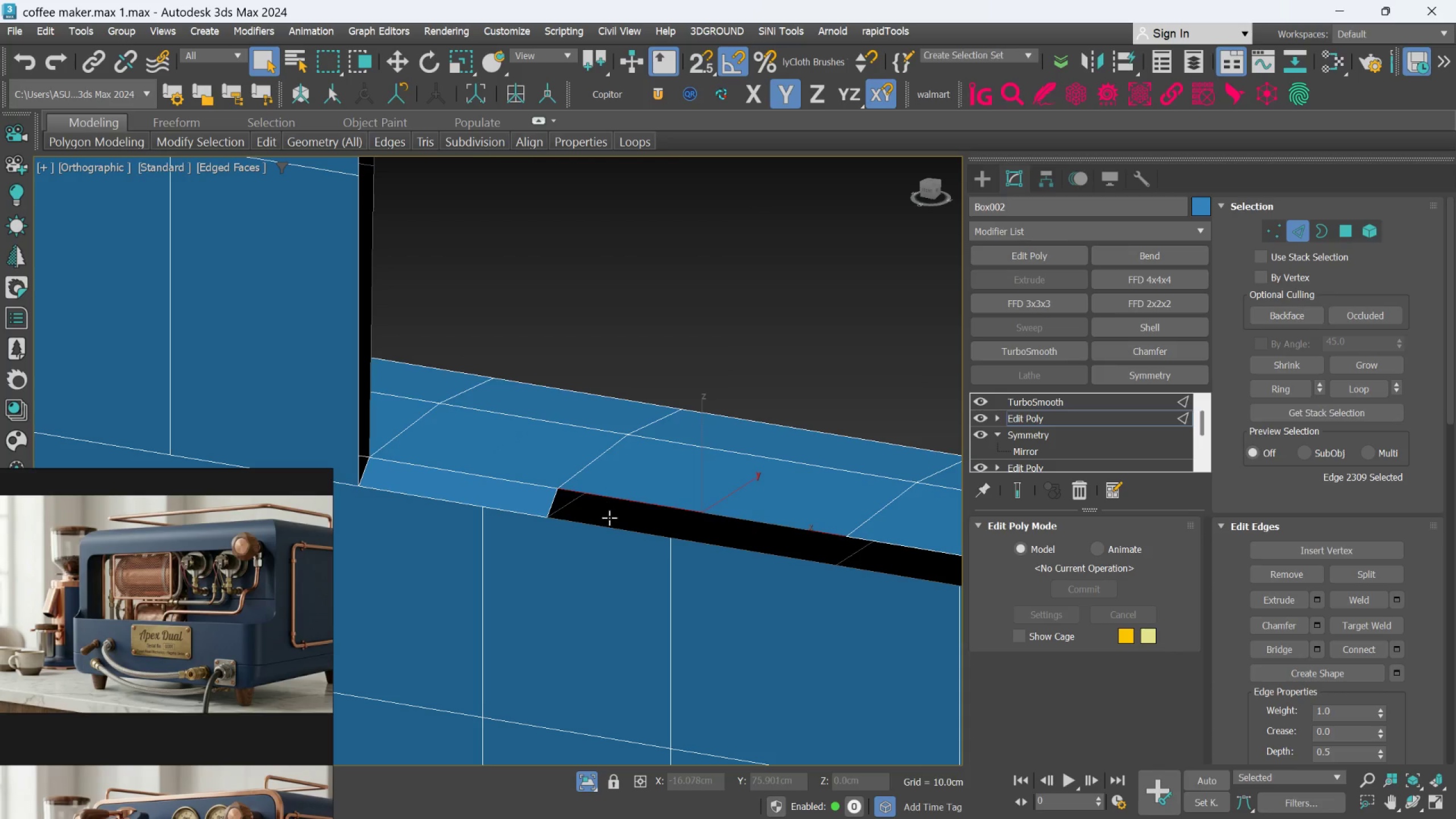 
hold_key(key=ControlLeft, duration=0.78)
left_click([607, 523])
 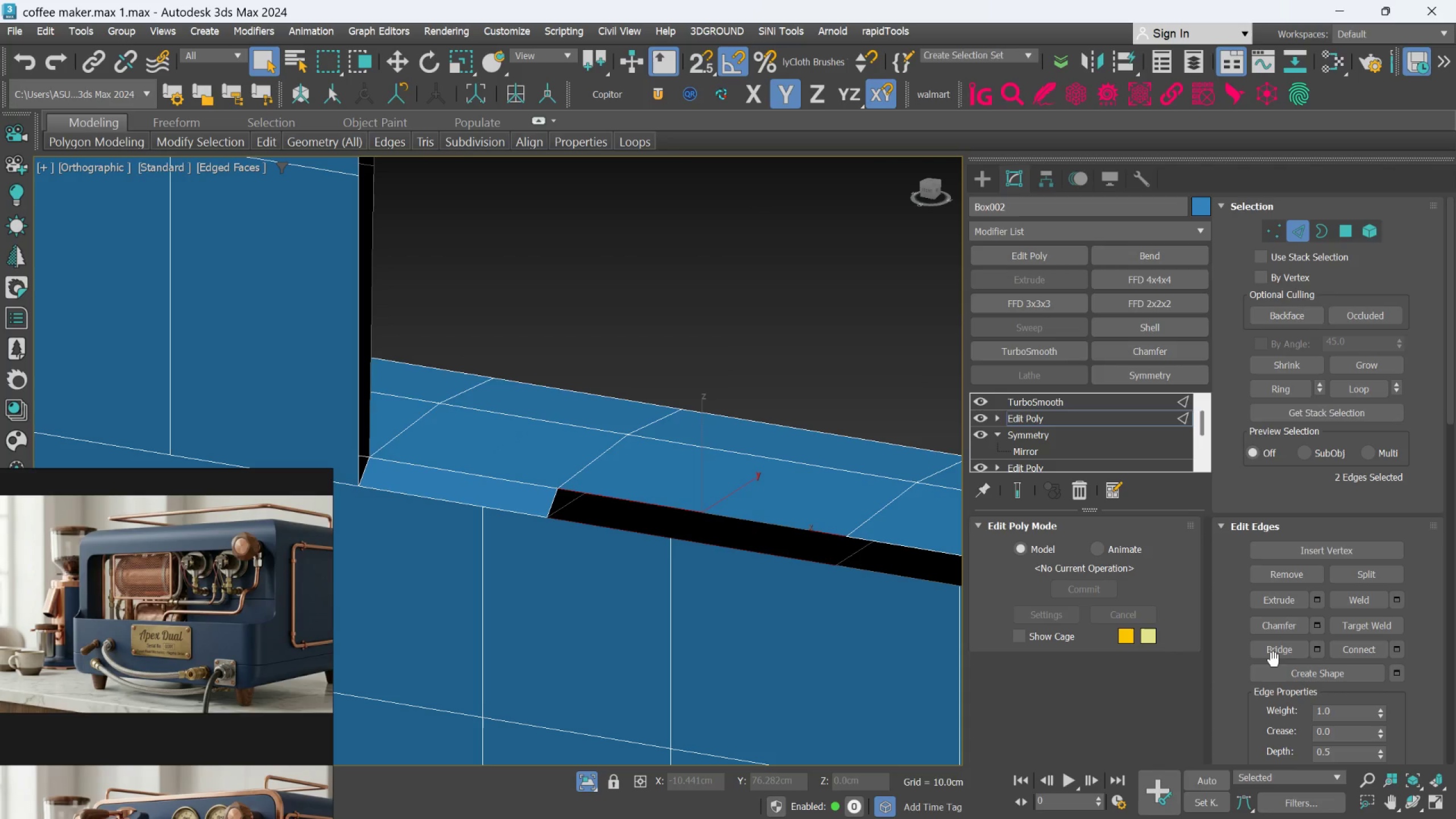 
left_click([1276, 660])
 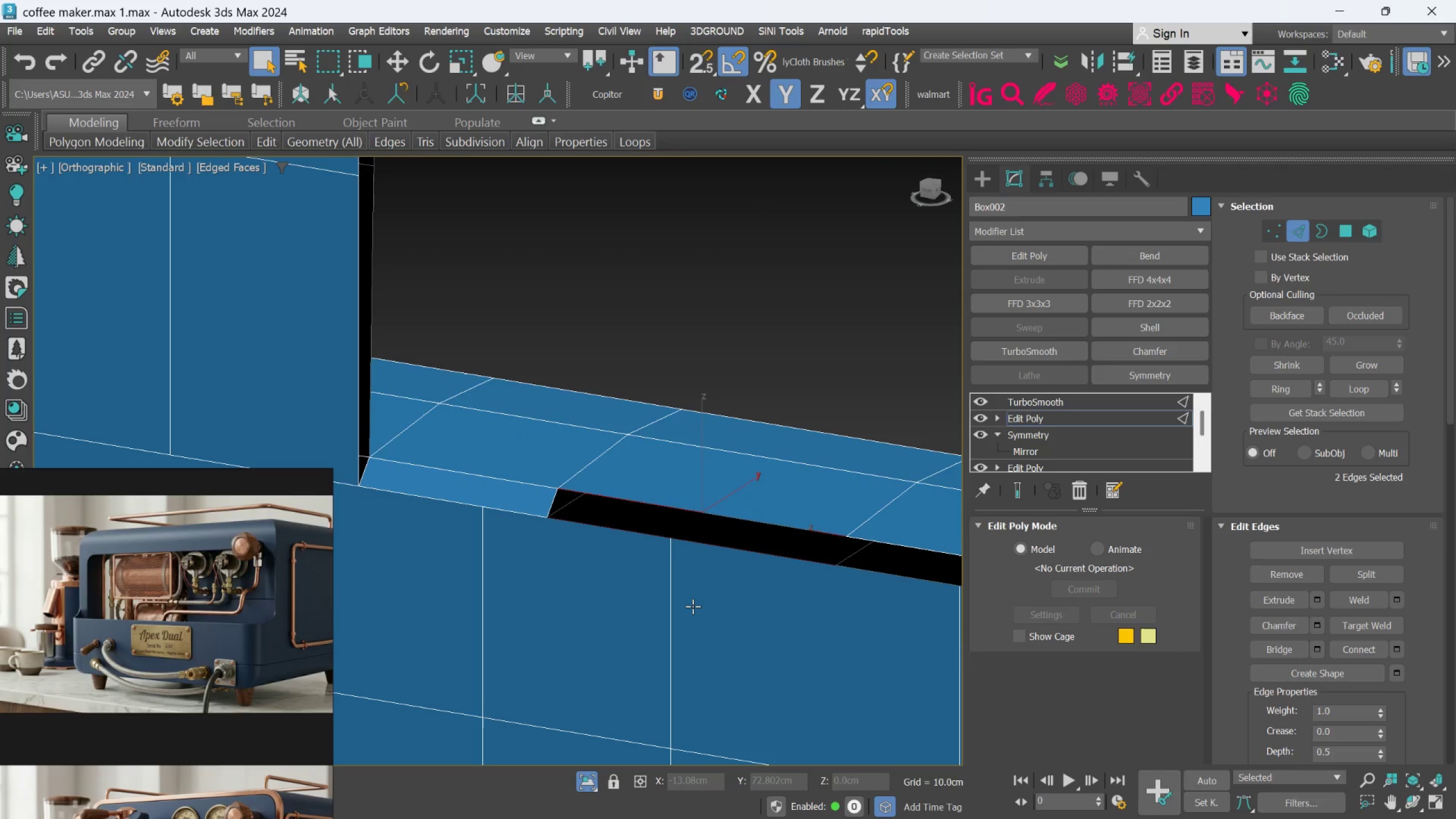 
left_click([635, 565])
 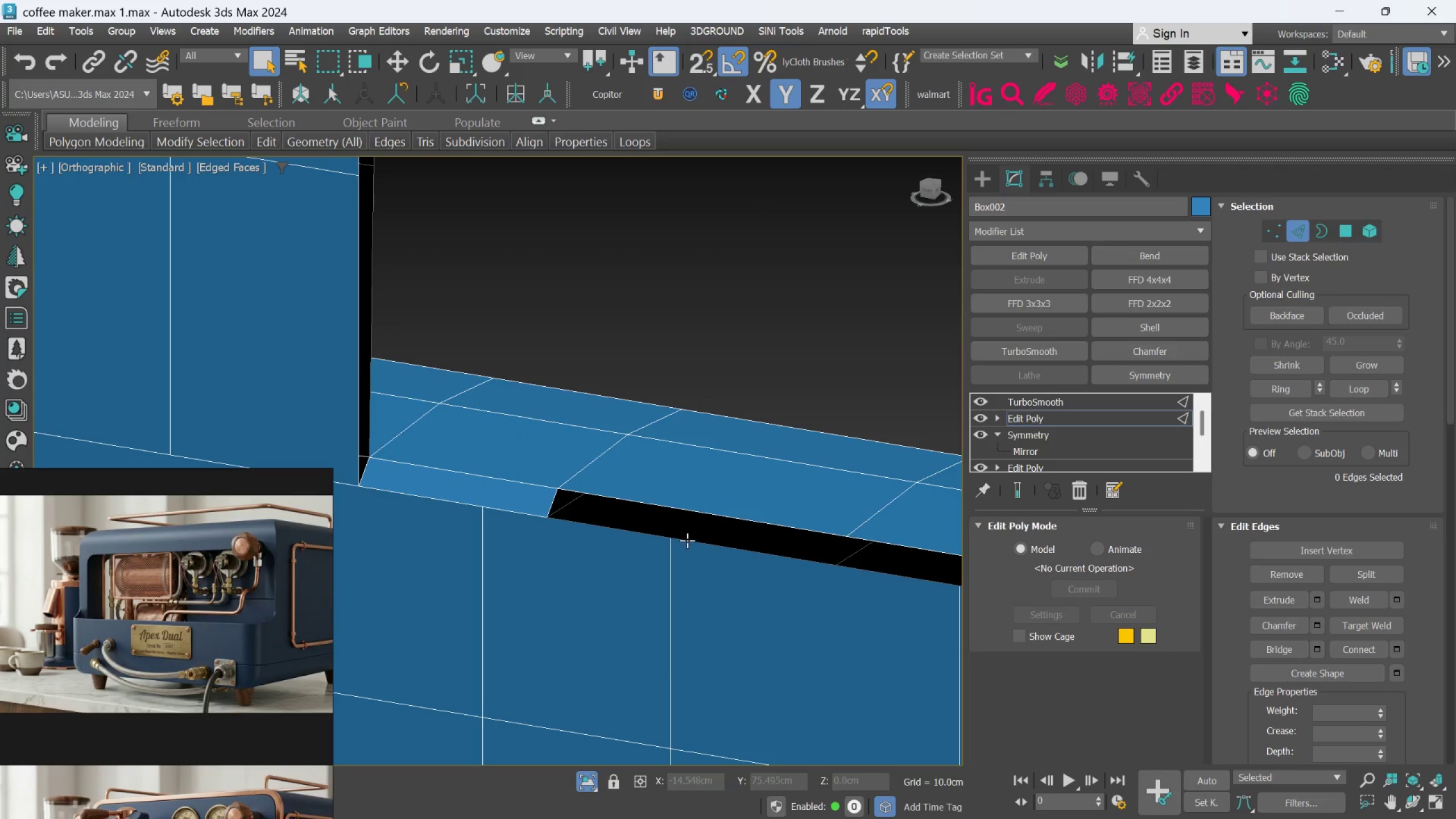 
hold_key(key=AltLeft, duration=1.06)
 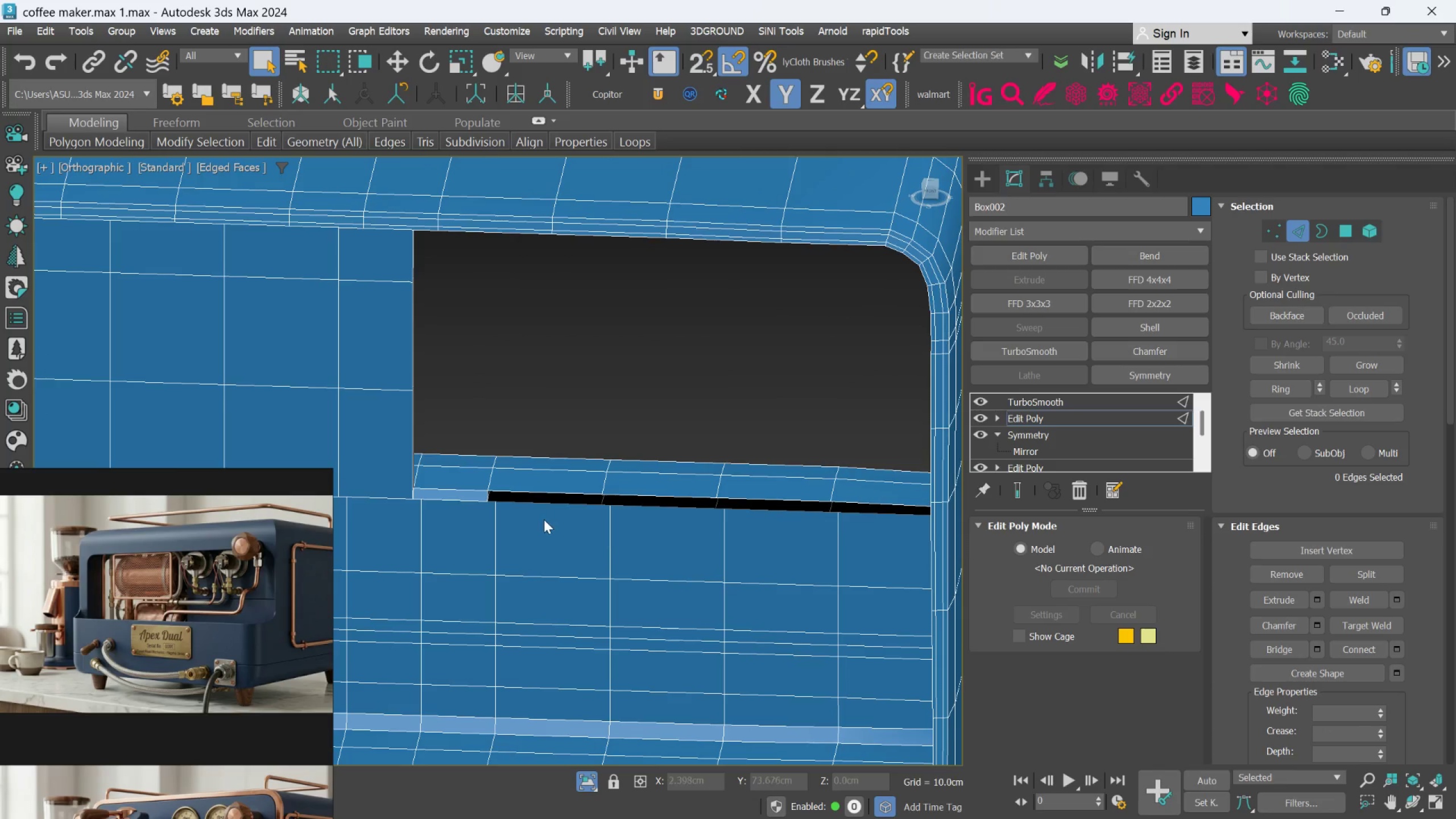 
scroll: coordinate [685, 555], scroll_direction: down, amount: 3.0
 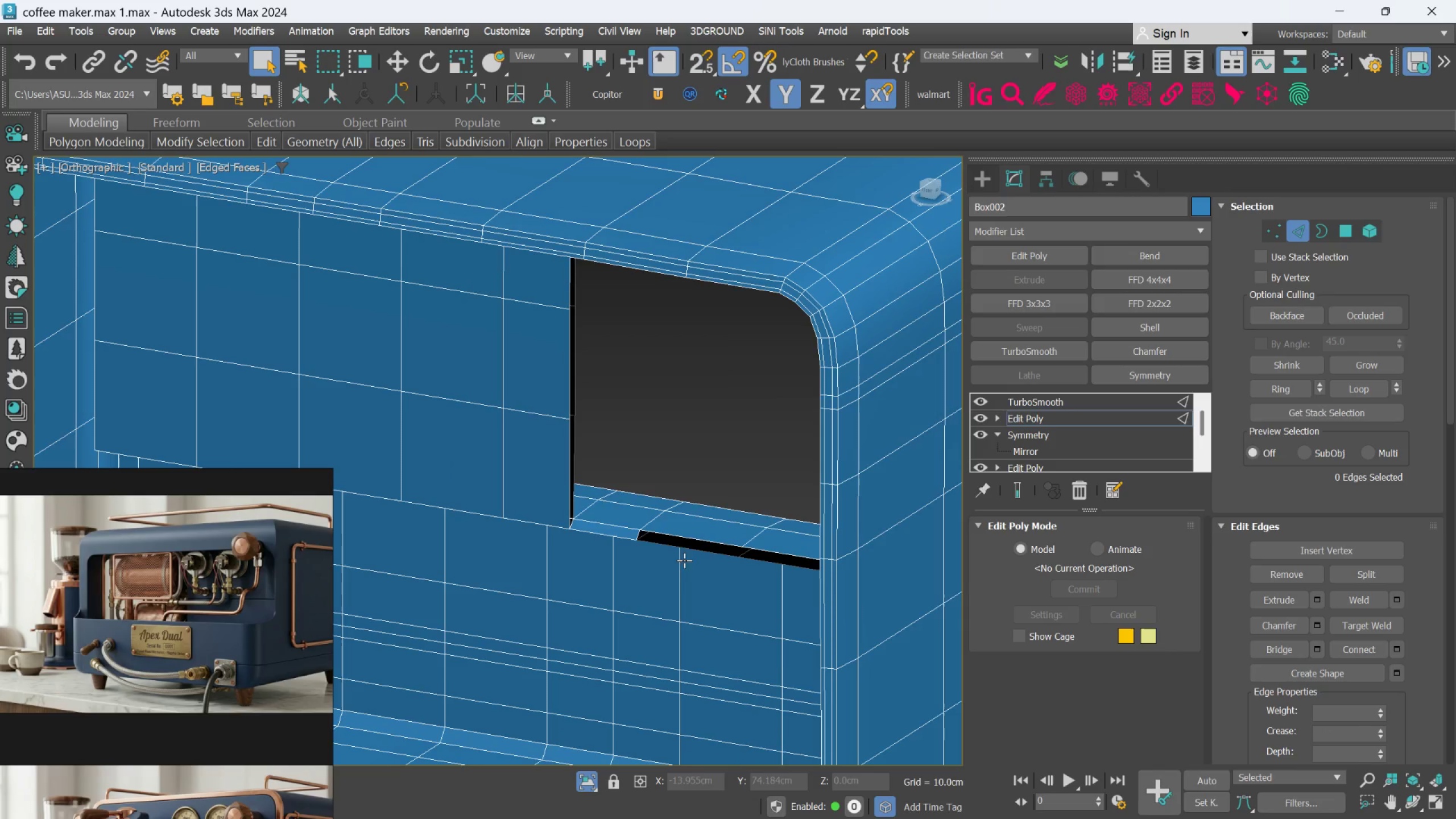 
hold_key(key=AltLeft, duration=0.7)
 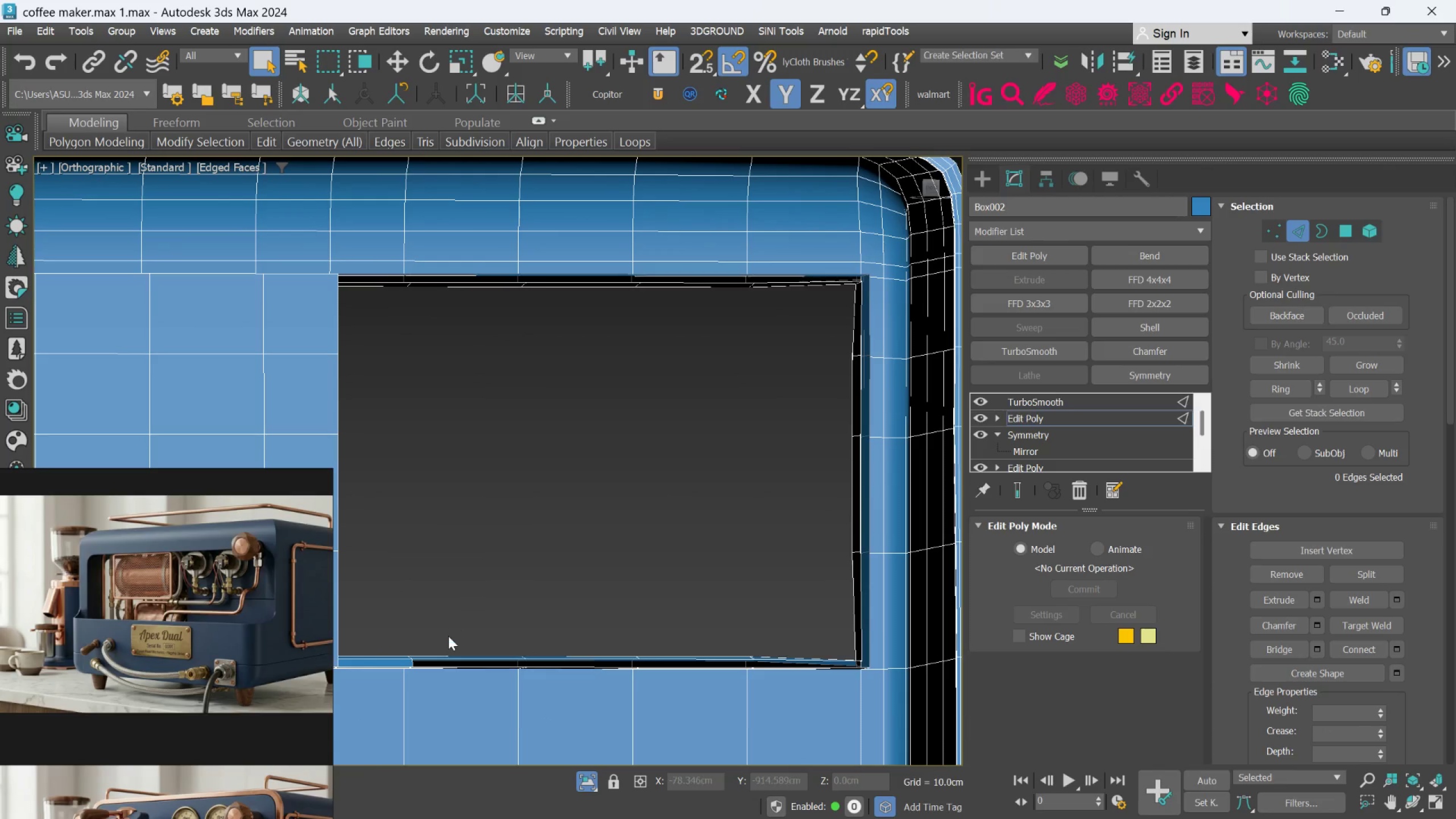 
hold_key(key=AltLeft, duration=0.39)
 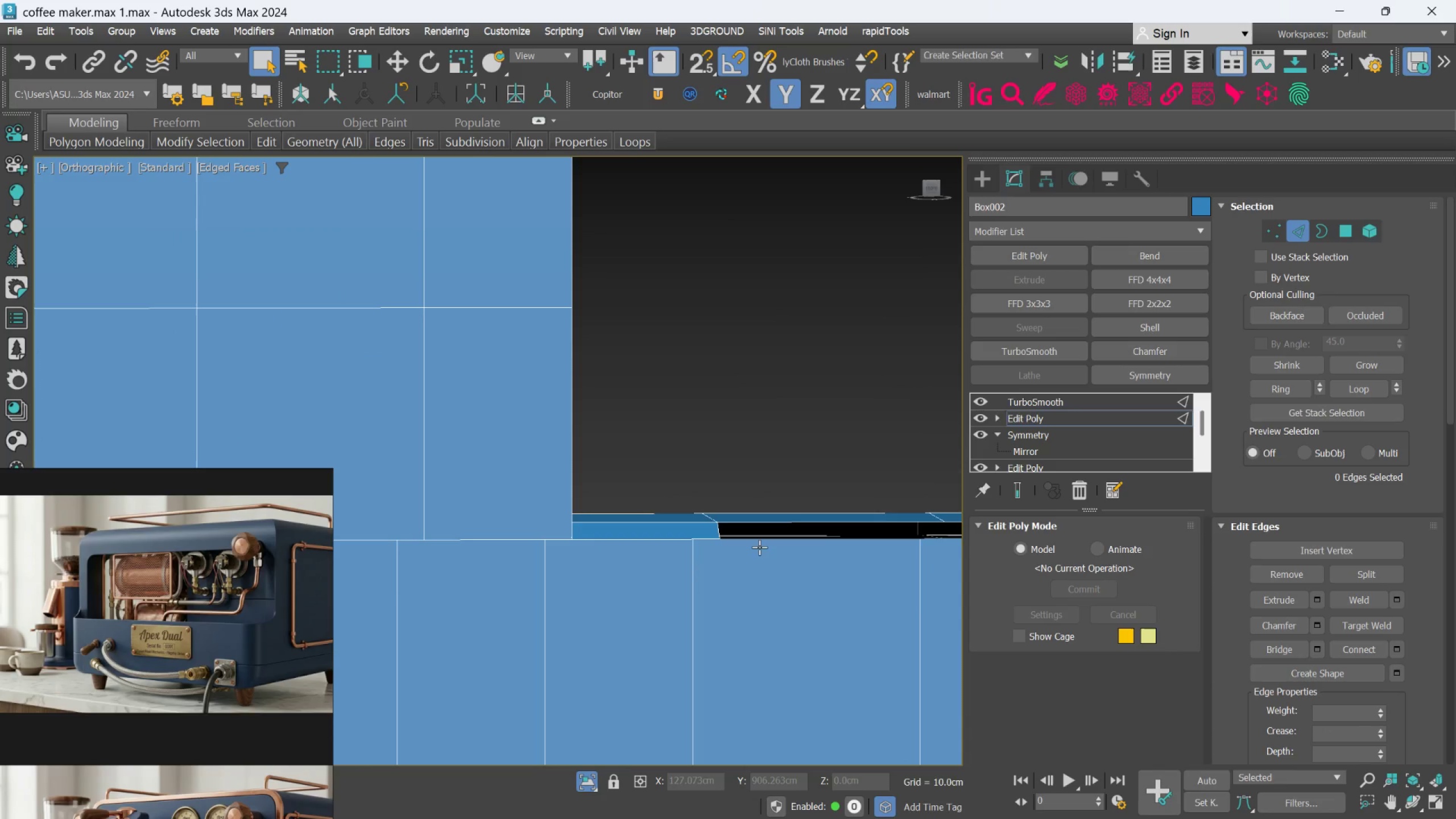 
scroll: coordinate [440, 656], scroll_direction: up, amount: 2.0
 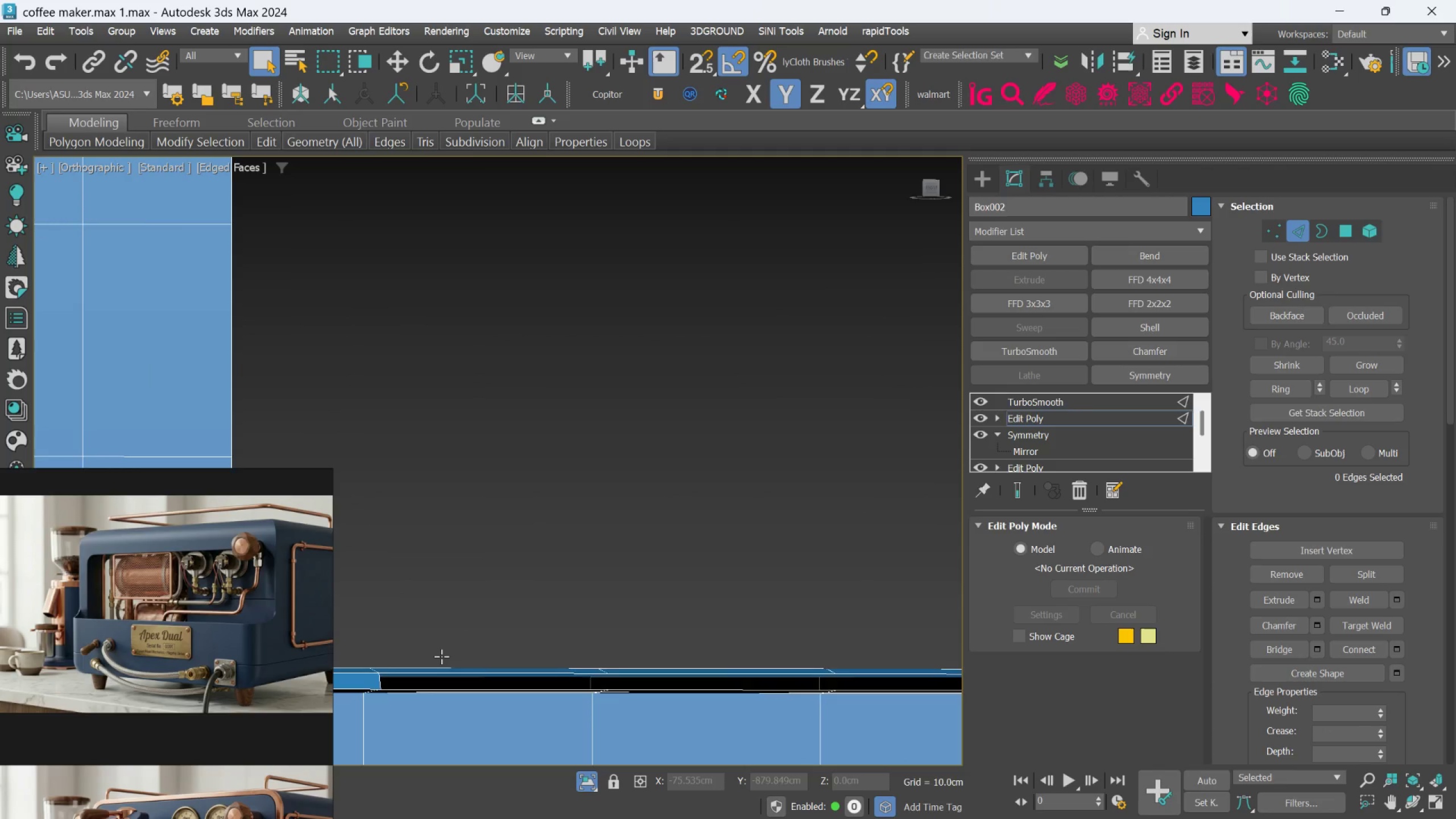 
hold_key(key=AltLeft, duration=0.73)
 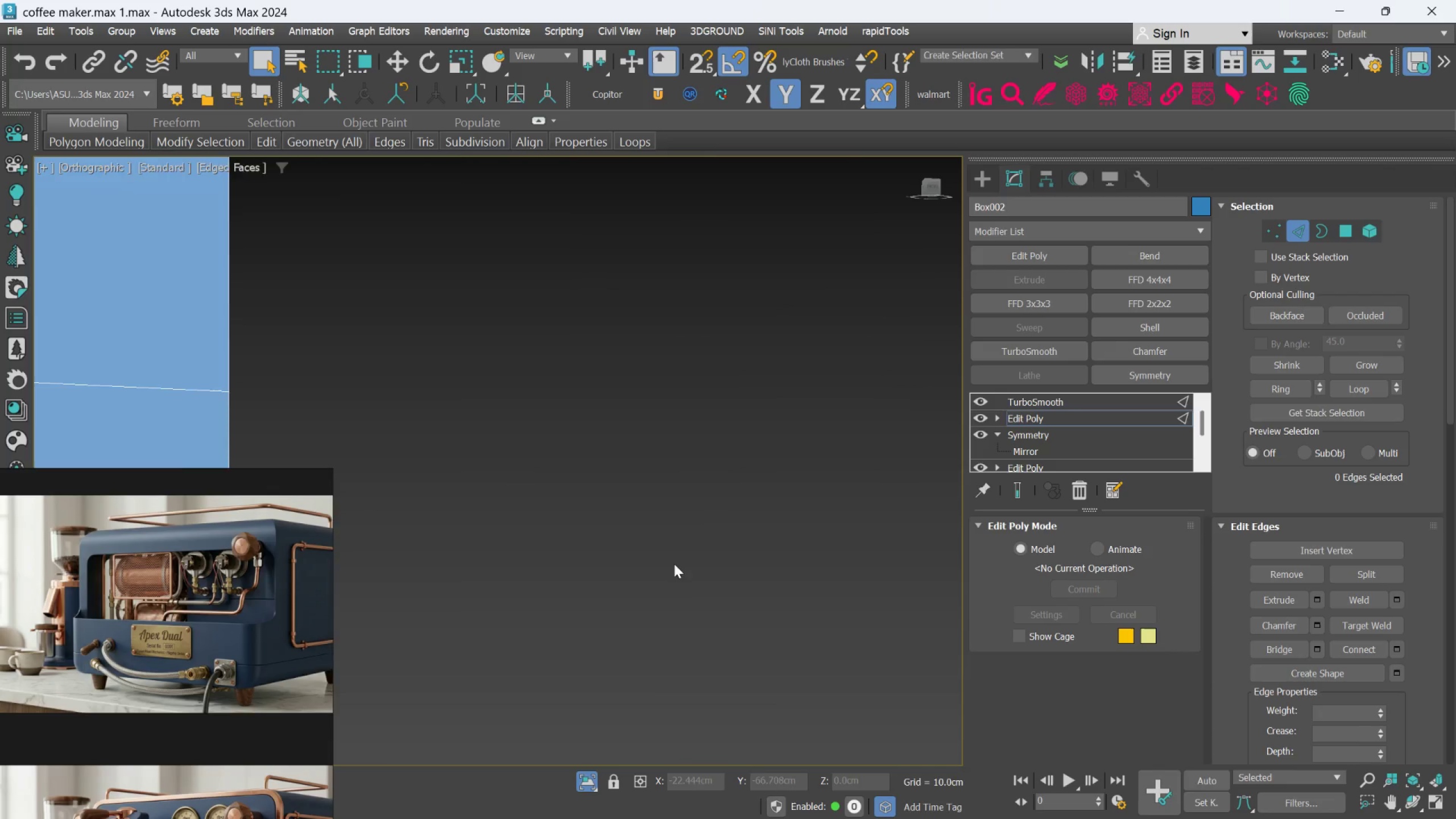 
scroll: coordinate [713, 518], scroll_direction: up, amount: 2.0
 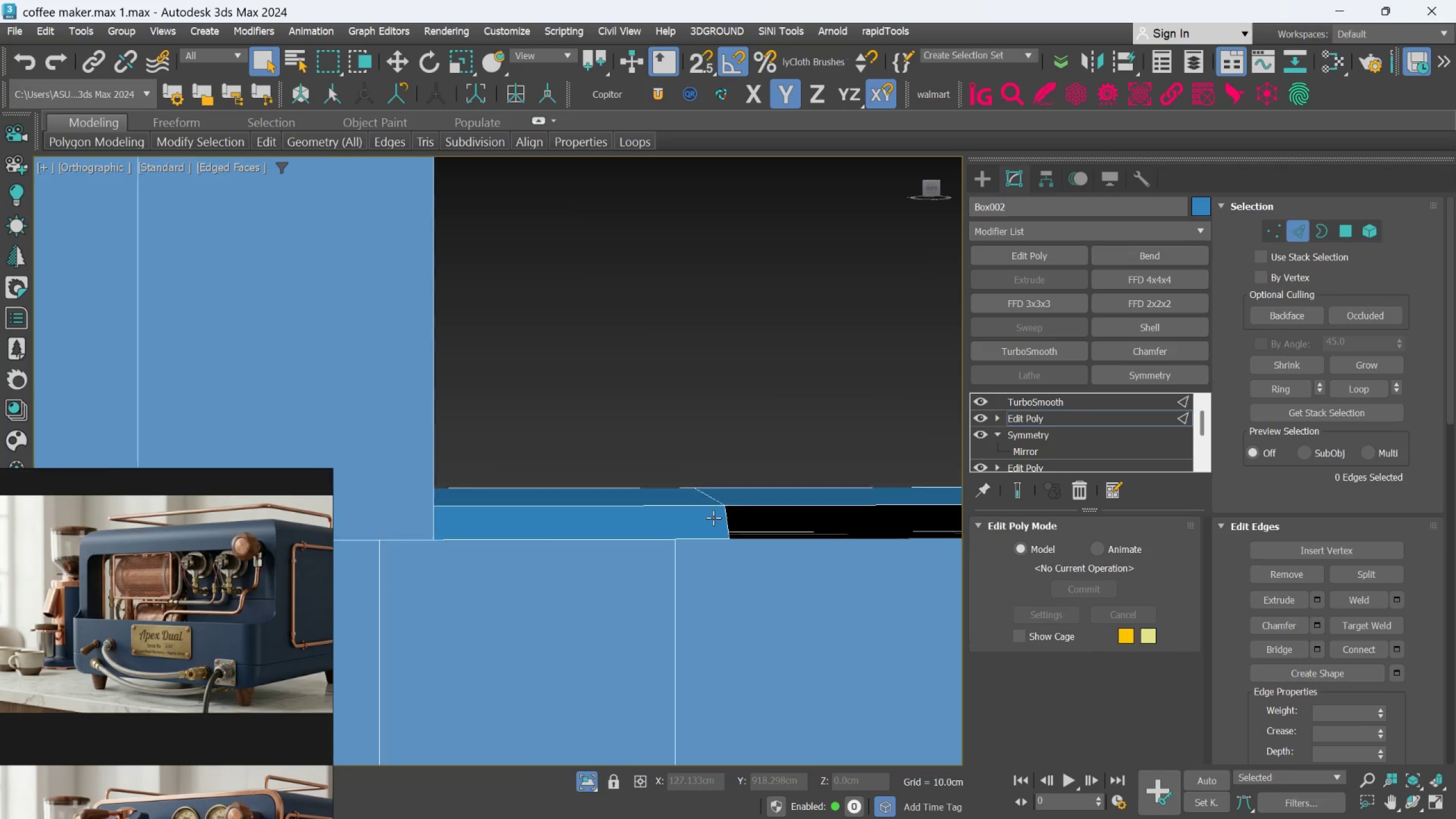 
scroll: coordinate [681, 588], scroll_direction: down, amount: 4.0
 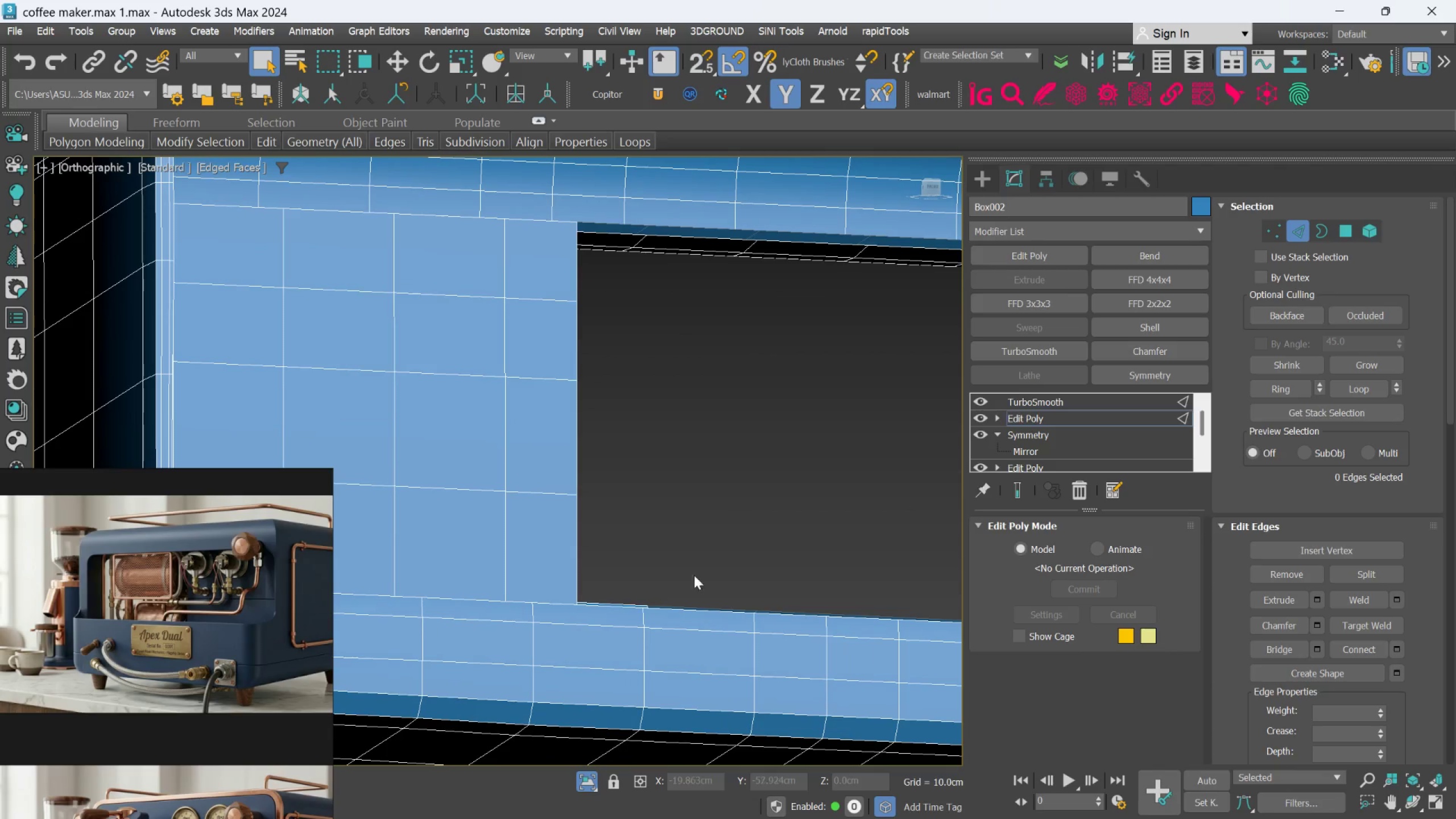 
hold_key(key=AltLeft, duration=0.64)
 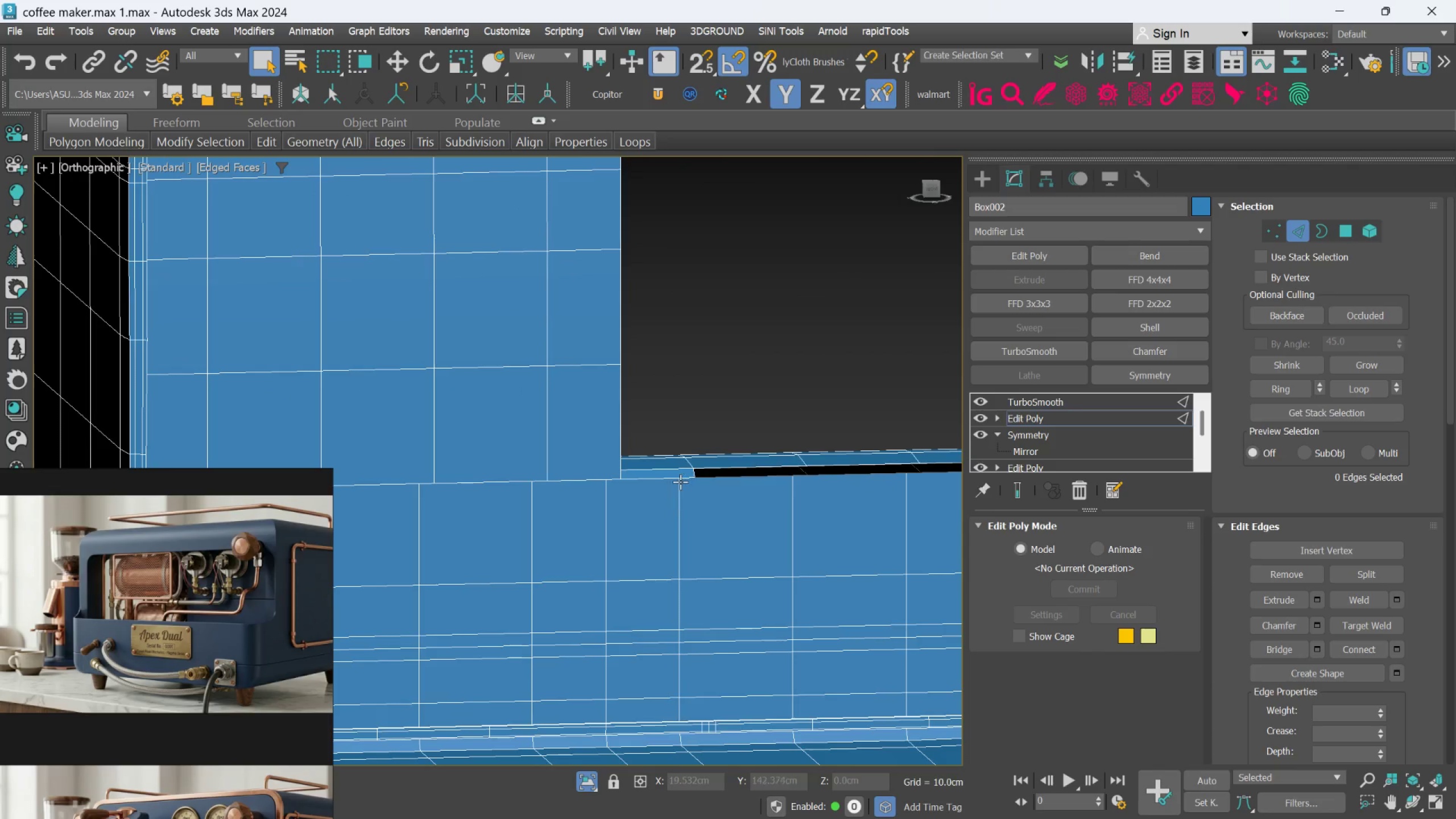 
scroll: coordinate [687, 450], scroll_direction: up, amount: 7.0
 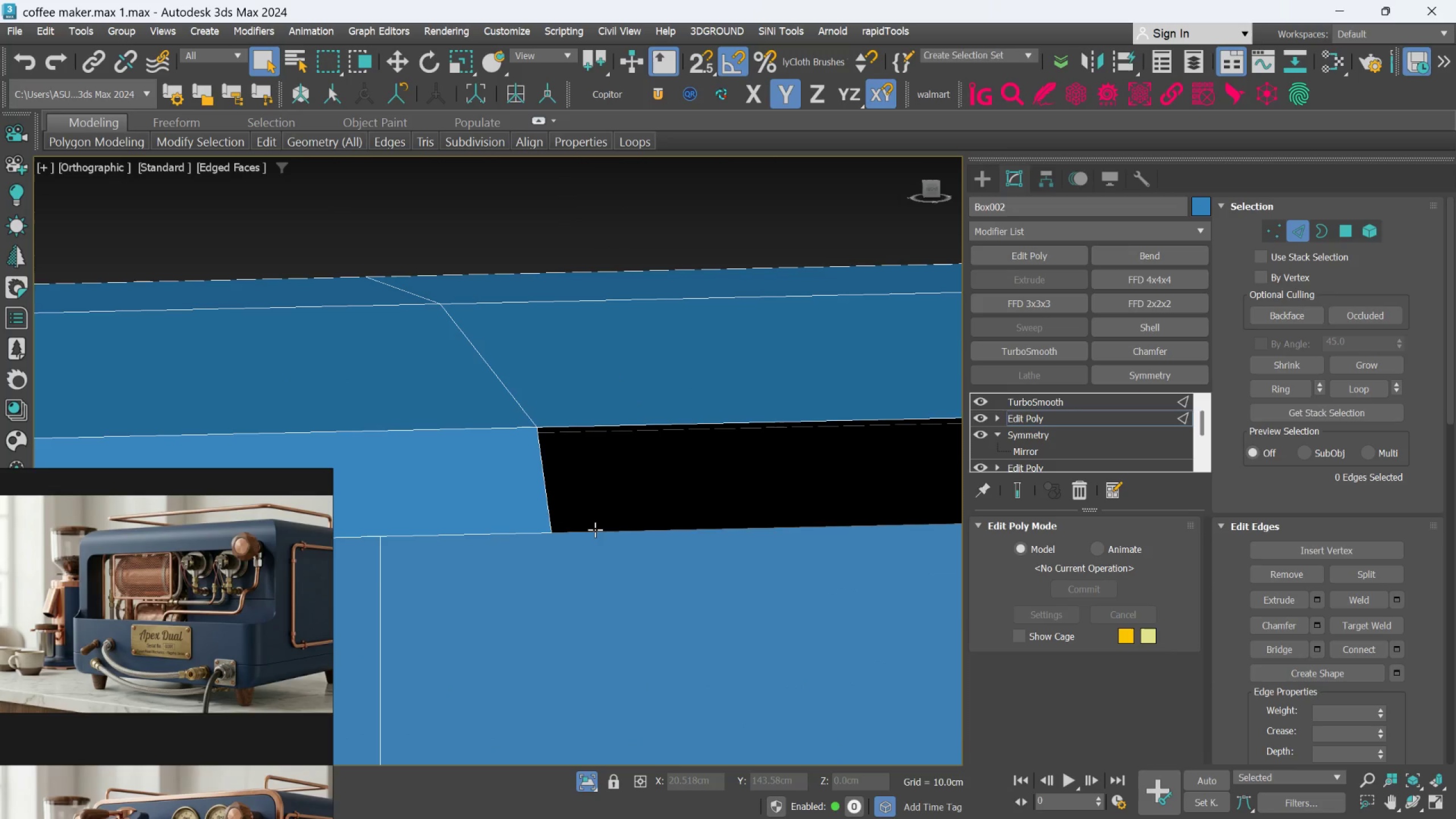 
left_click([593, 532])
 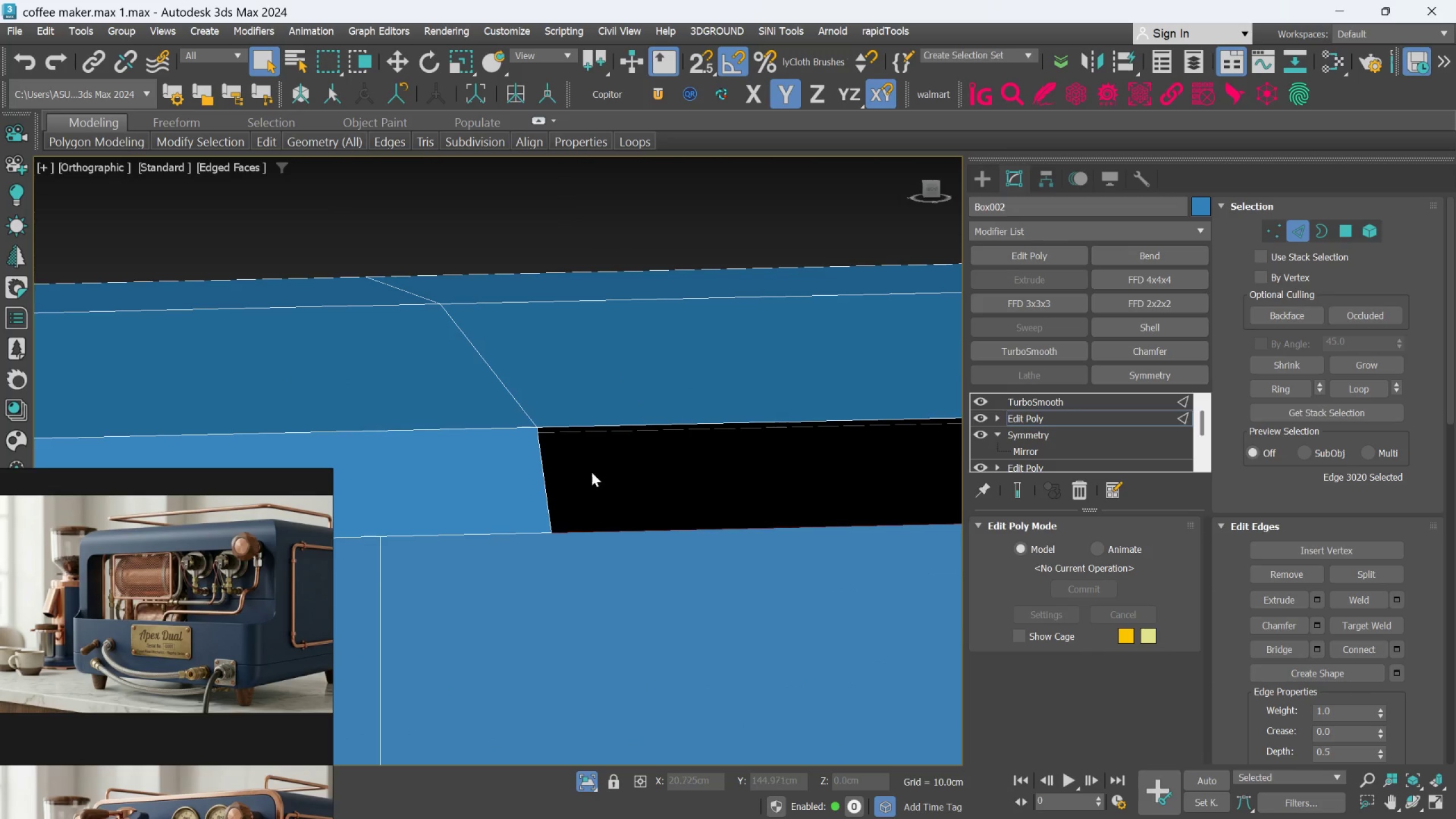 
hold_key(key=ControlLeft, duration=0.75)
left_click([589, 423])
 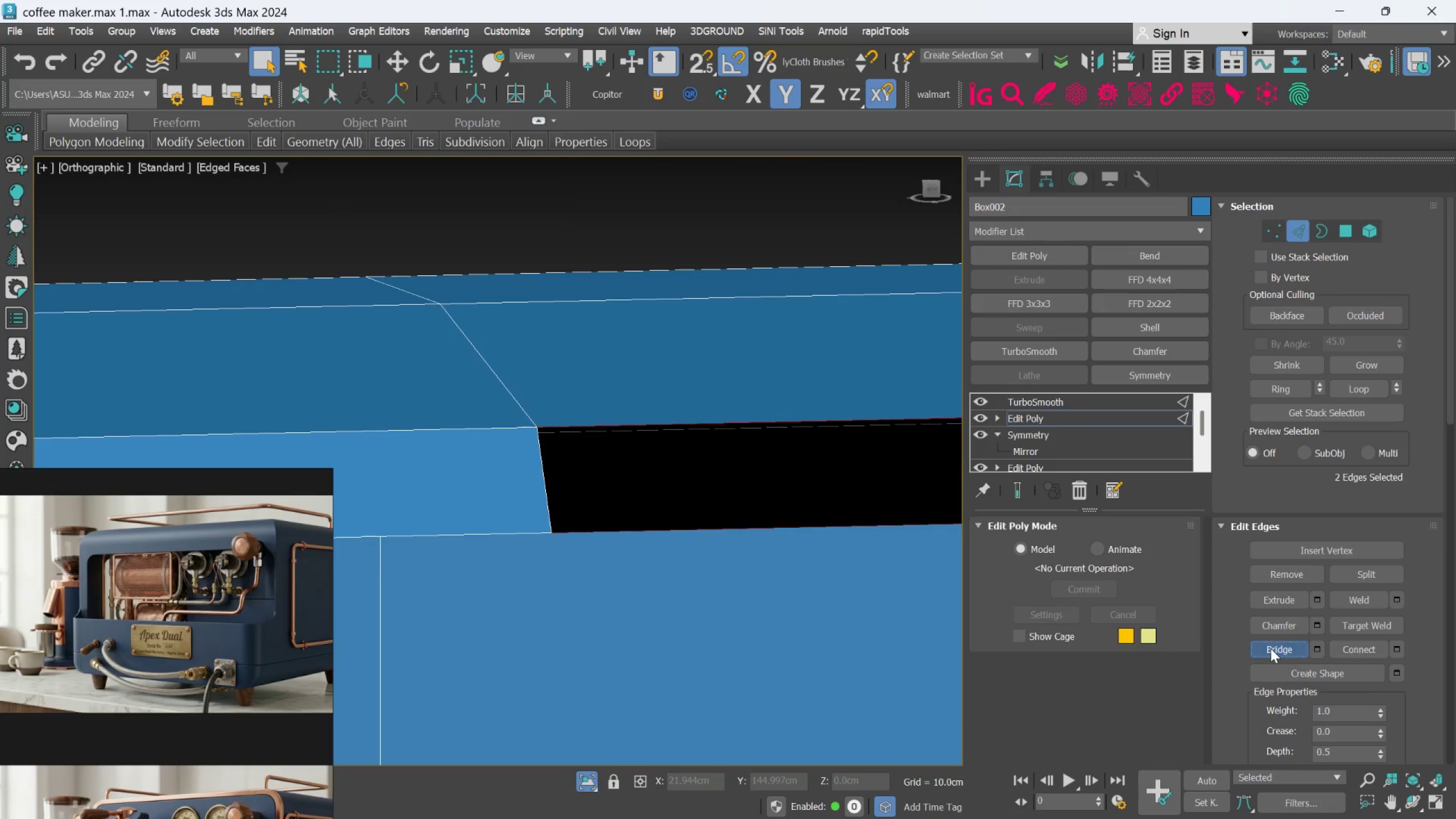 
scroll: coordinate [557, 495], scroll_direction: down, amount: 4.0
 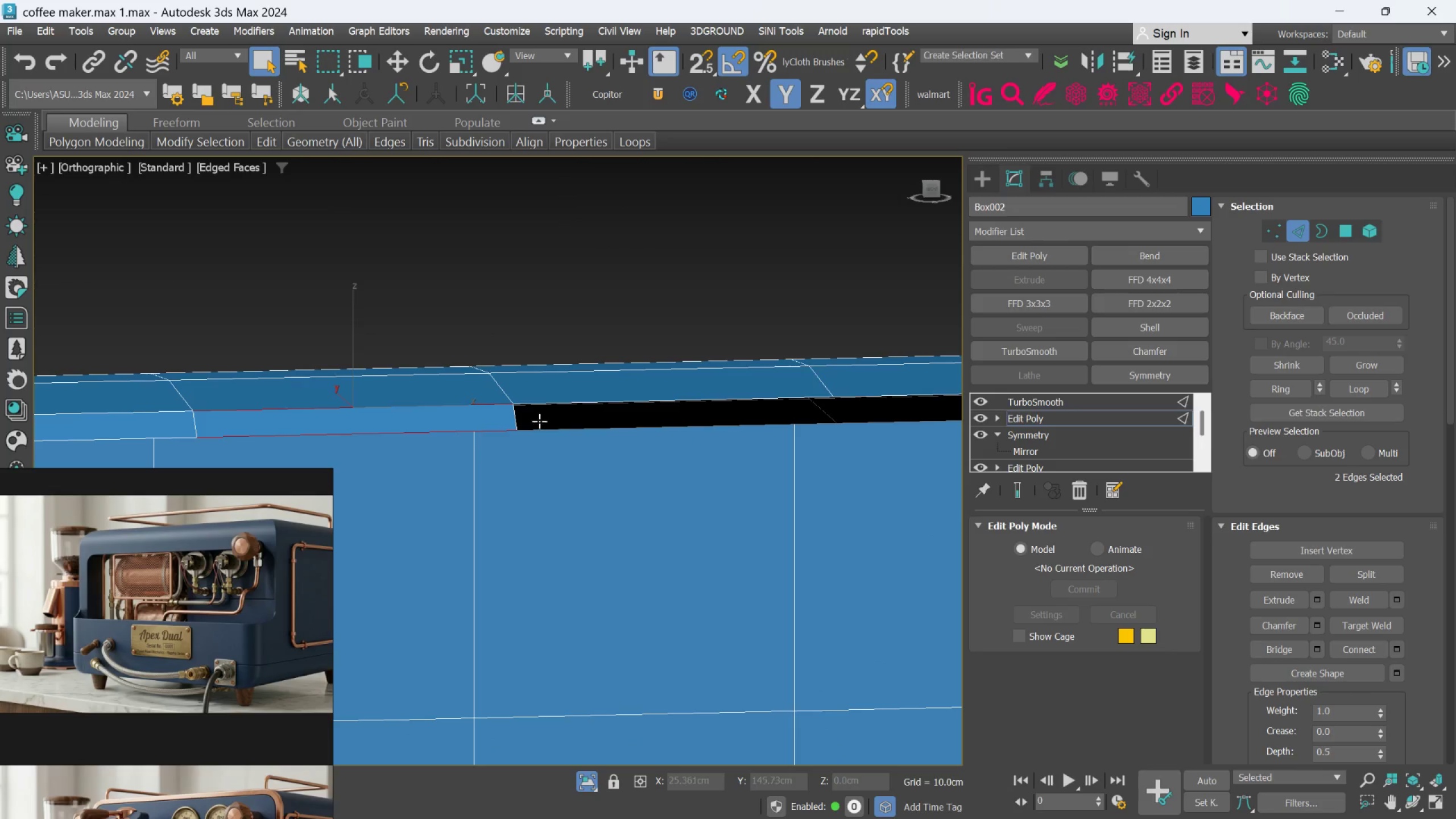 
scroll: coordinate [653, 442], scroll_direction: up, amount: 2.0
 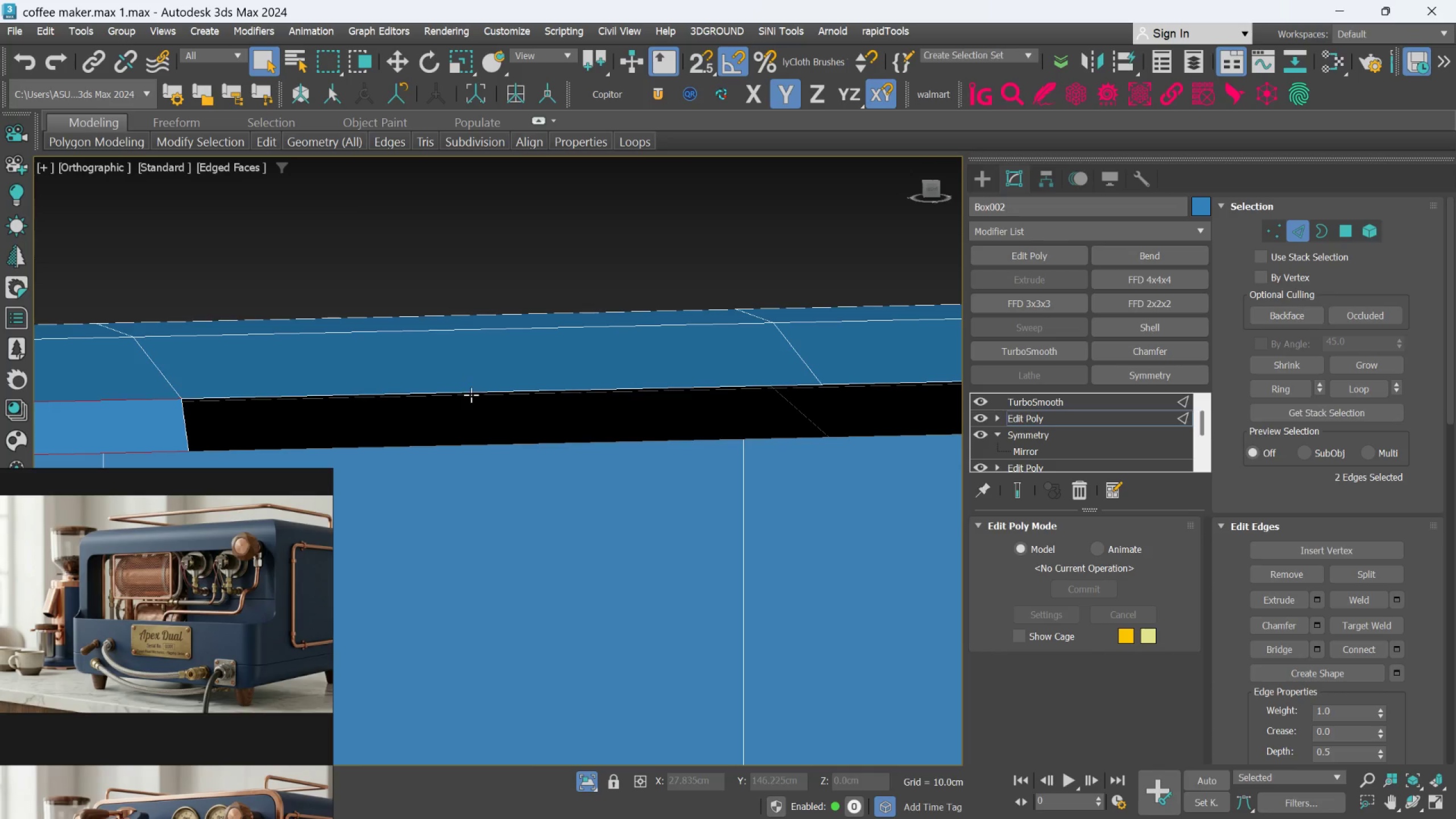 
left_click([470, 390])
 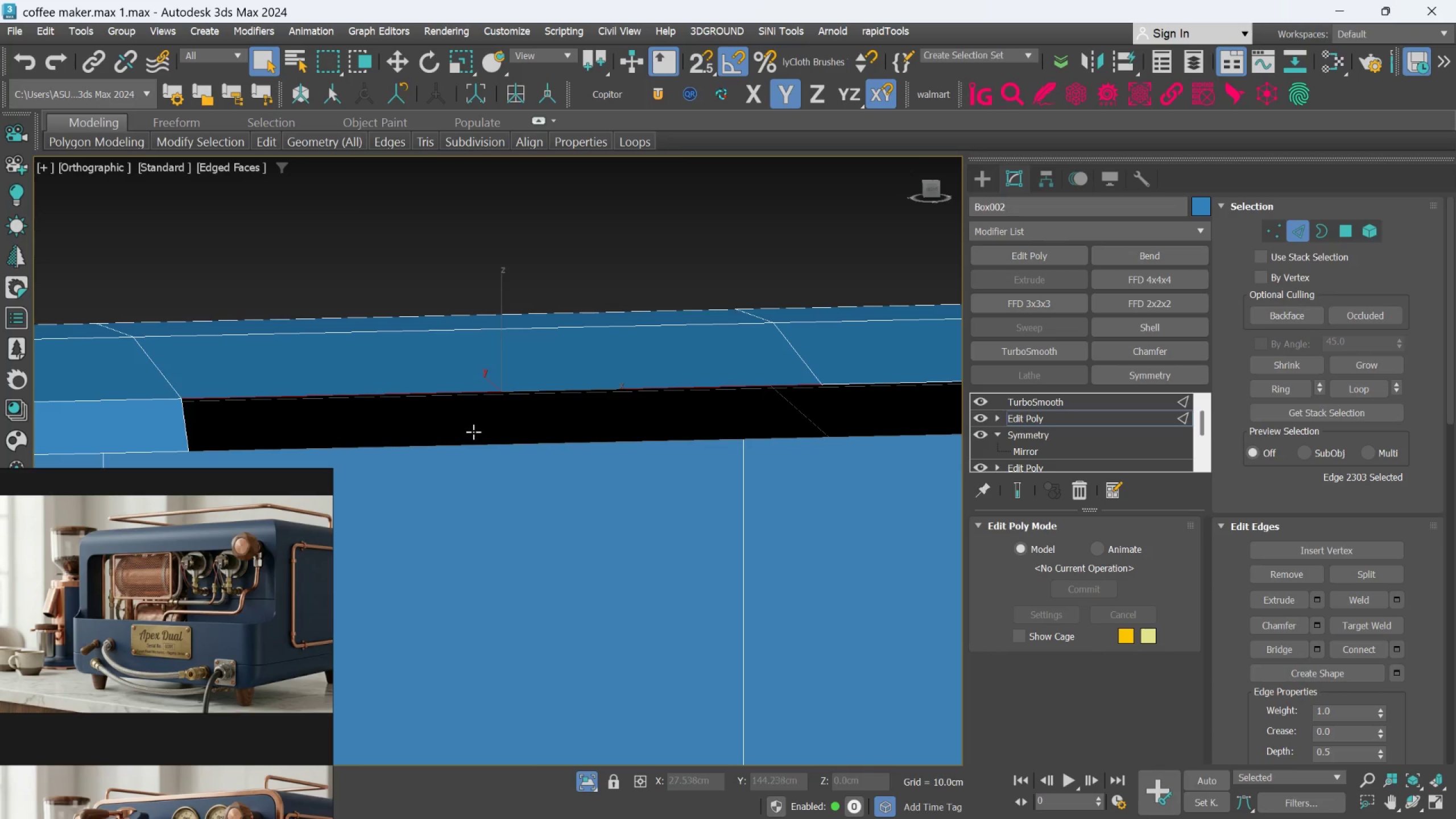 
key(Control+ControlLeft)
 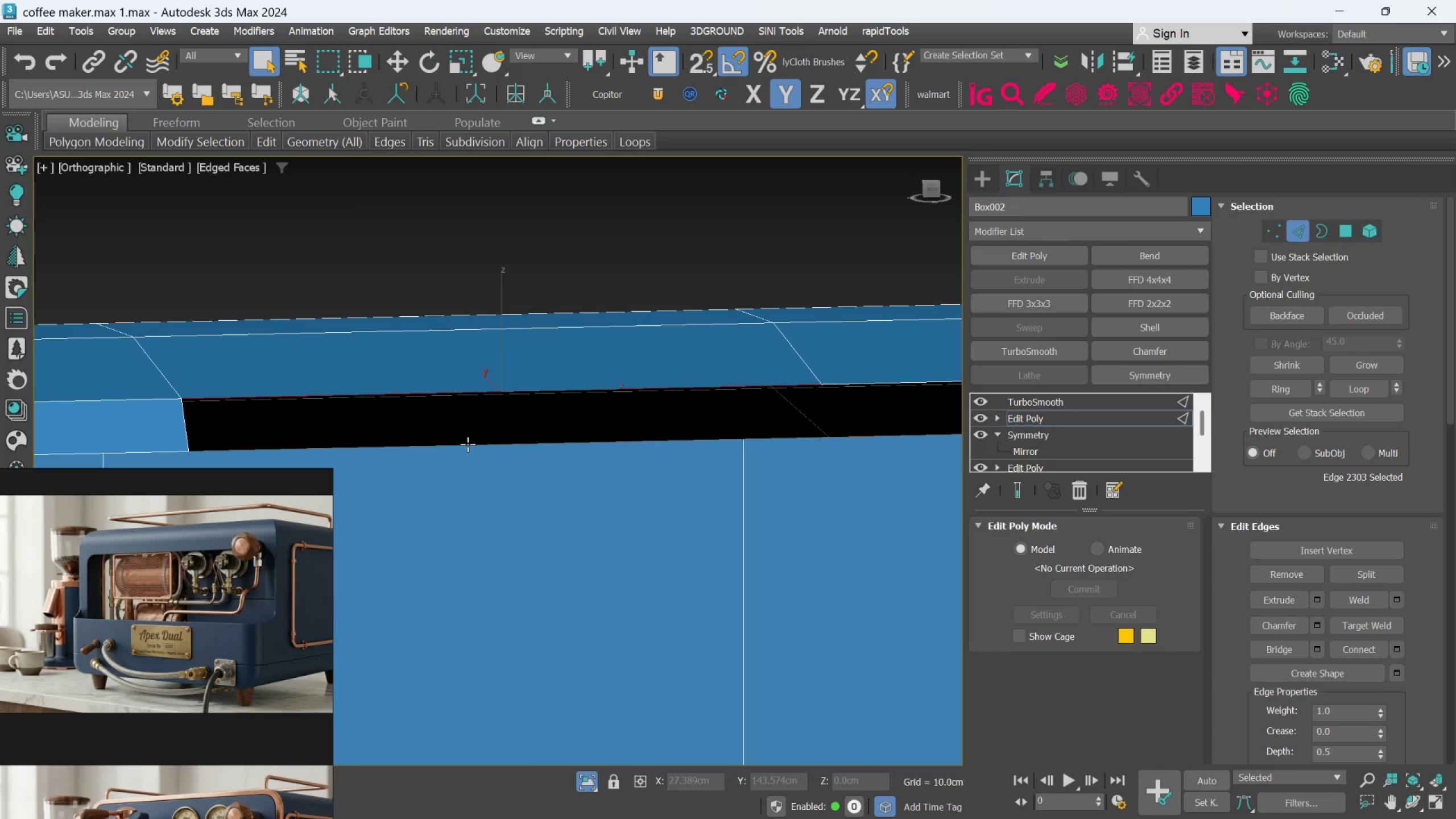 
left_click([468, 444])
 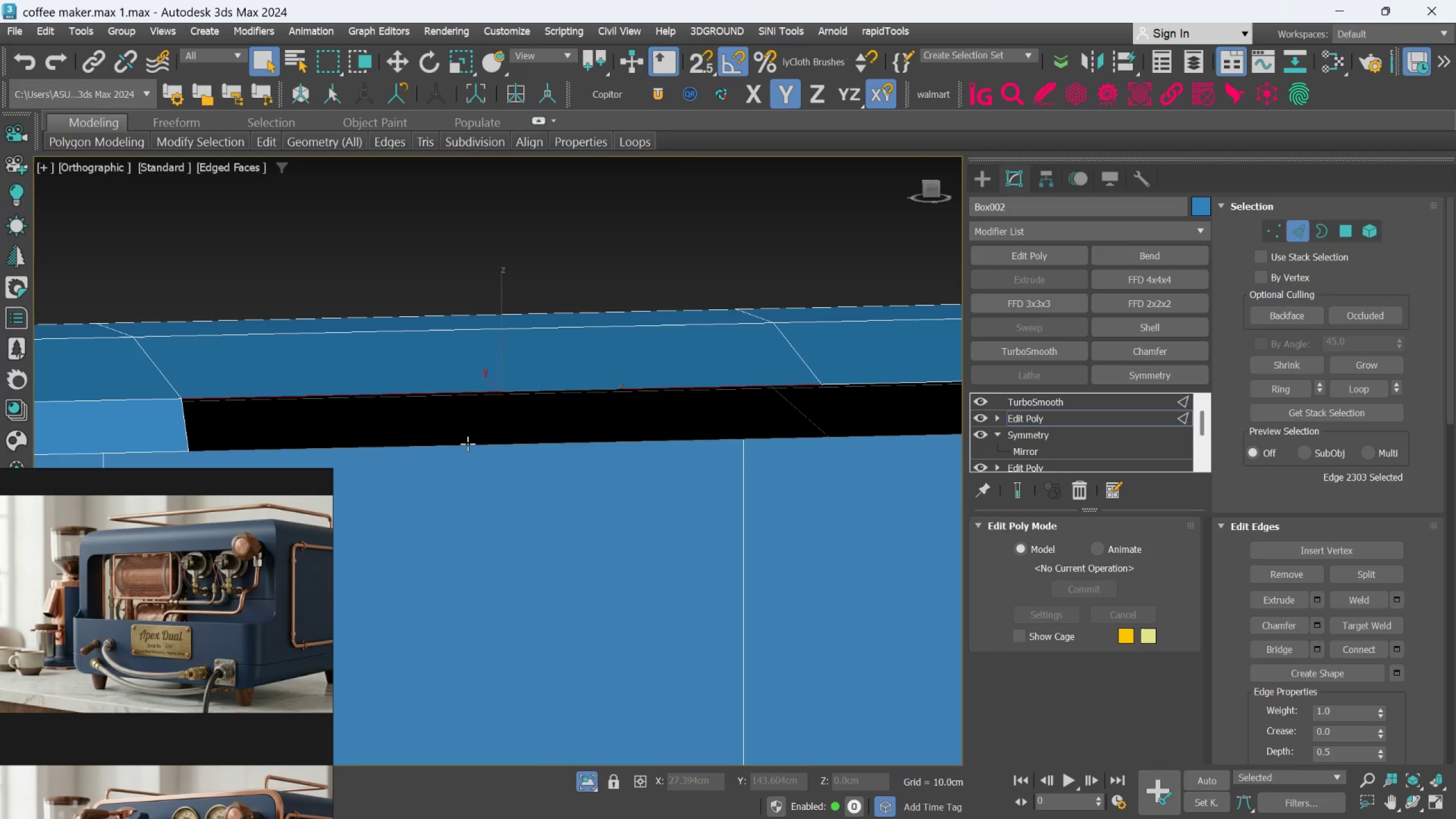 
key(Control+ControlLeft)
 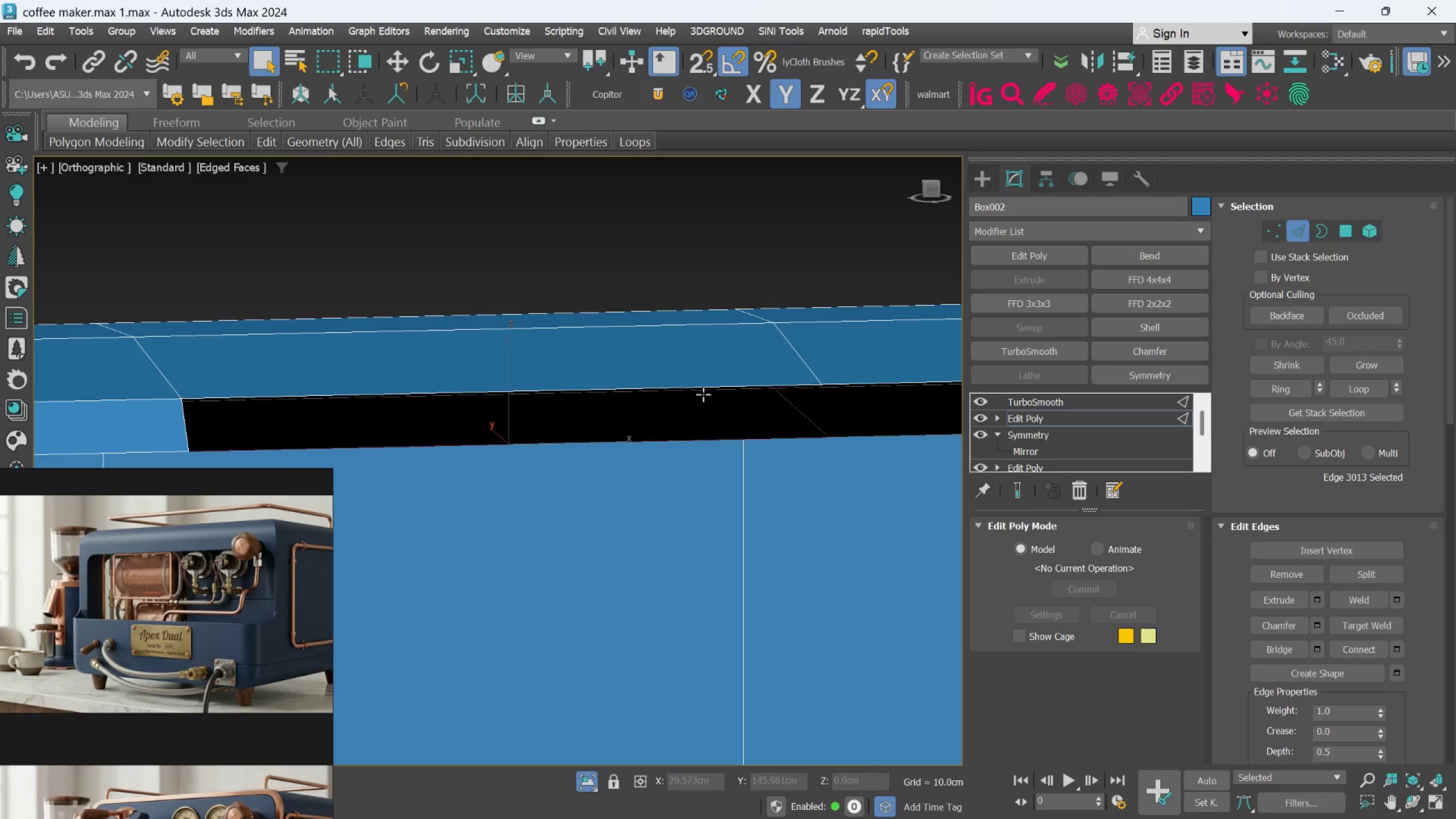 
key(Control+ControlLeft)
 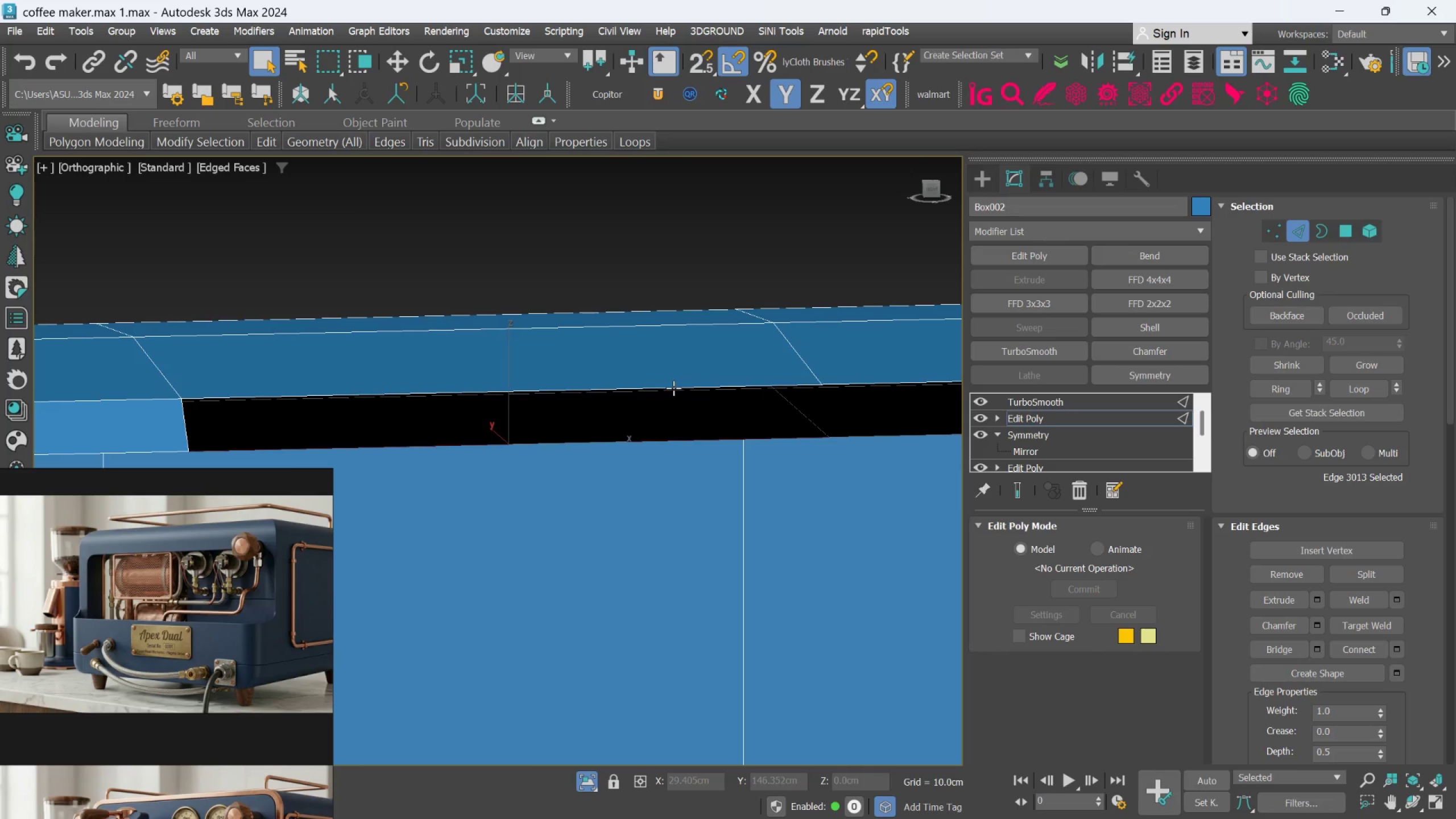 
left_click([673, 388])
 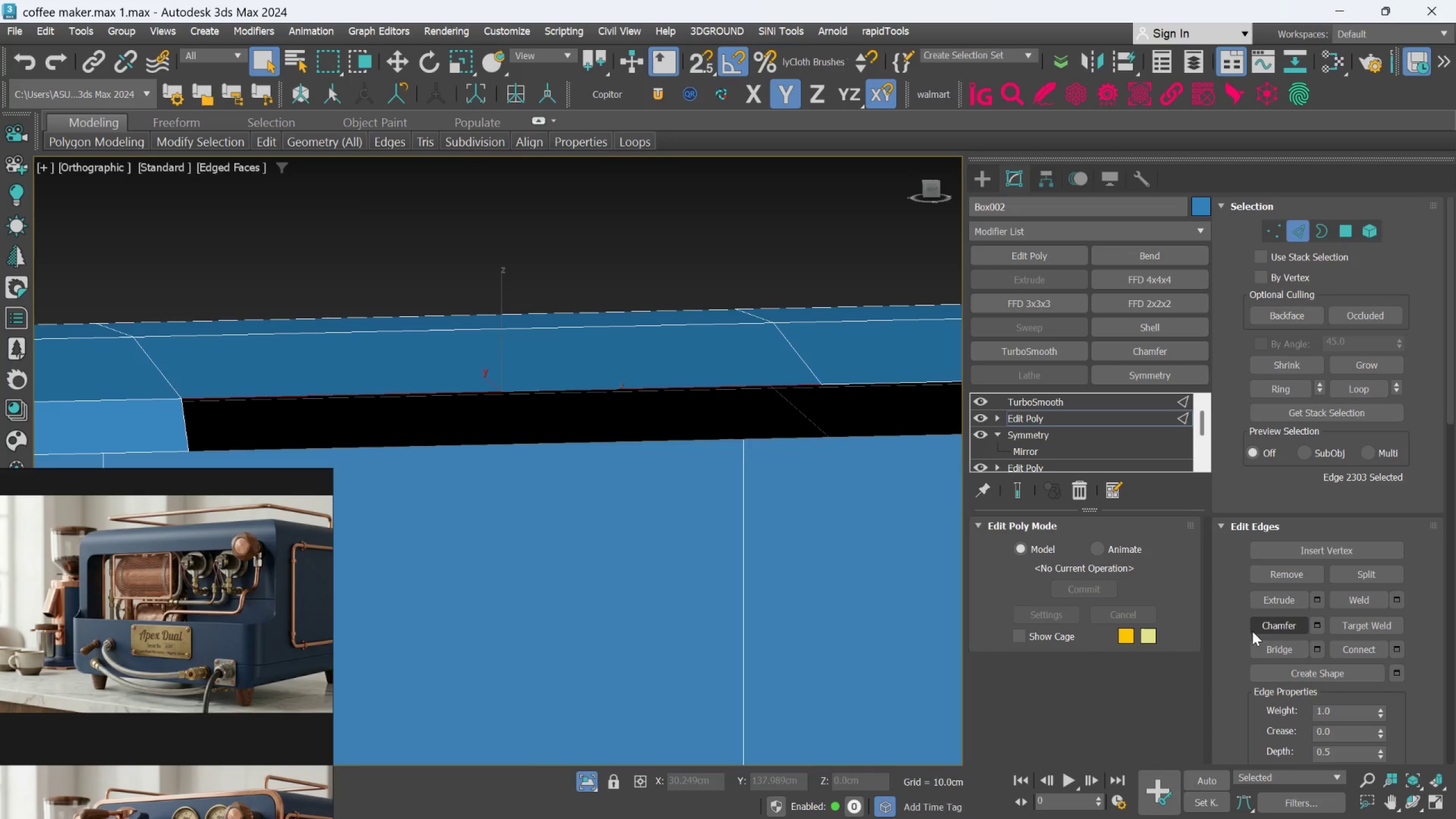 
left_click([1270, 650])
 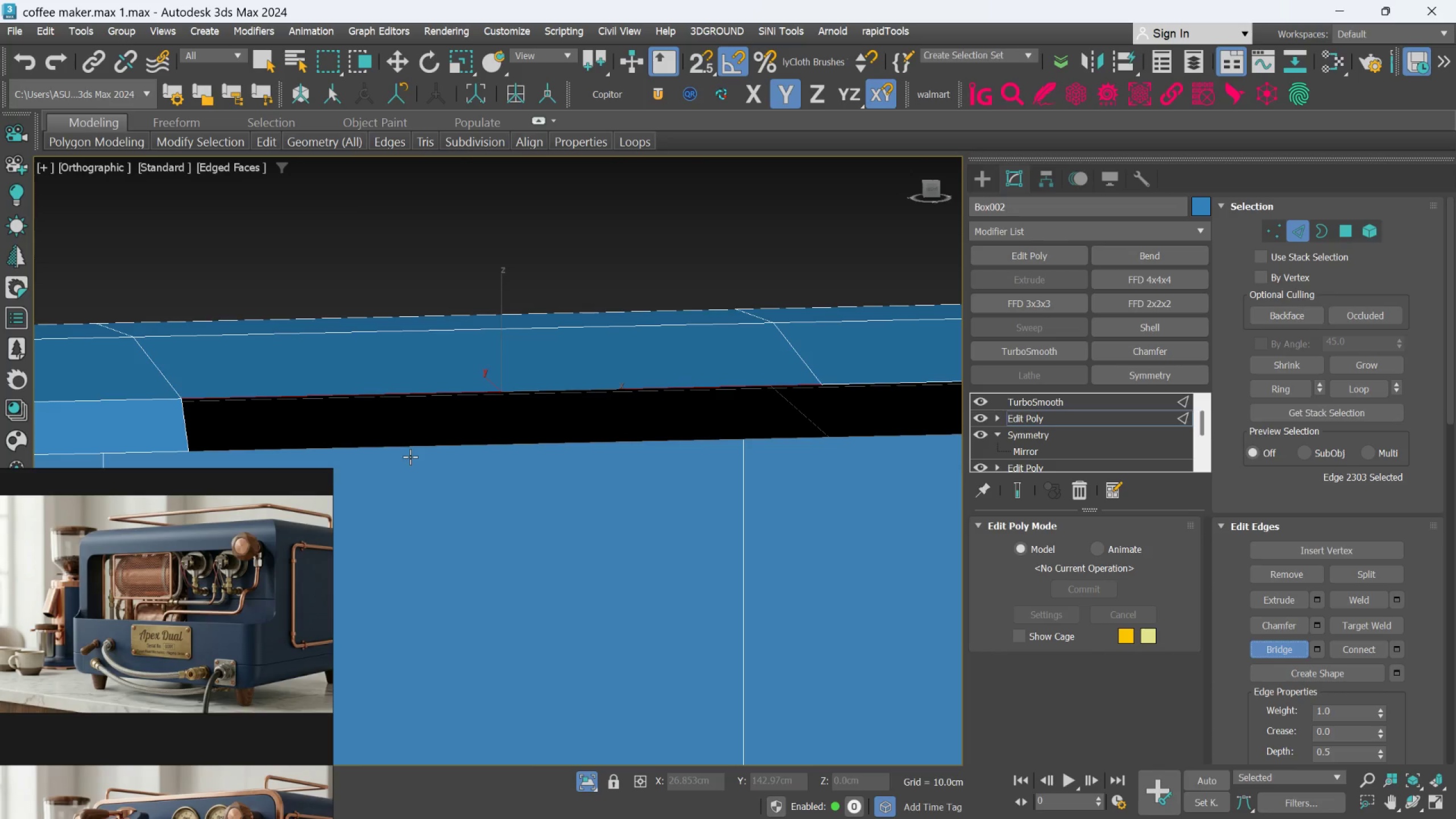 
left_click([412, 448])
 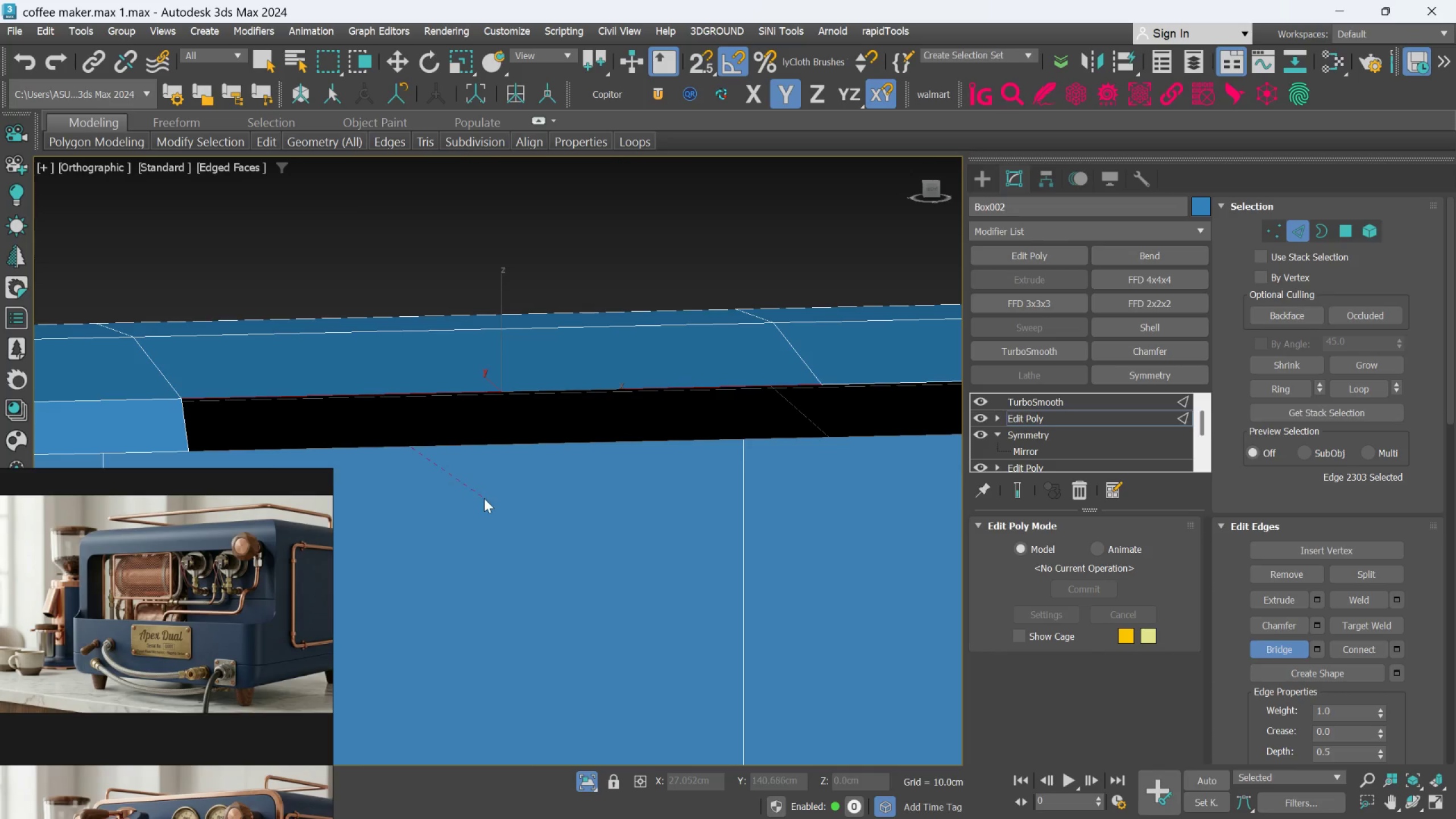 
right_click([484, 498])
 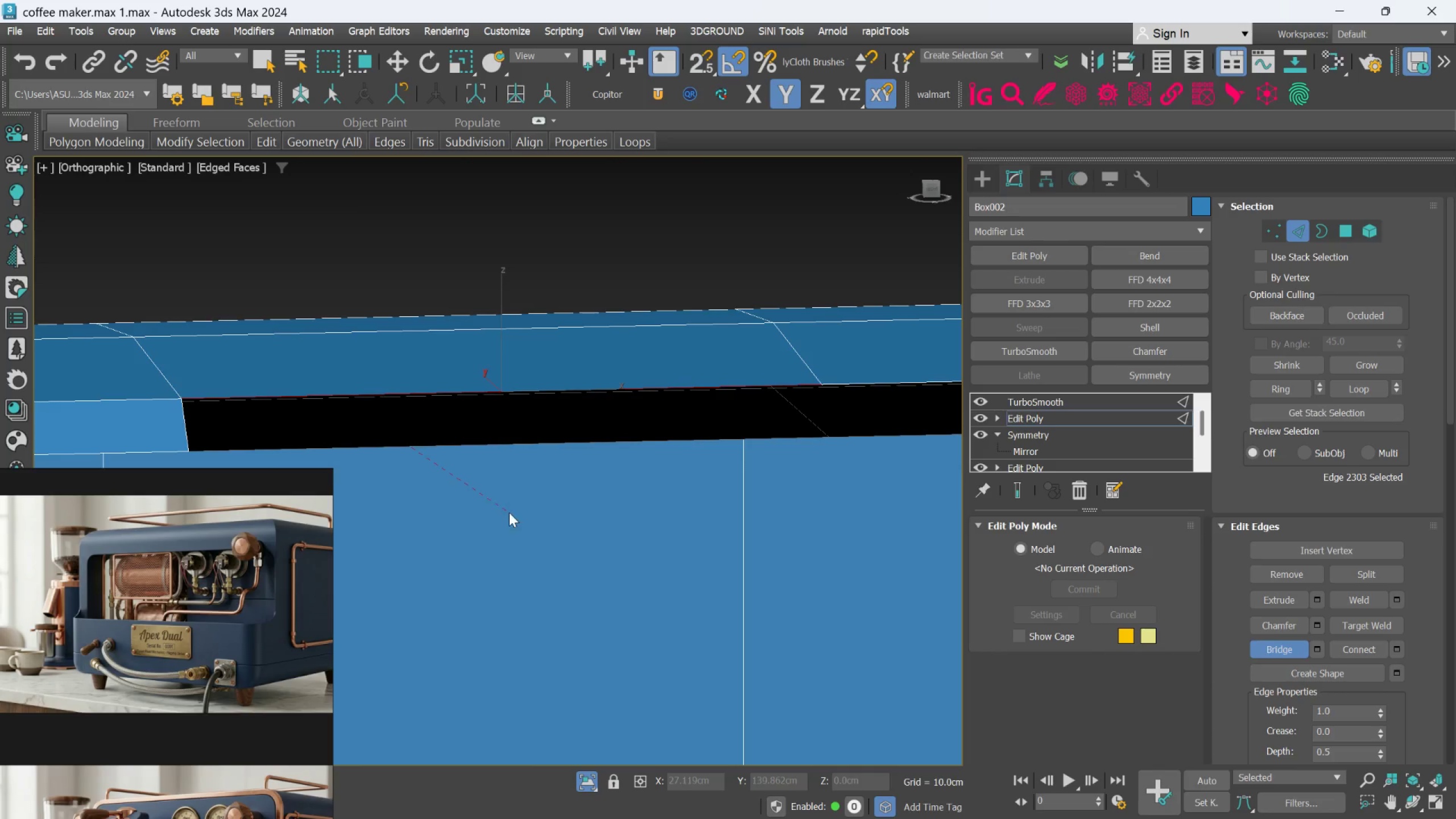 
right_click([509, 512])
 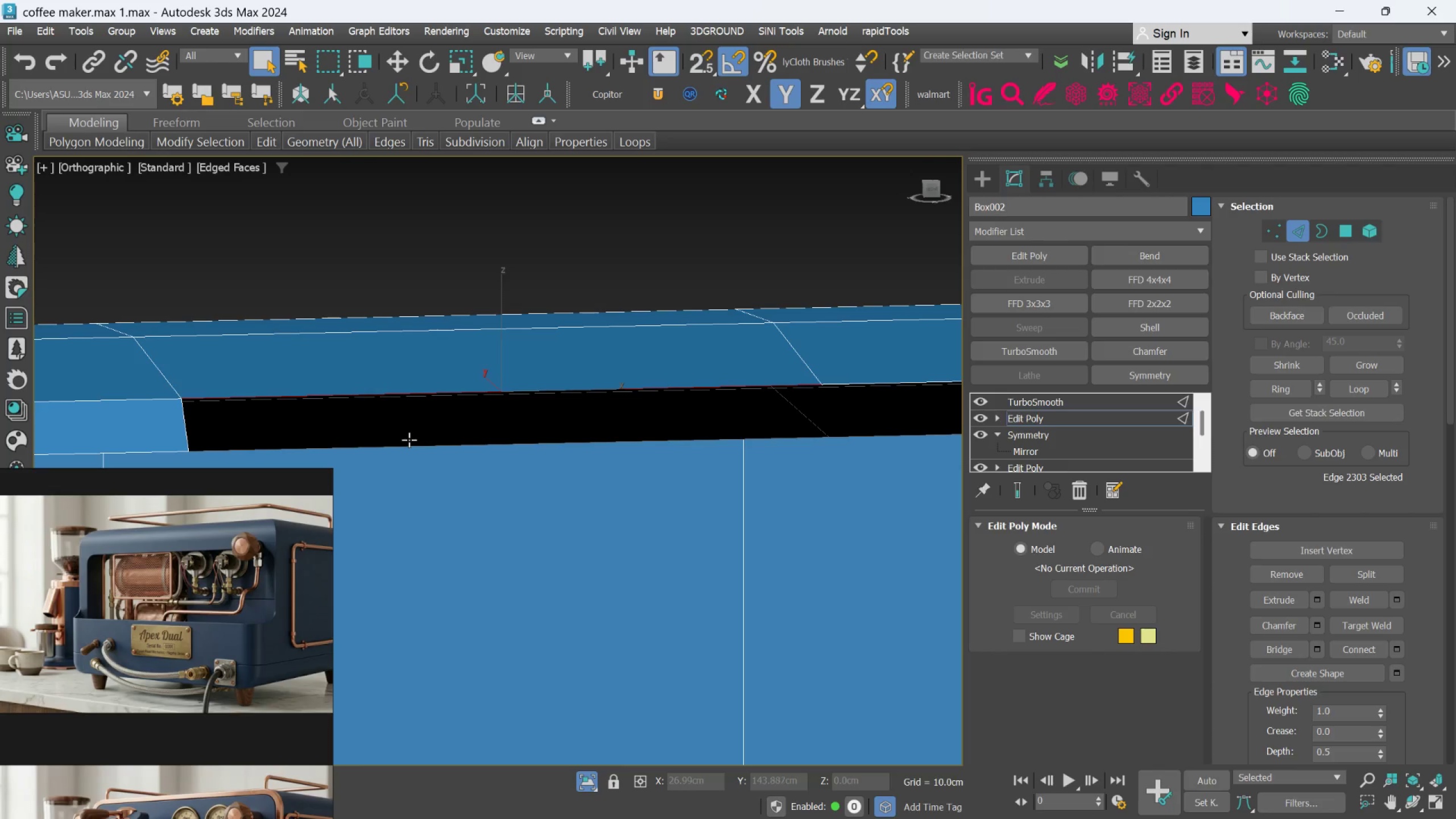 
hold_key(key=ControlLeft, duration=0.69)
left_click([410, 446])
 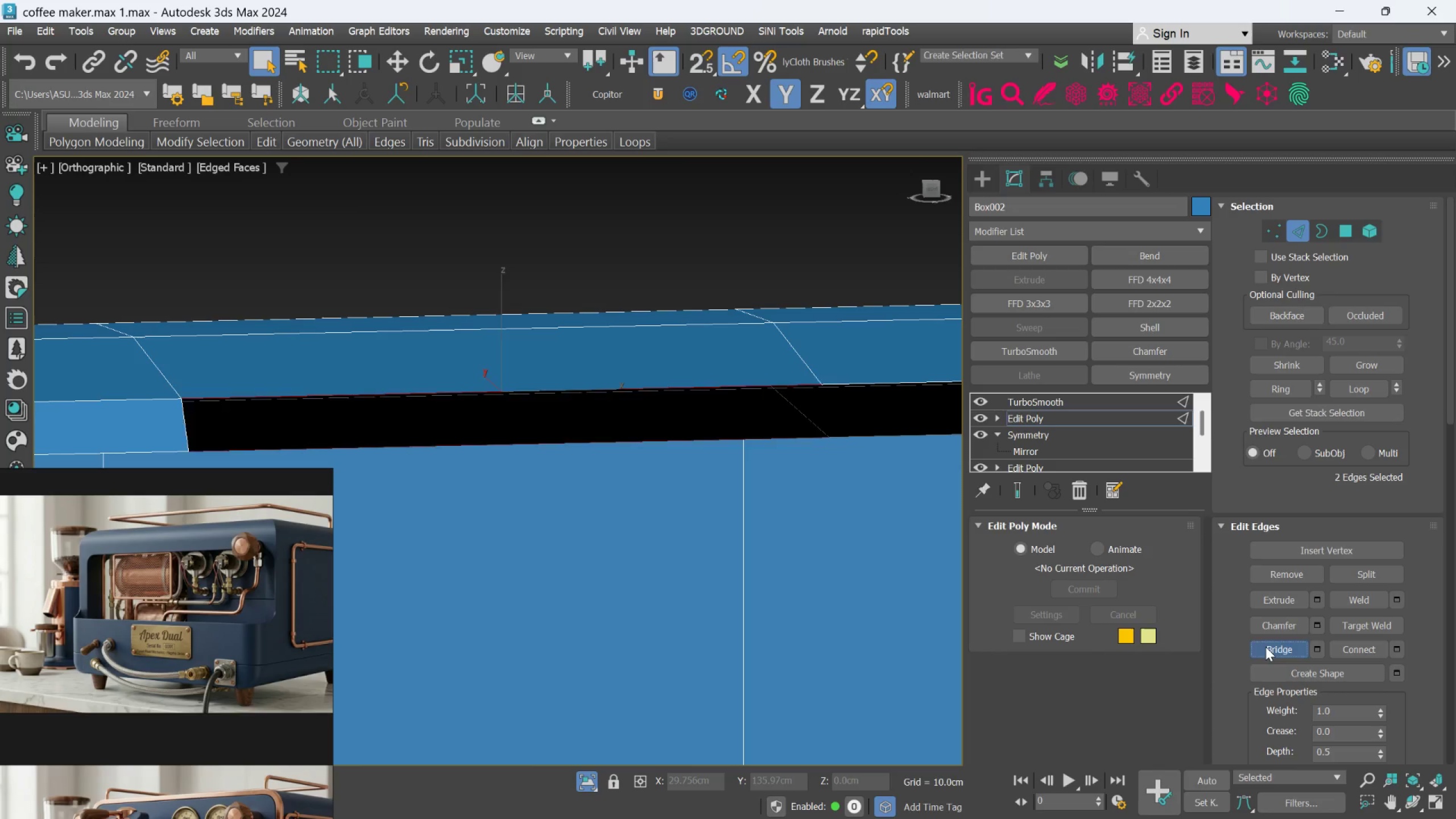 
scroll: coordinate [461, 460], scroll_direction: down, amount: 4.0
 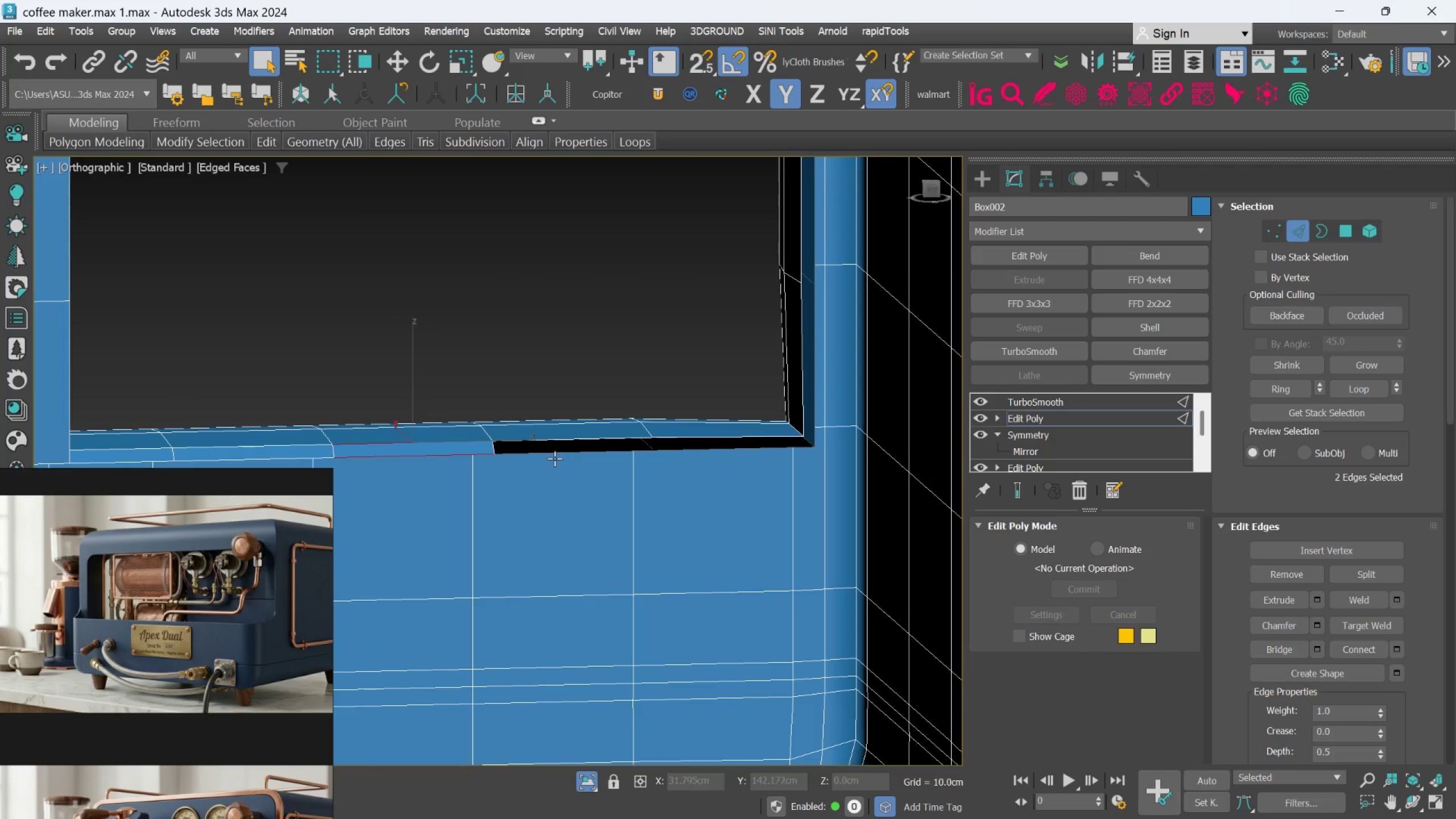 
hold_key(key=AltLeft, duration=2.39)
 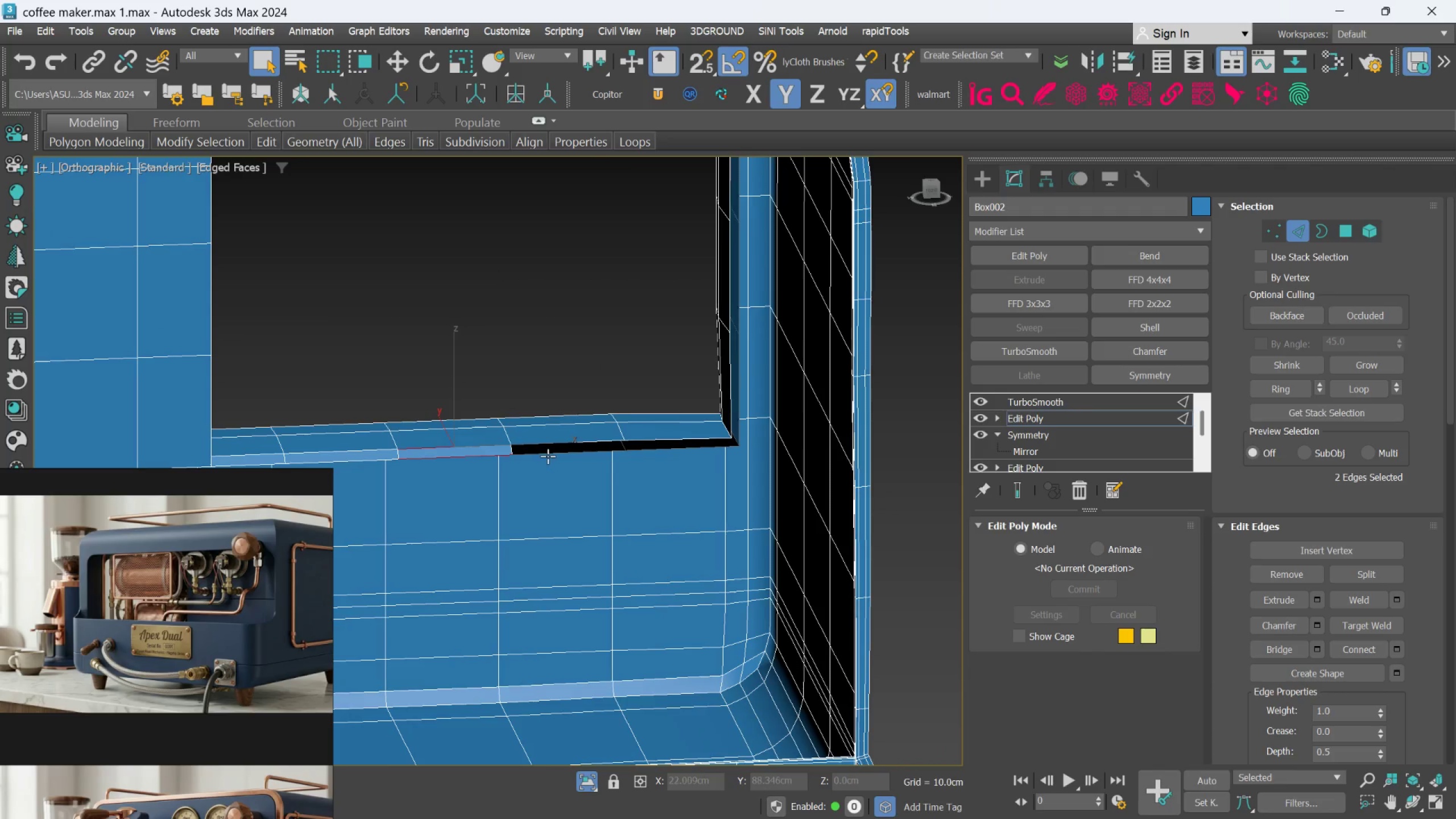 
scroll: coordinate [555, 458], scroll_direction: down, amount: 1.0
 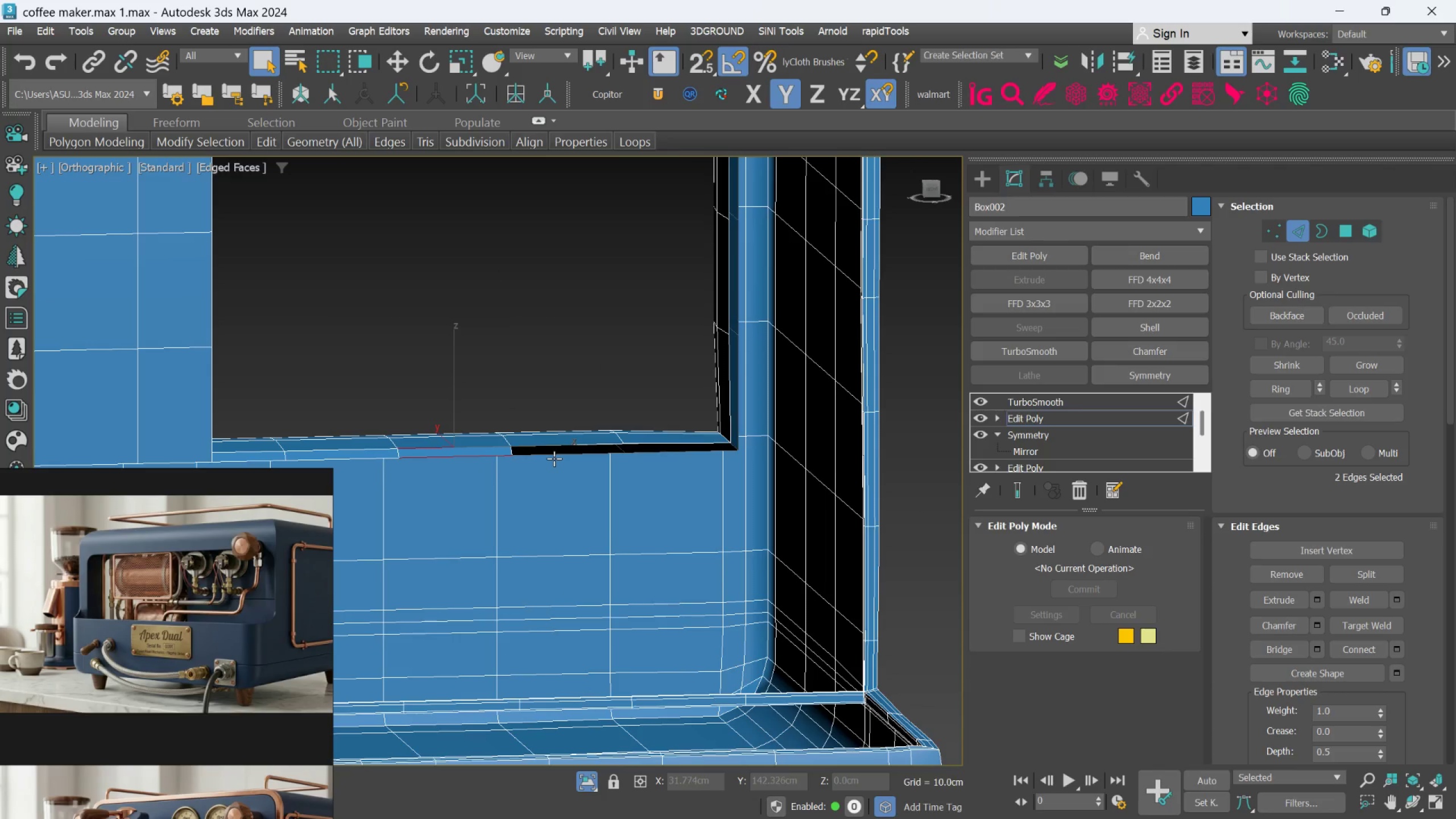 
scroll: coordinate [531, 445], scroll_direction: up, amount: 3.0
 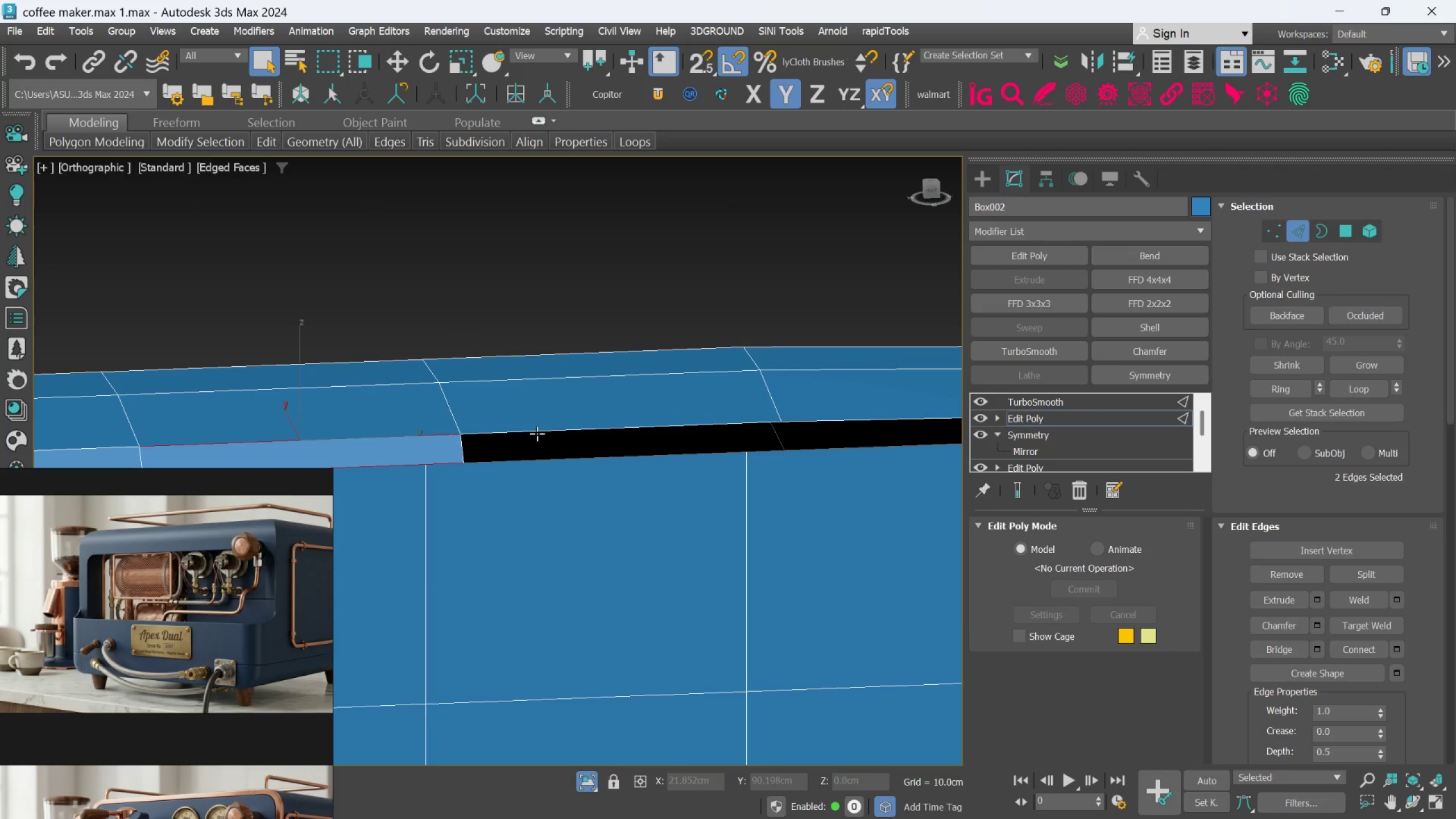 
left_click([537, 429])
 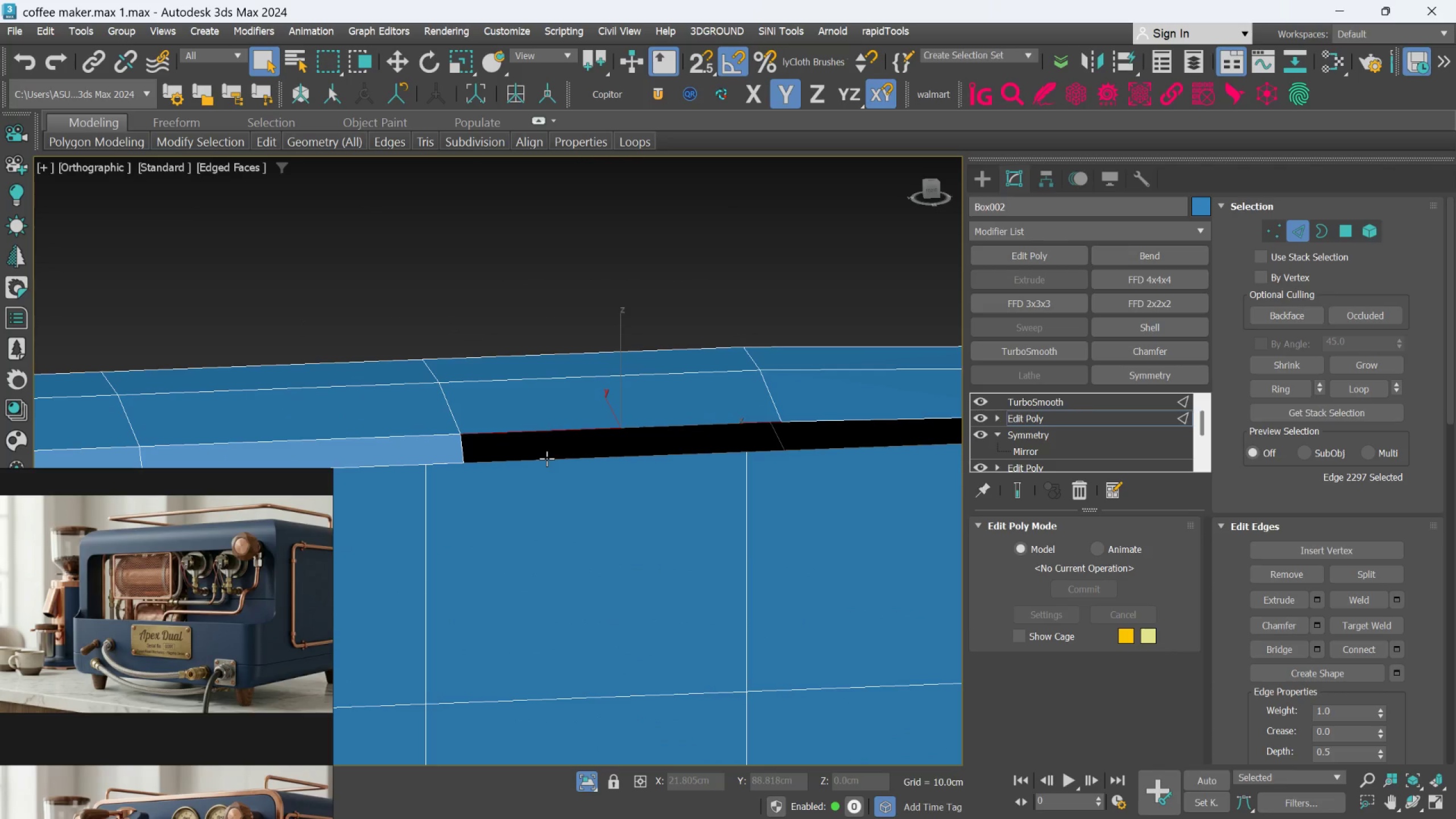 
left_click([547, 458])
 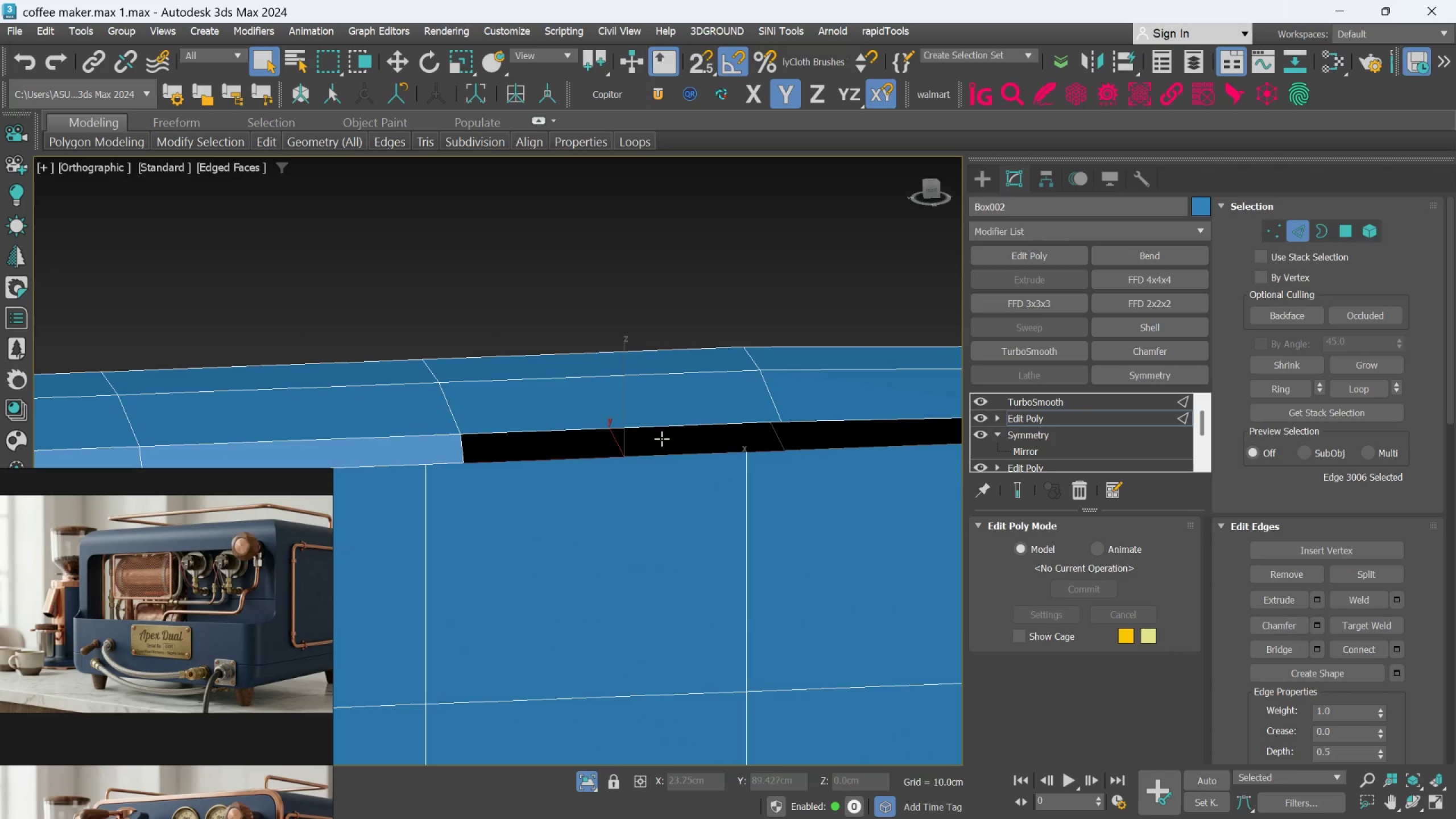 
hold_key(key=ControlLeft, duration=1.12)
left_click([634, 427])
 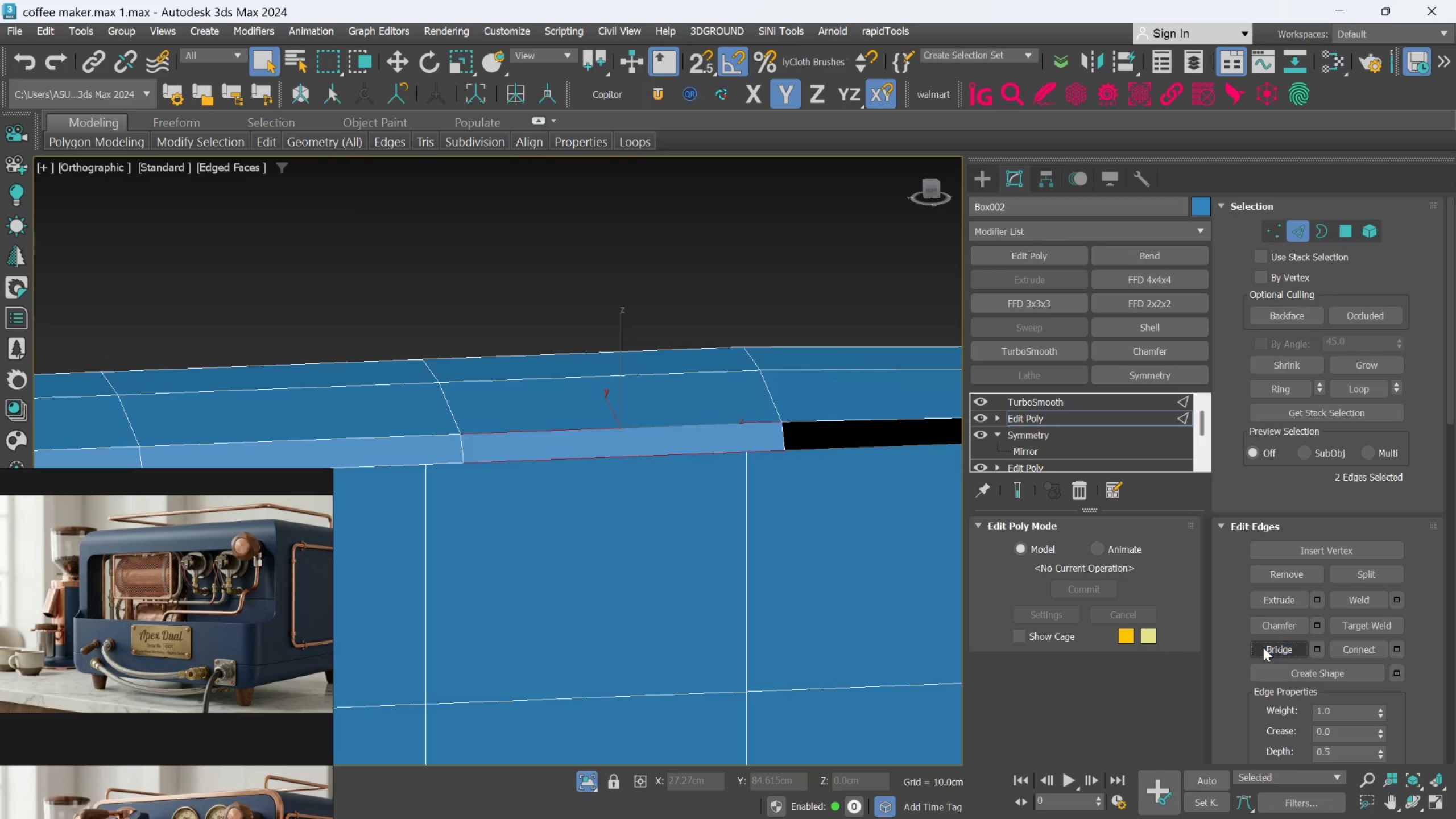 
scroll: coordinate [570, 483], scroll_direction: down, amount: 2.0
 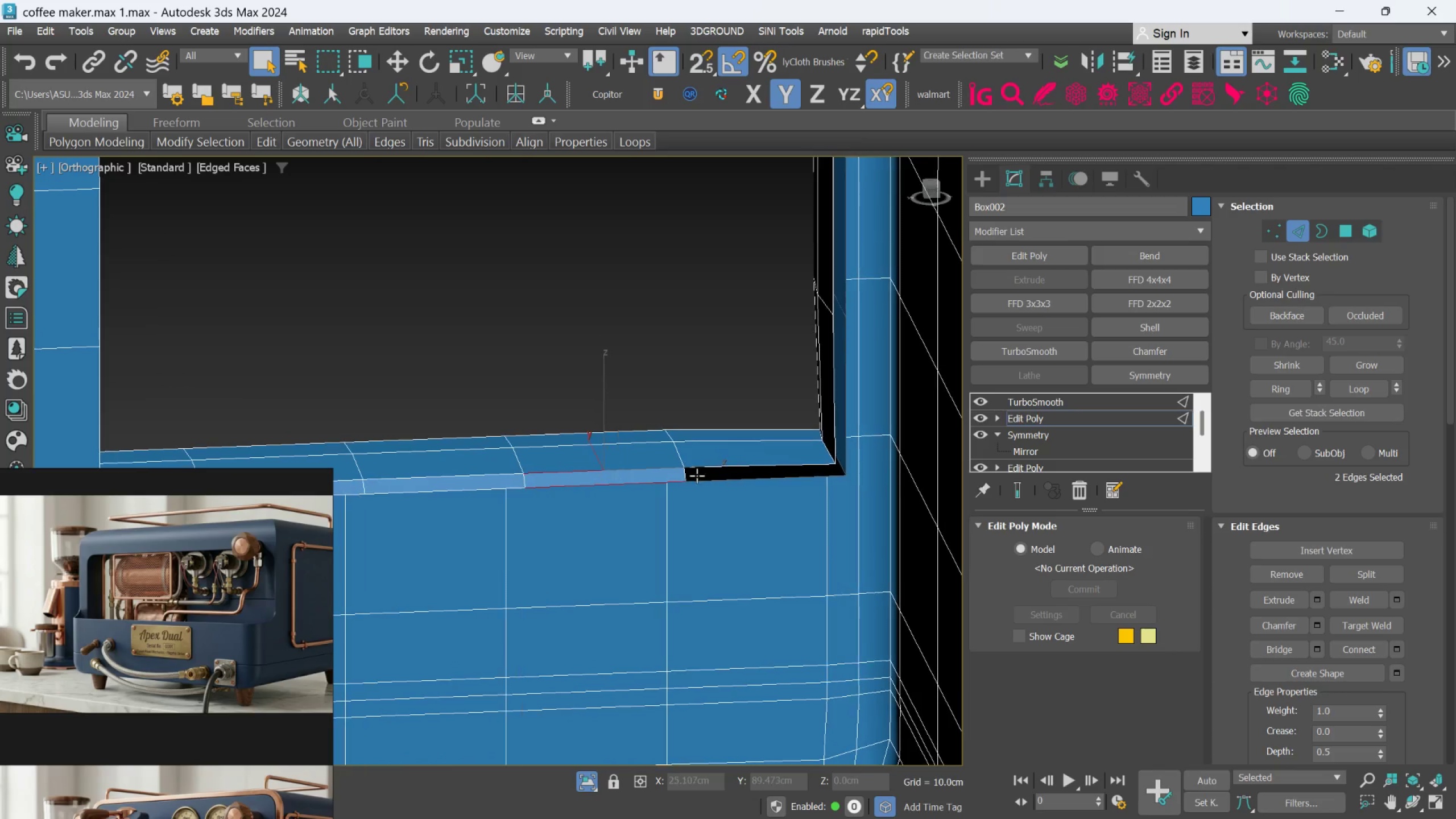 
scroll: coordinate [792, 461], scroll_direction: up, amount: 2.0
 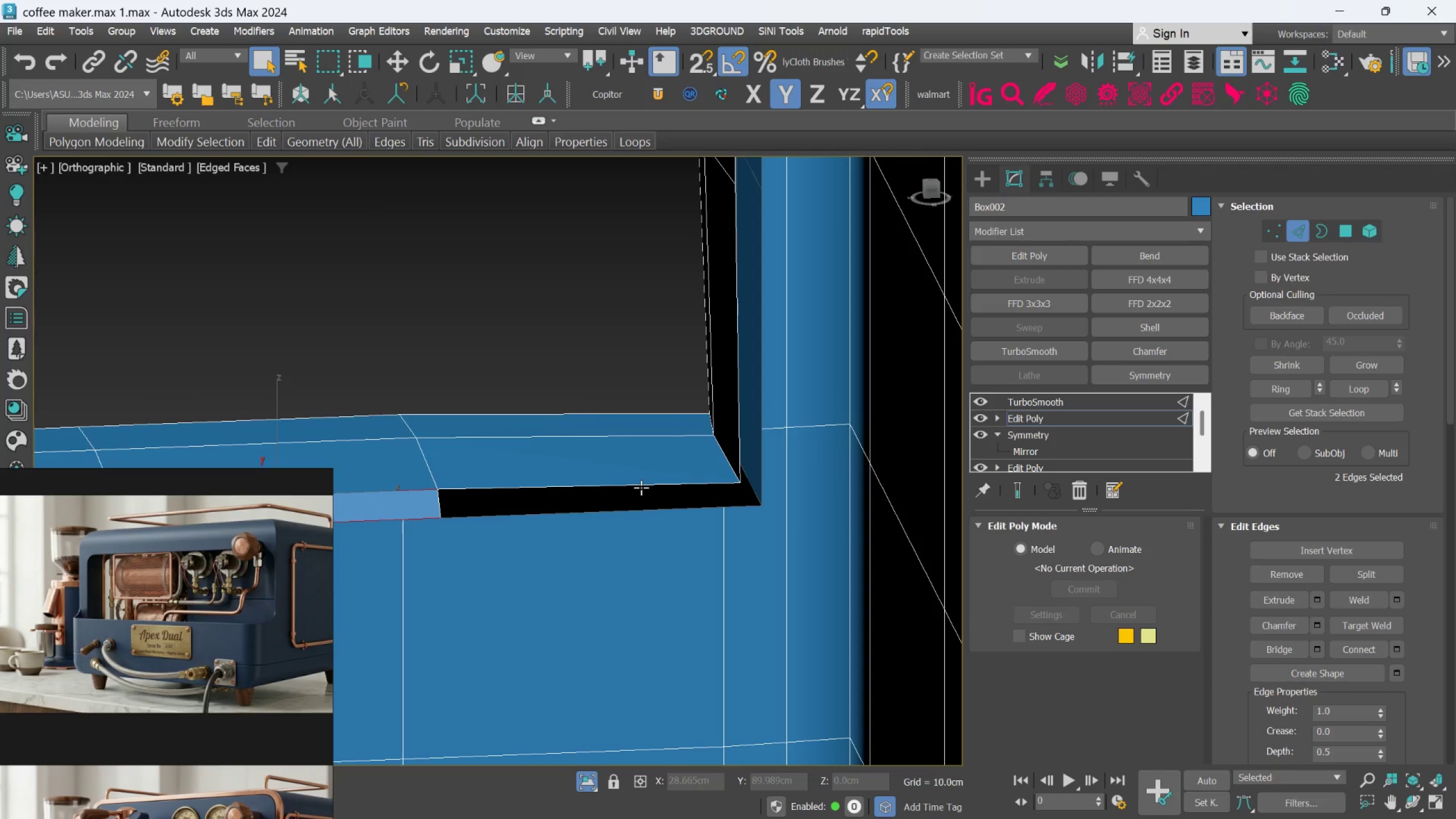 
left_click([641, 487])
 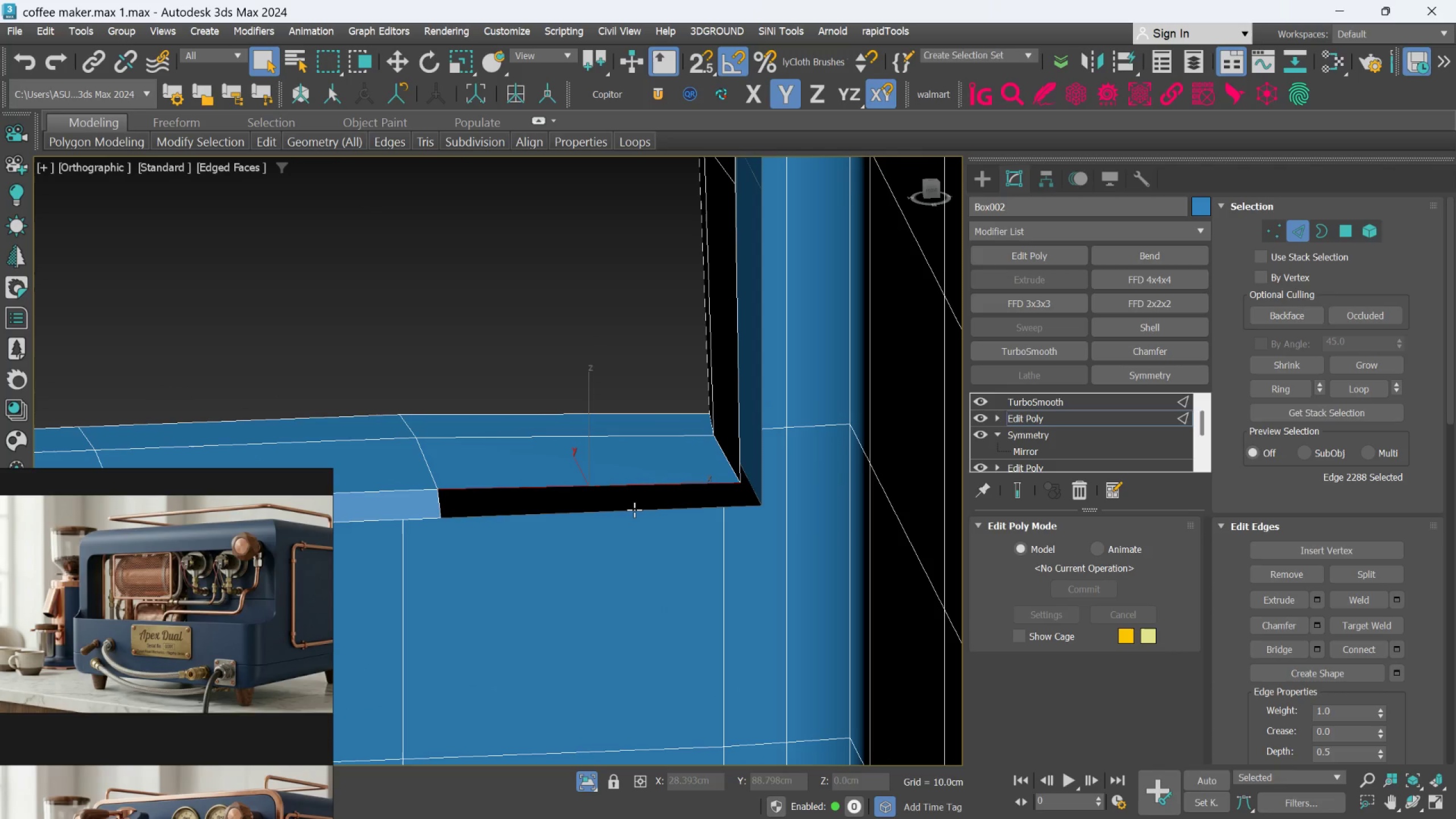 
hold_key(key=ControlLeft, duration=0.73)
left_click([632, 512])
 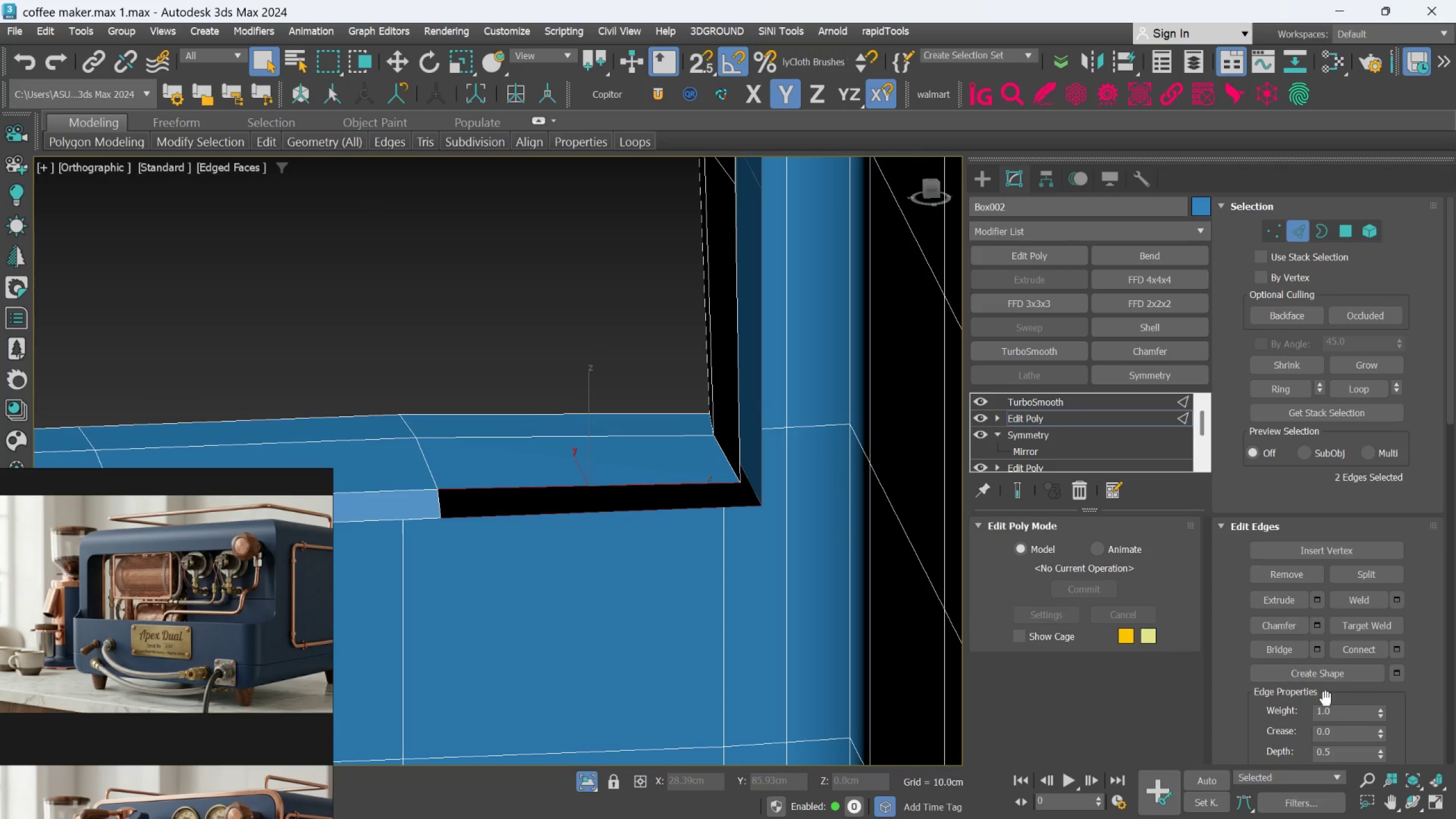 
left_click([1292, 656])
 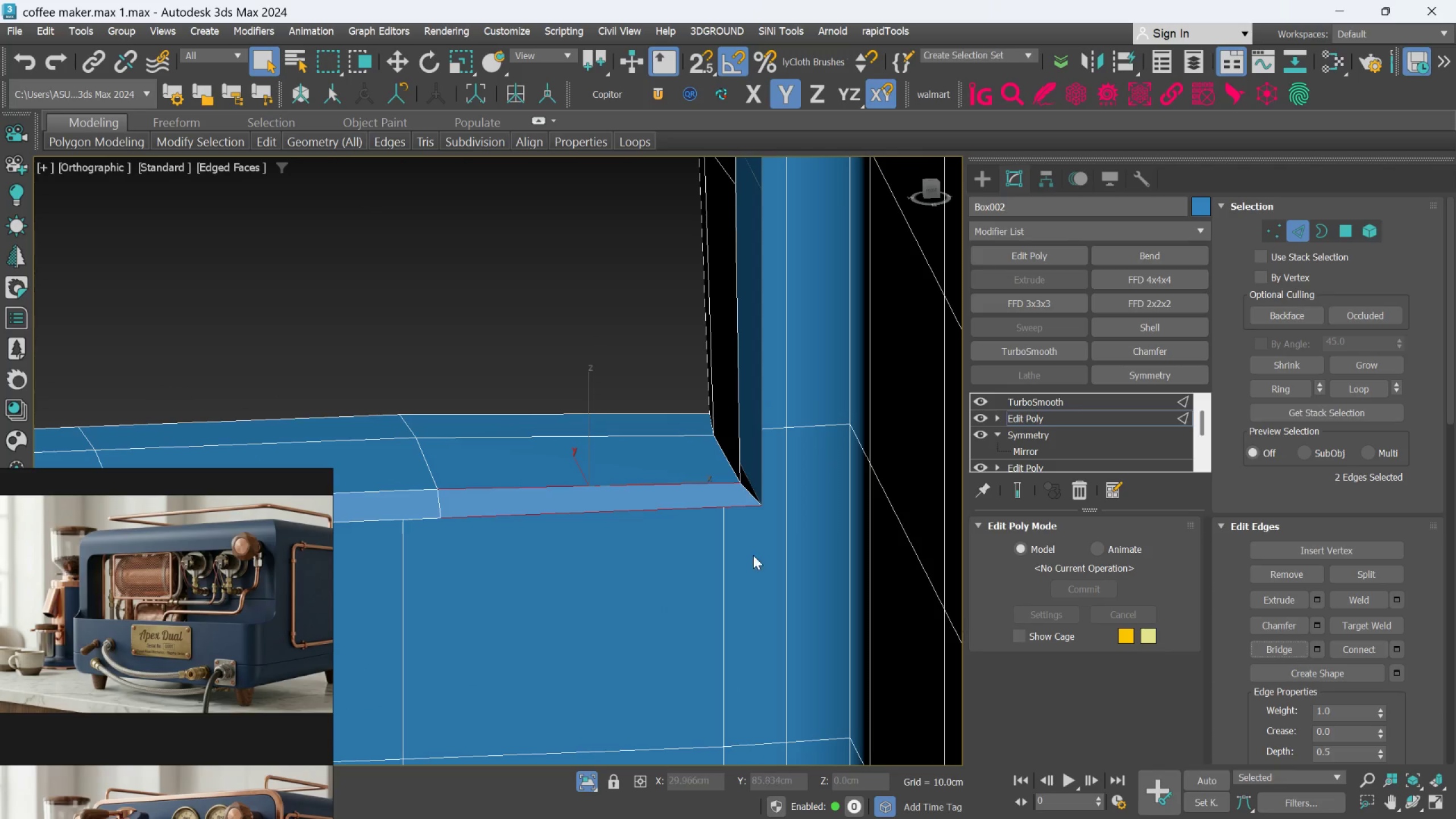 
hold_key(key=AltLeft, duration=0.7)
 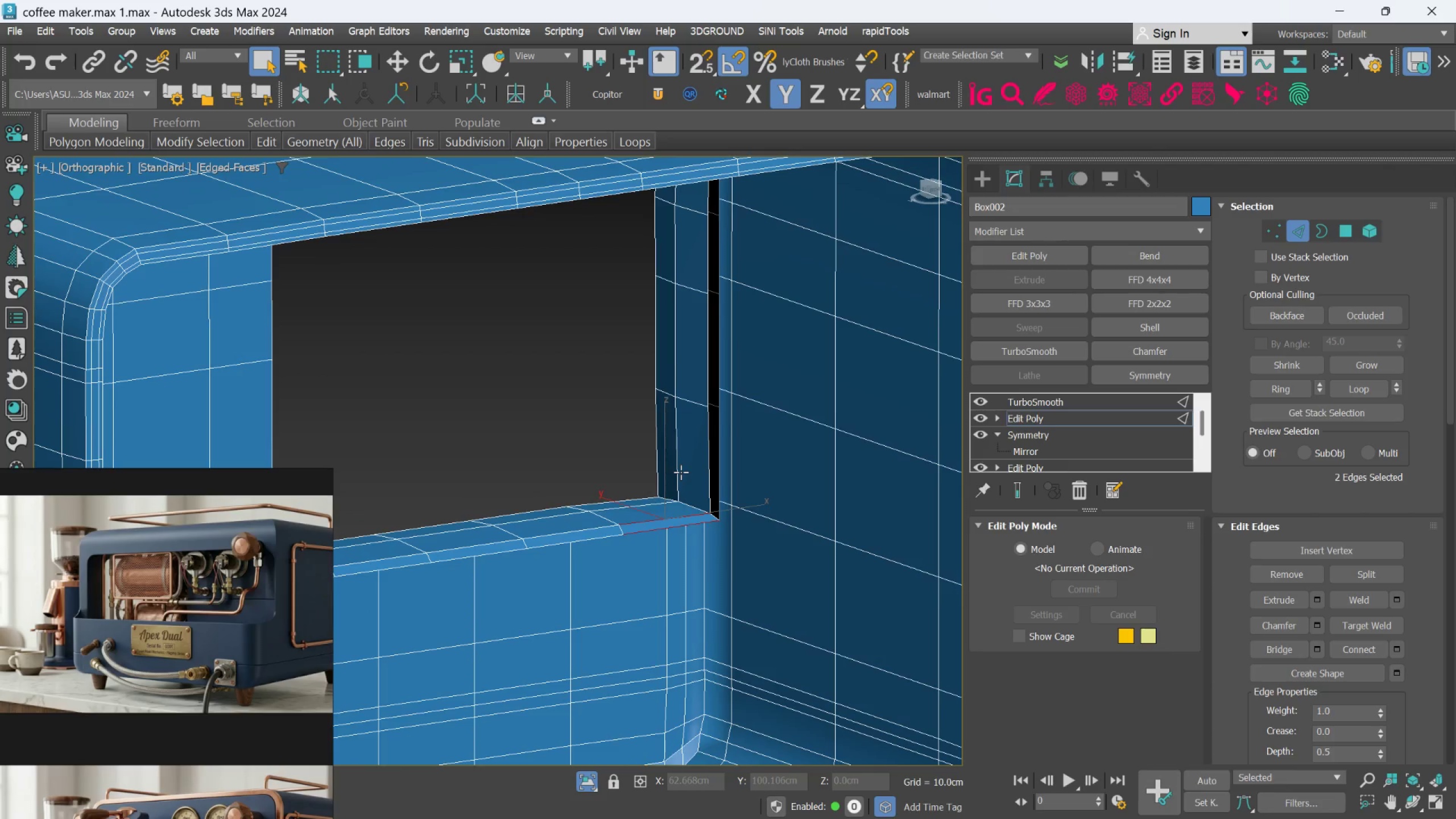 
scroll: coordinate [708, 536], scroll_direction: down, amount: 3.0
 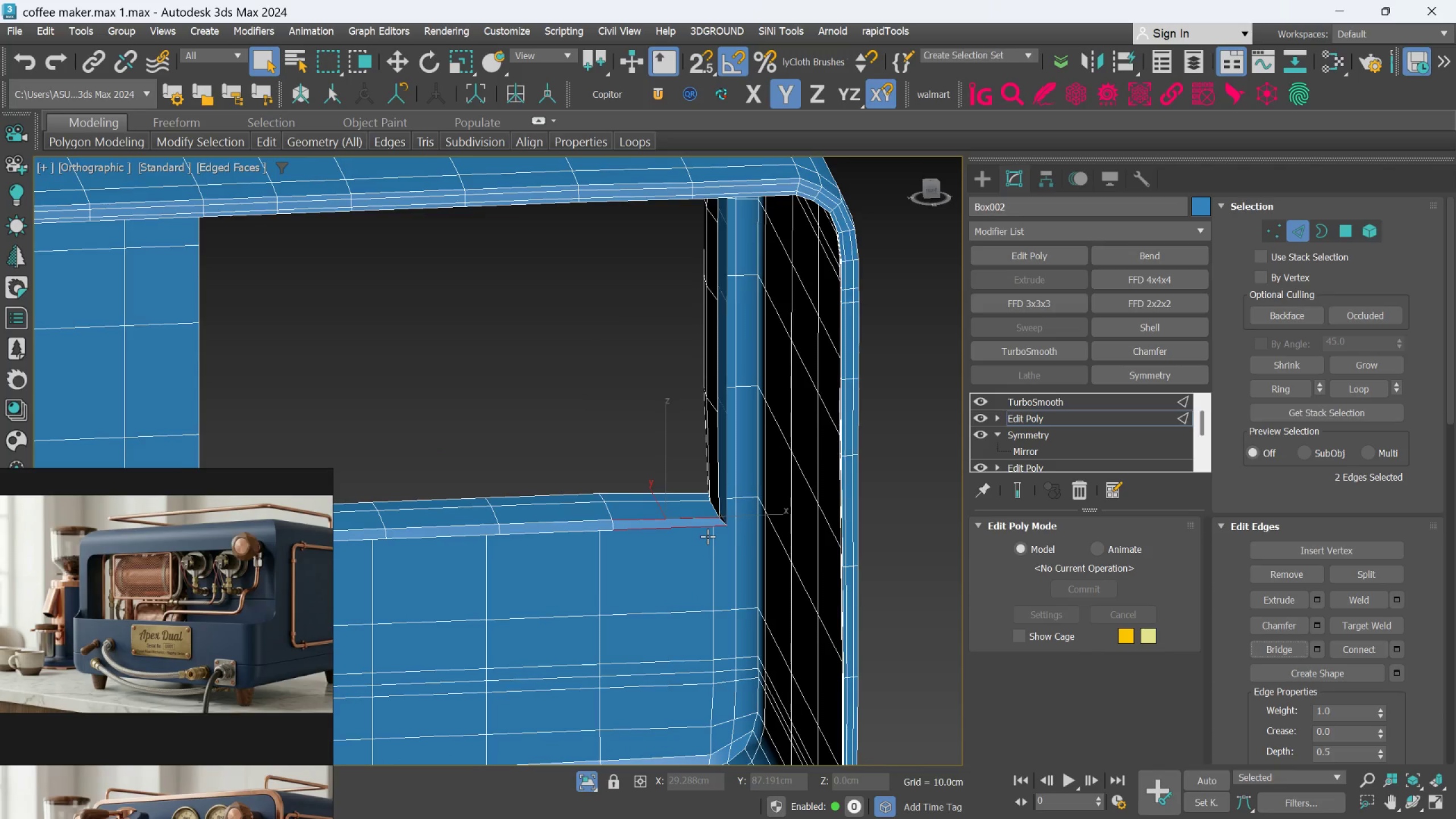 
scroll: coordinate [743, 511], scroll_direction: up, amount: 3.0
 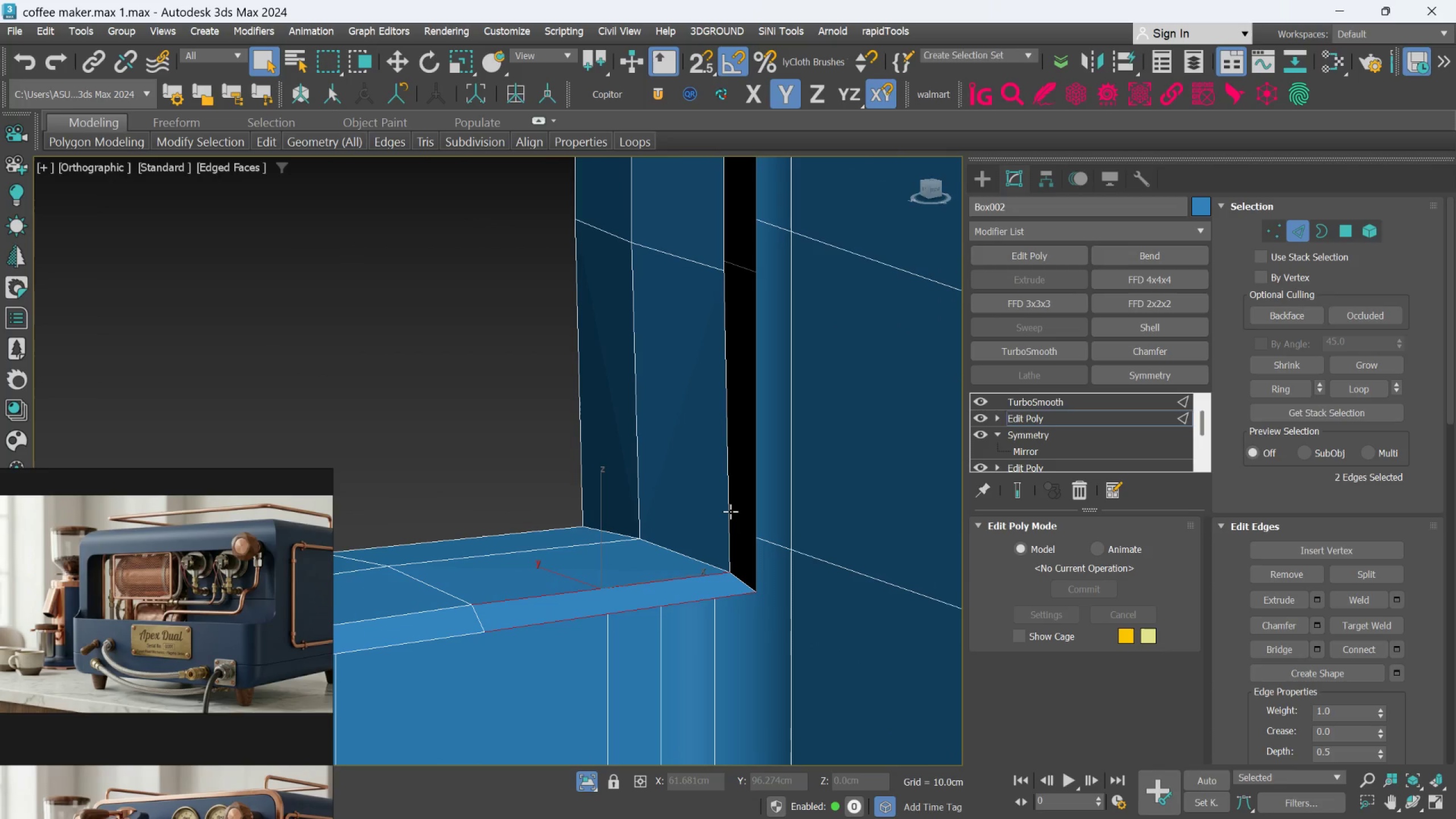 
left_click([730, 511])
 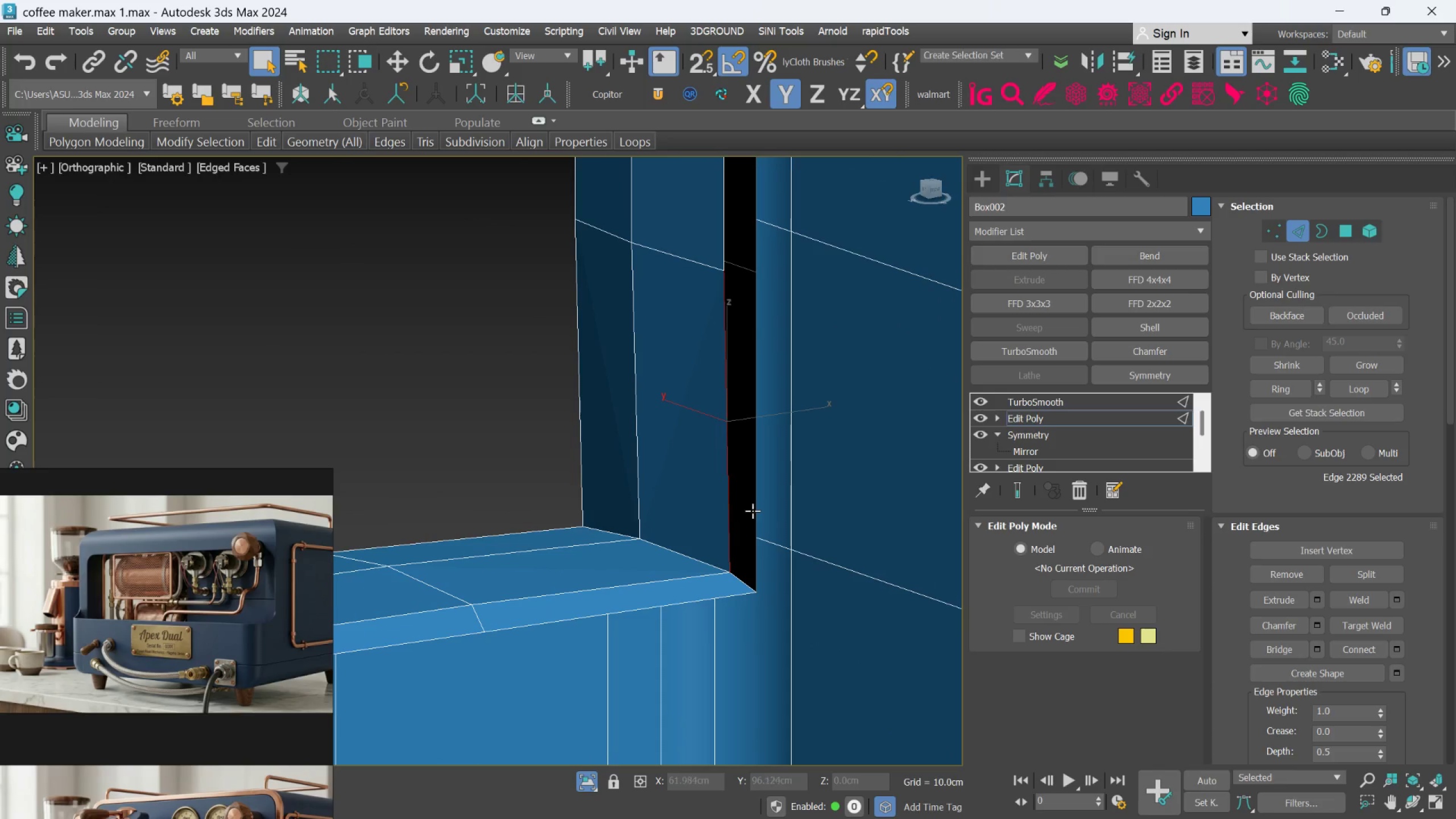 
key(Control+ControlLeft)
 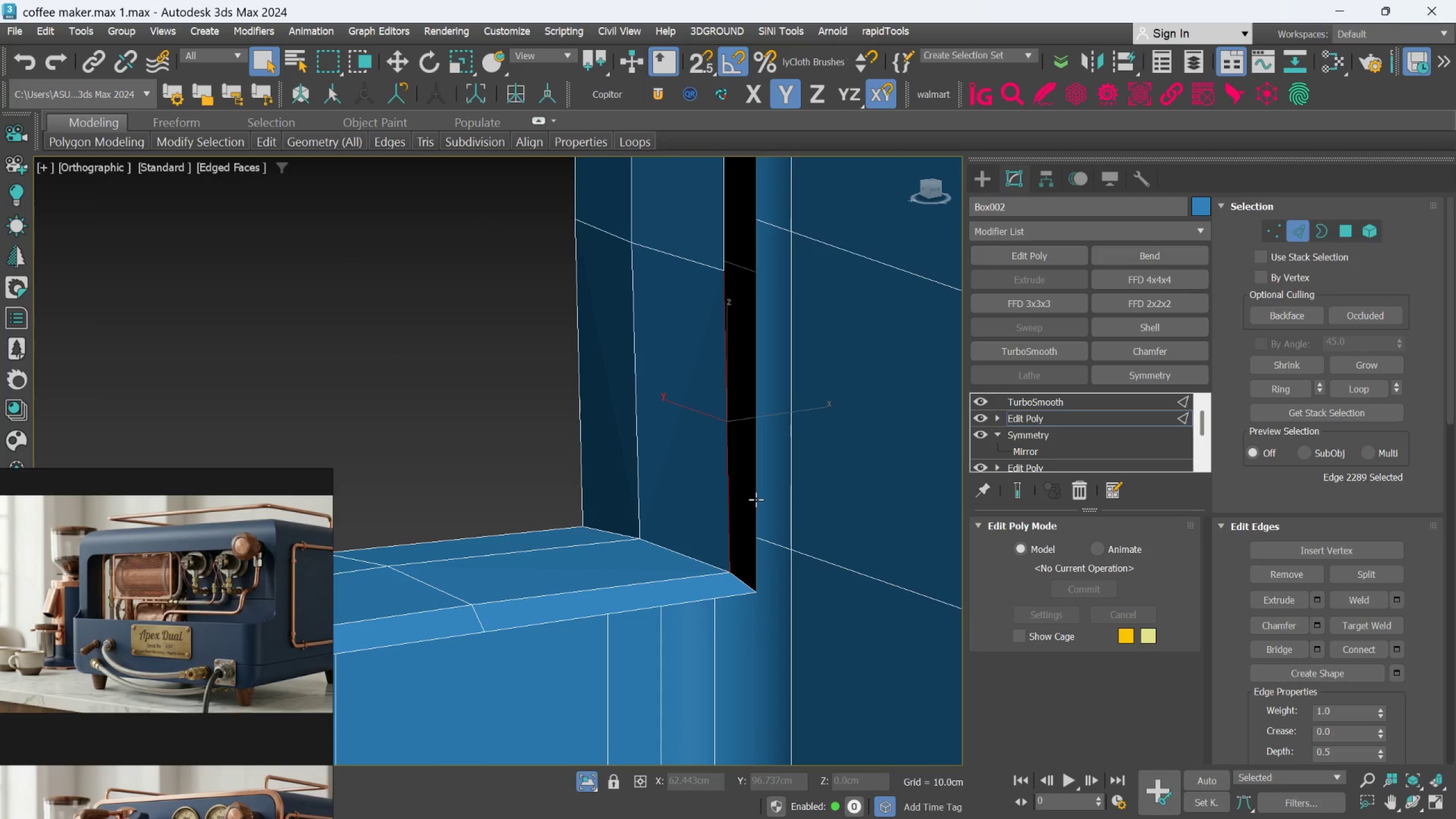 
left_click([756, 499])
 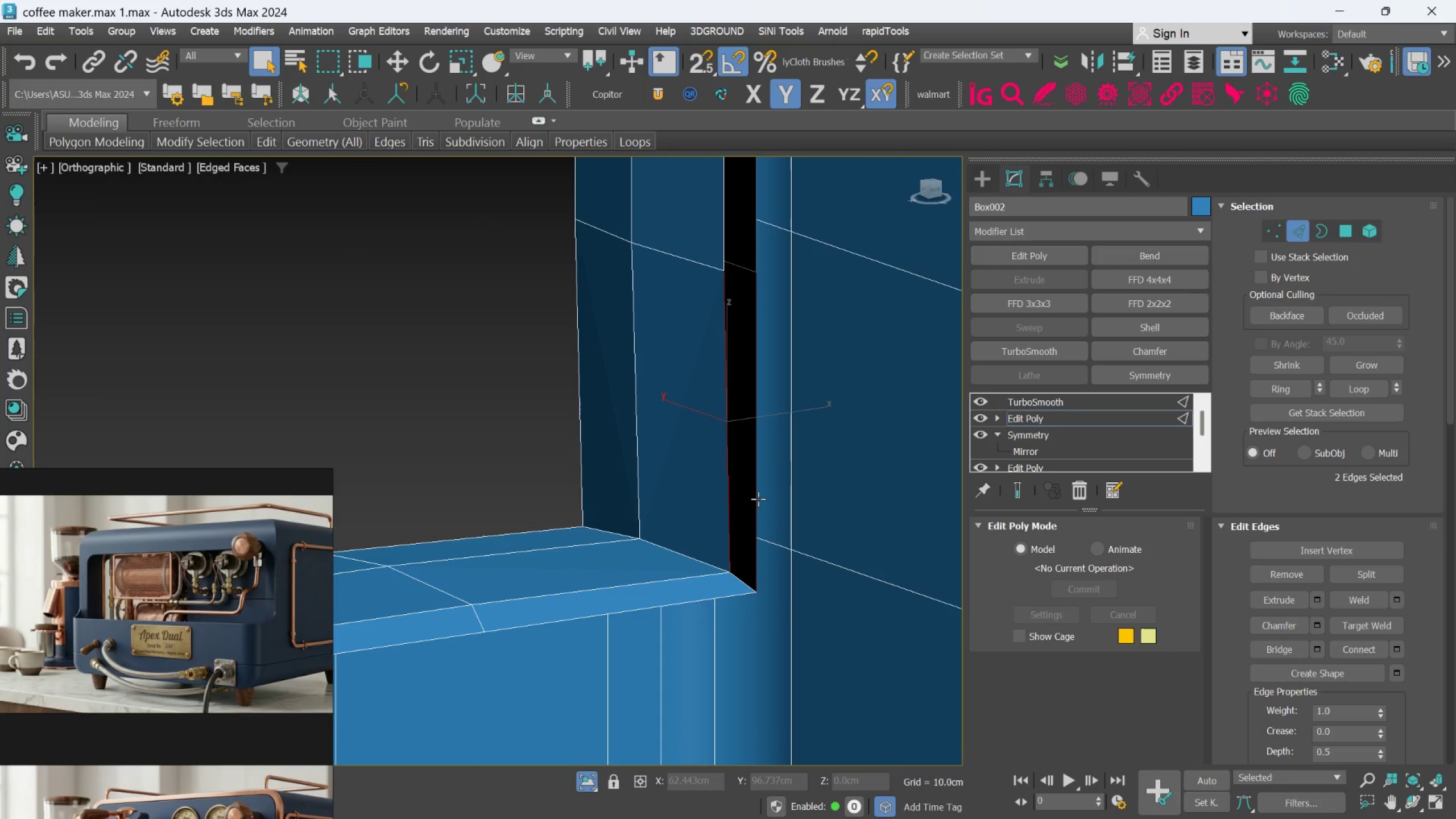 
key(Control+ControlLeft)
 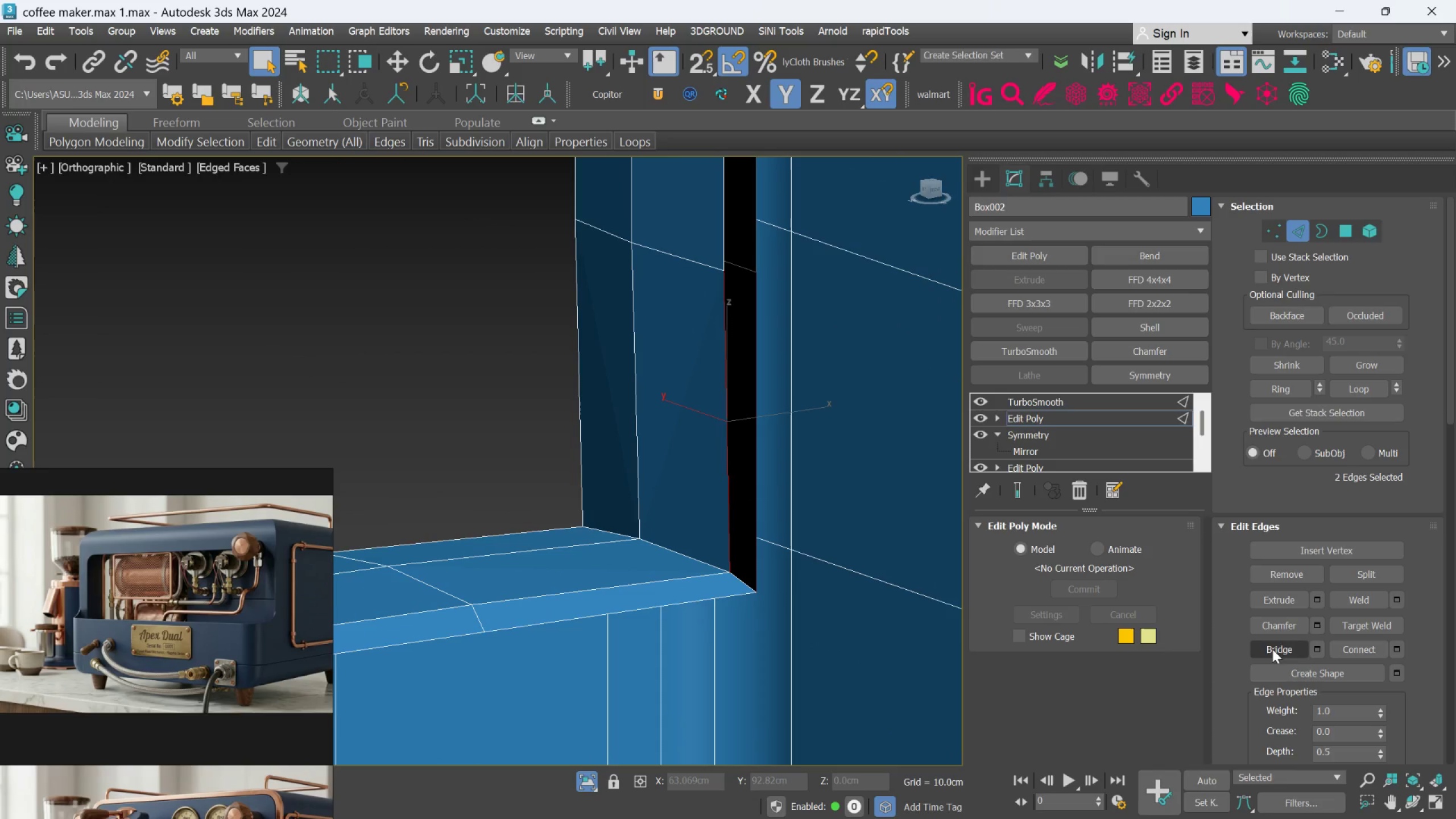 
left_click([1273, 654])
 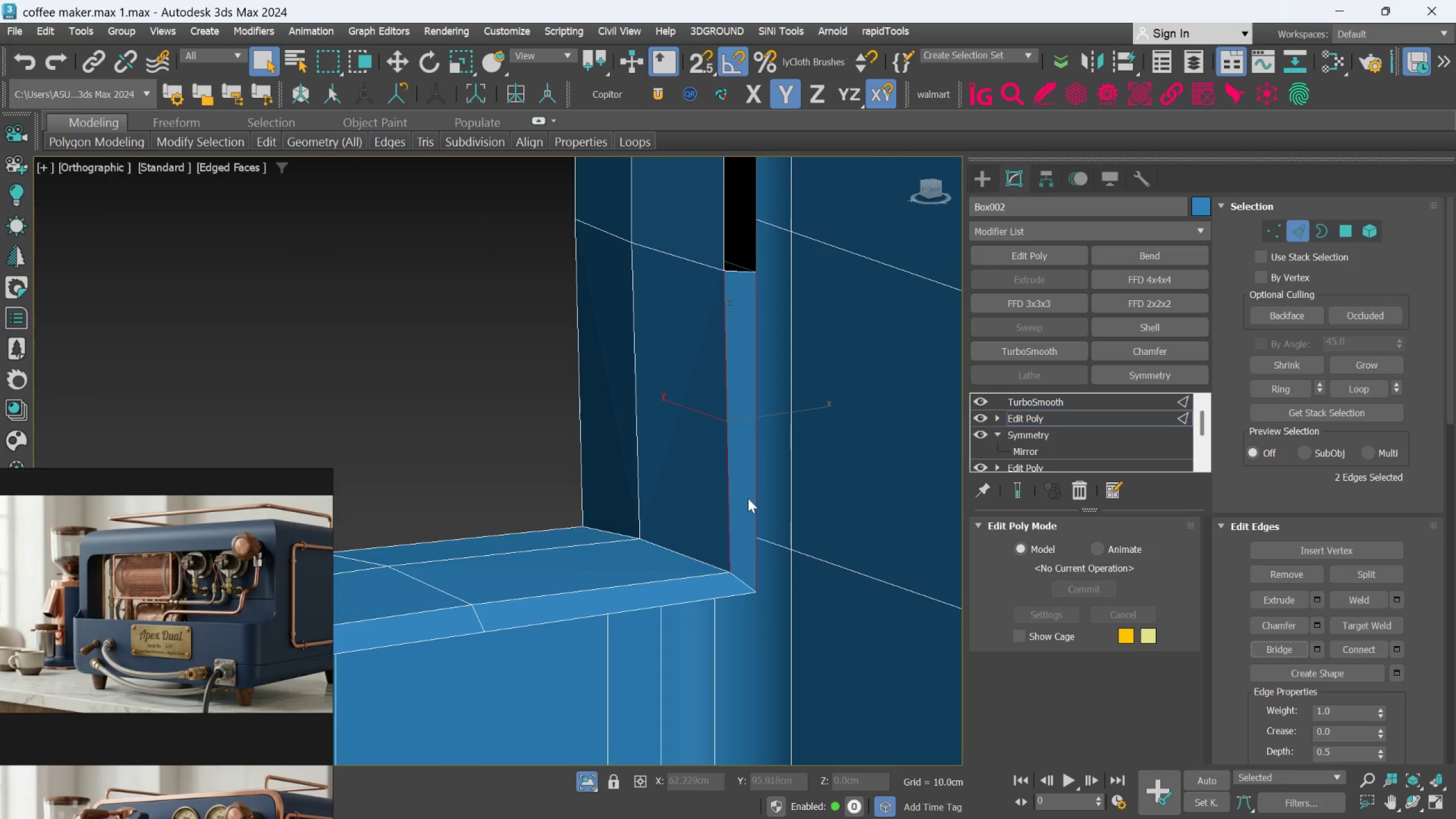 
scroll: coordinate [674, 454], scroll_direction: down, amount: 2.0
 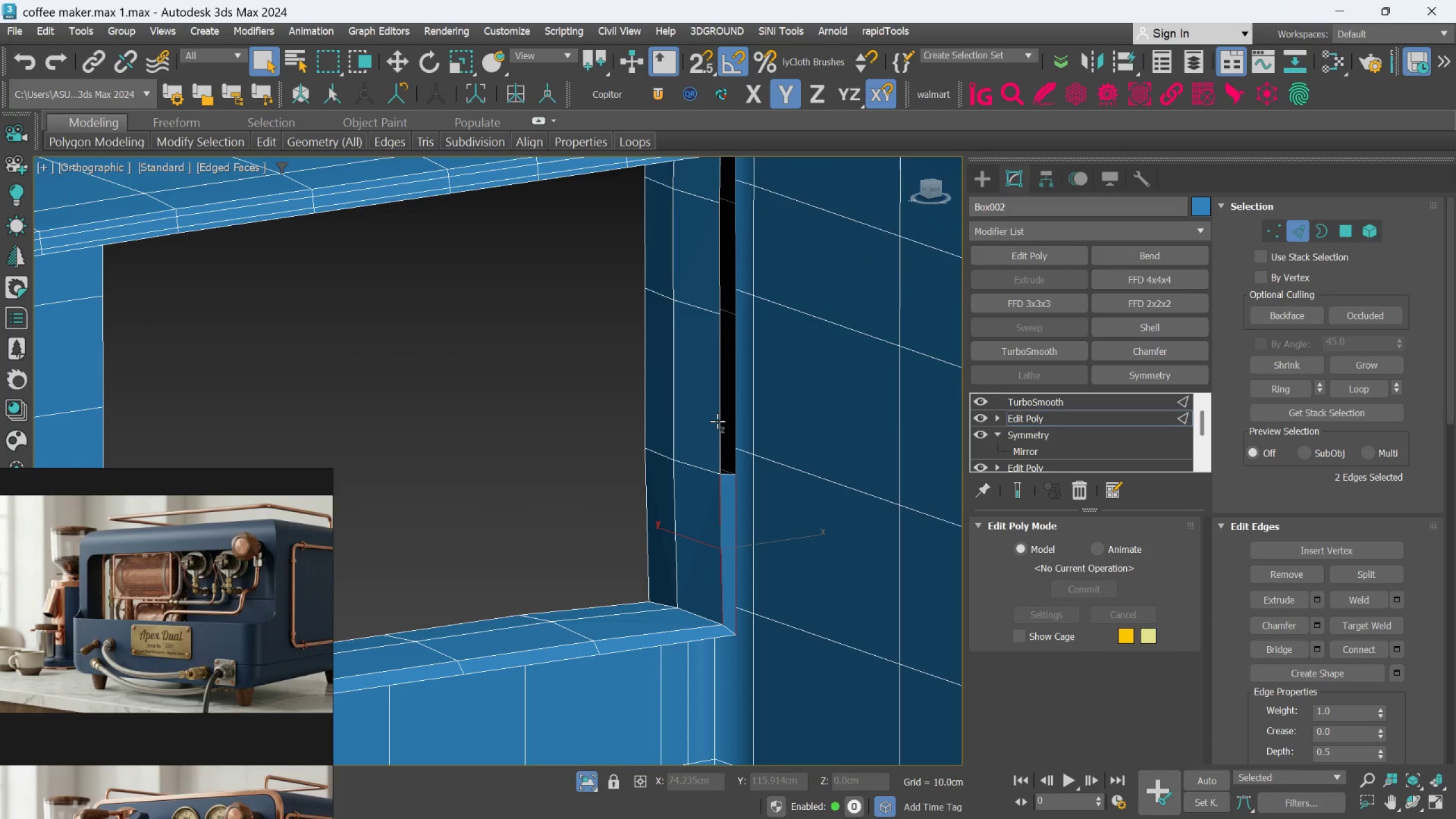 
left_click([717, 421])
 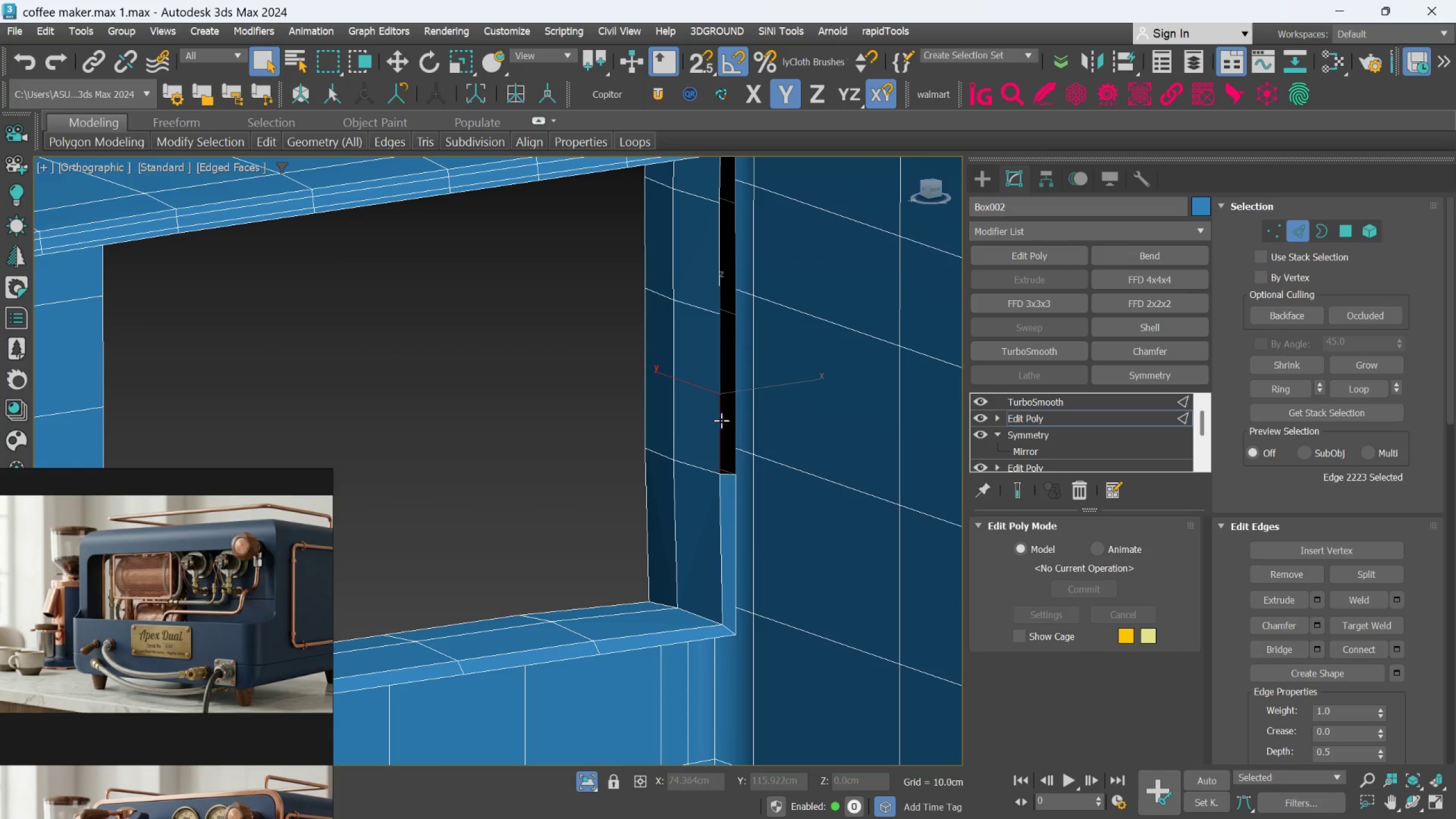 
hold_key(key=ControlLeft, duration=1.25)
left_click([731, 408])
 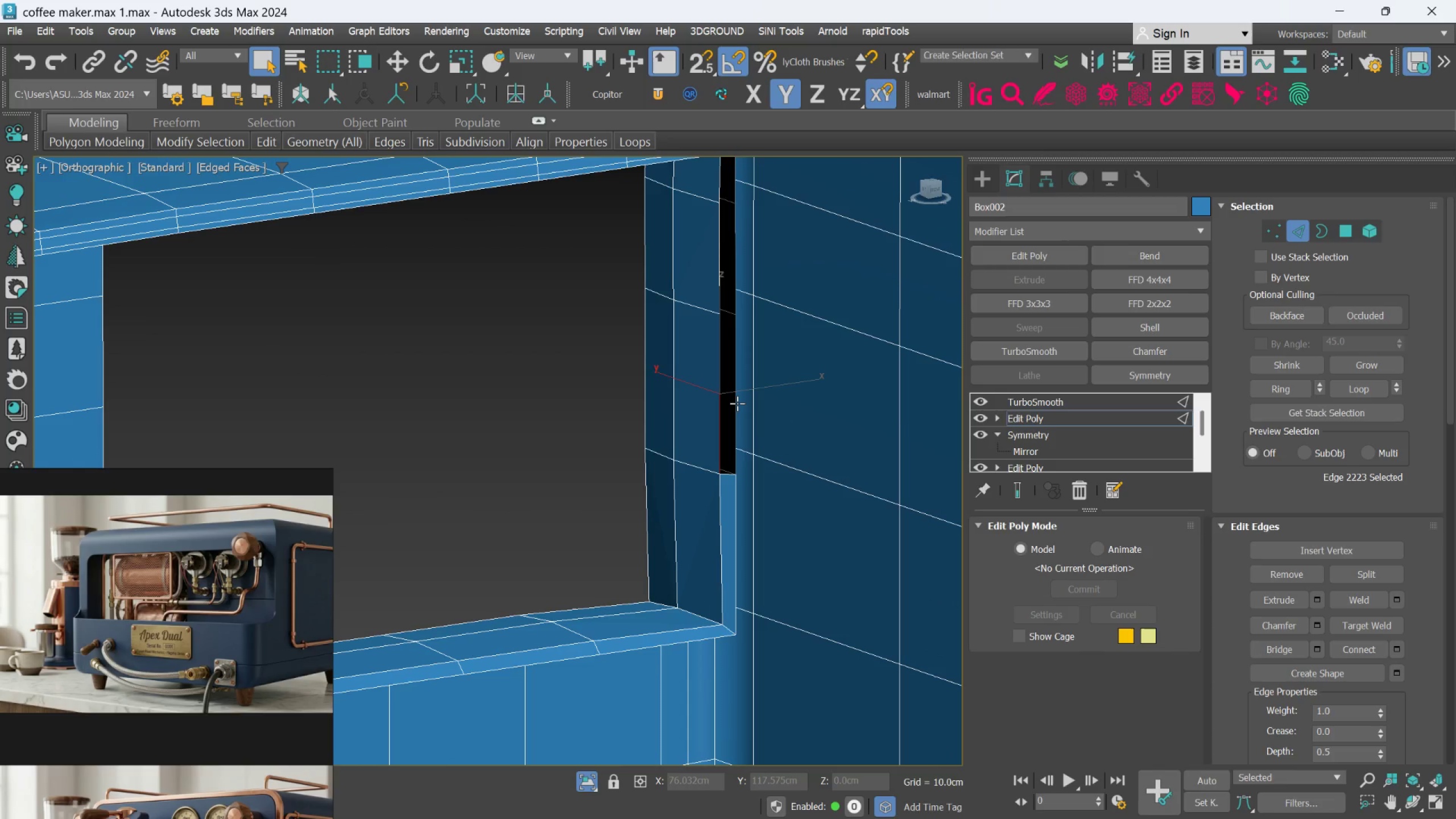 
left_click([737, 403])
 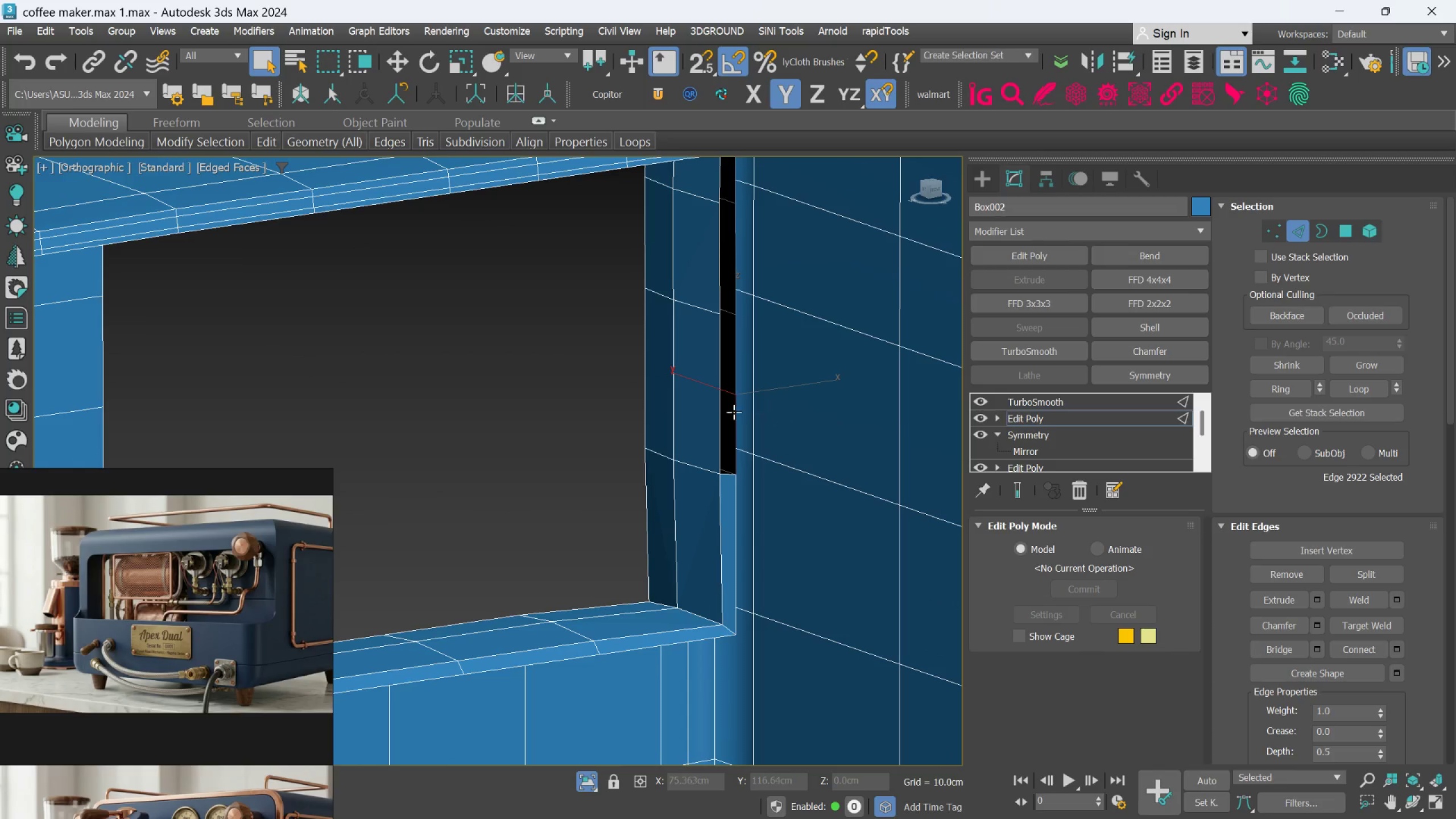 
key(Control+ControlLeft)
 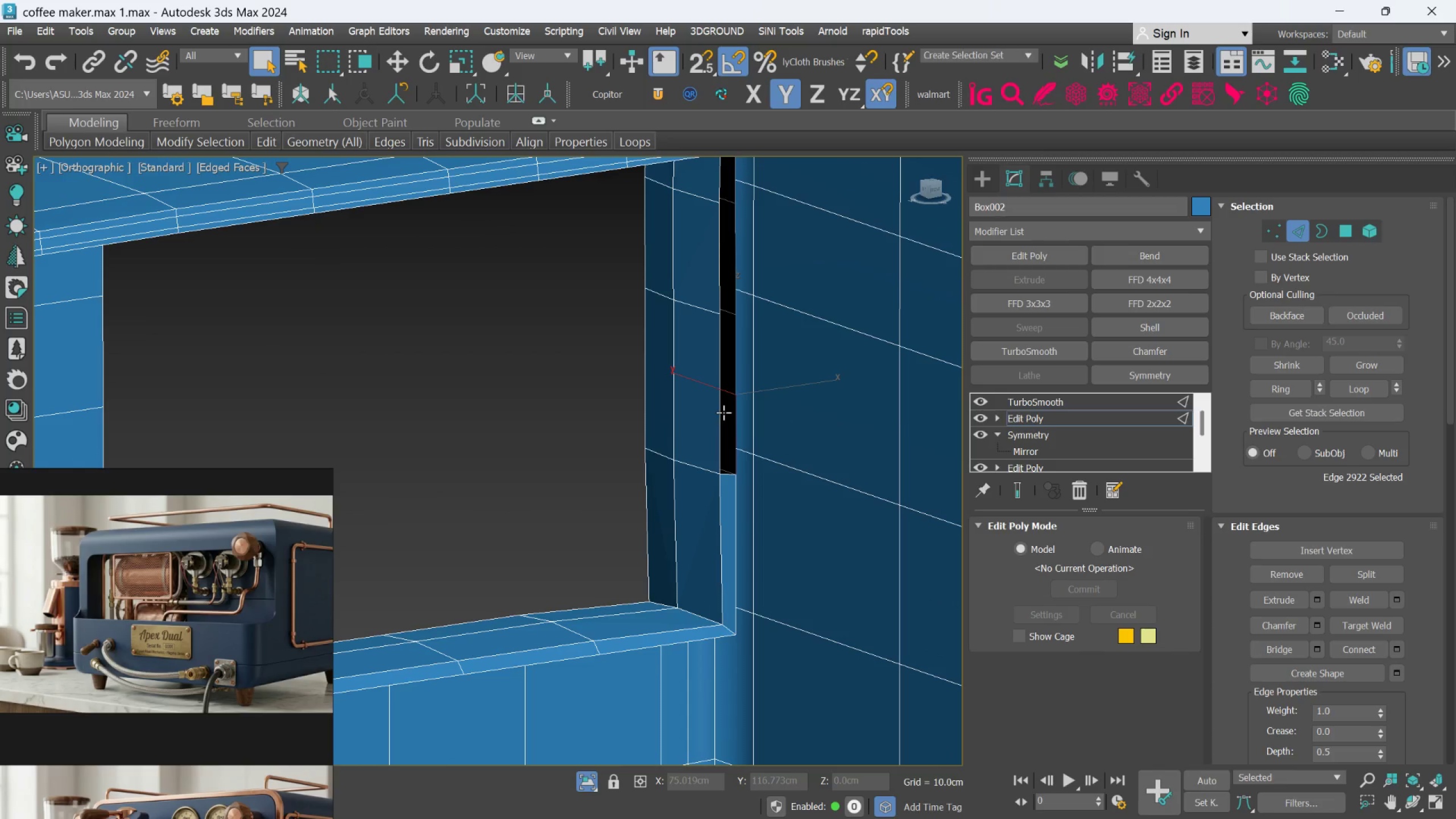 
hold_key(key=ControlLeft, duration=0.62)
left_click([719, 415])
 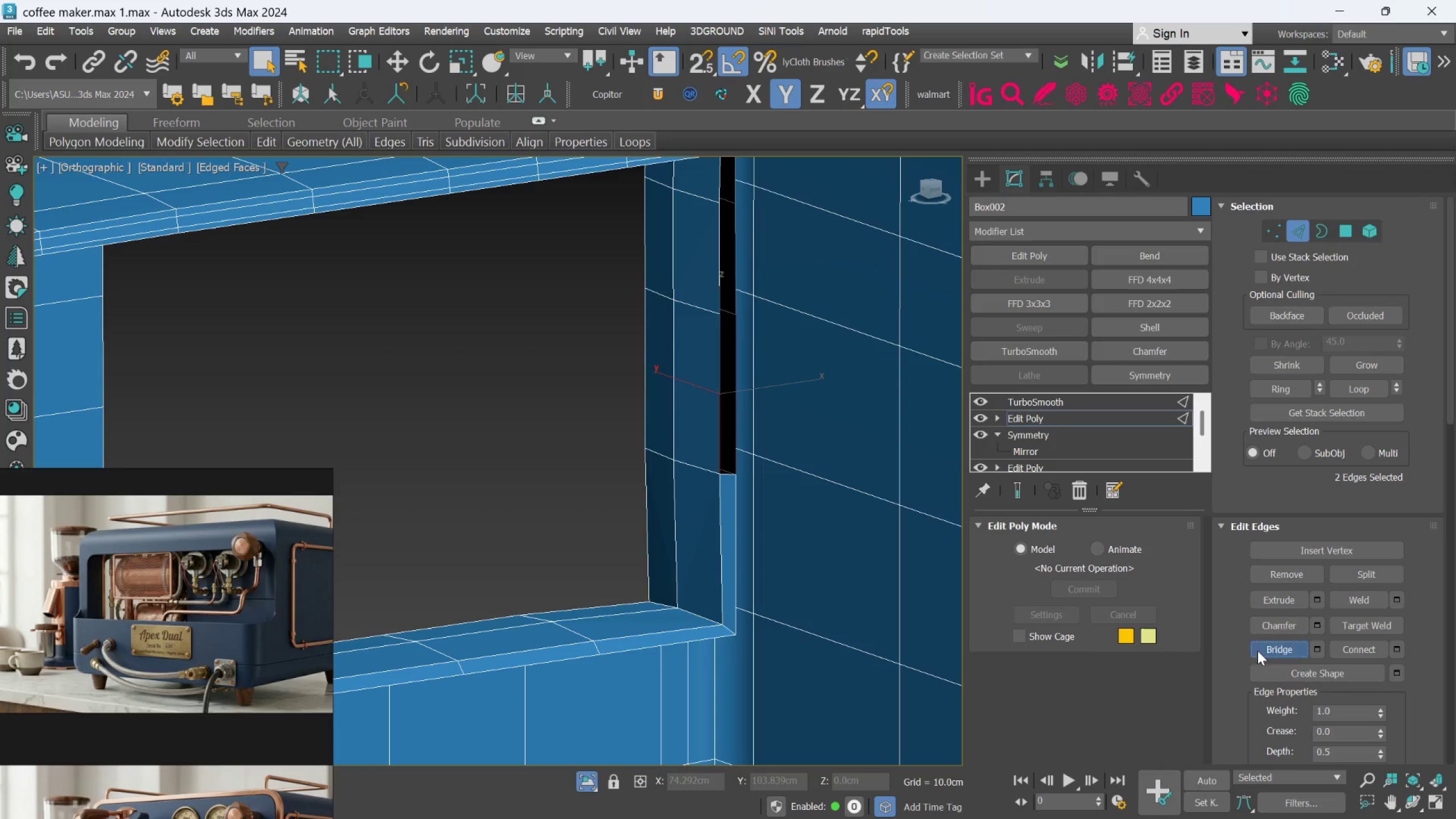 
scroll: coordinate [651, 461], scroll_direction: down, amount: 2.0
 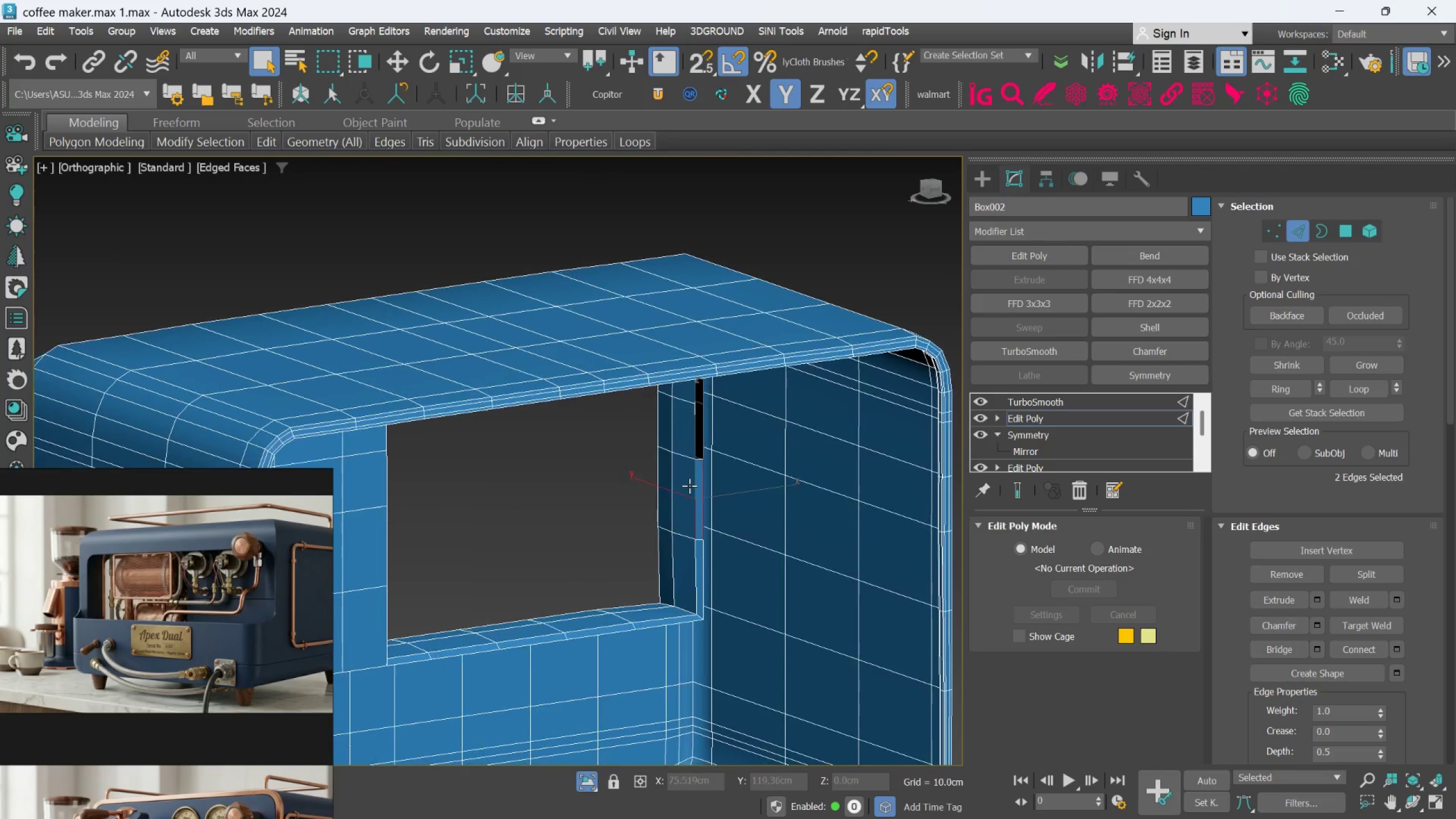 
scroll: coordinate [699, 422], scroll_direction: up, amount: 3.0
 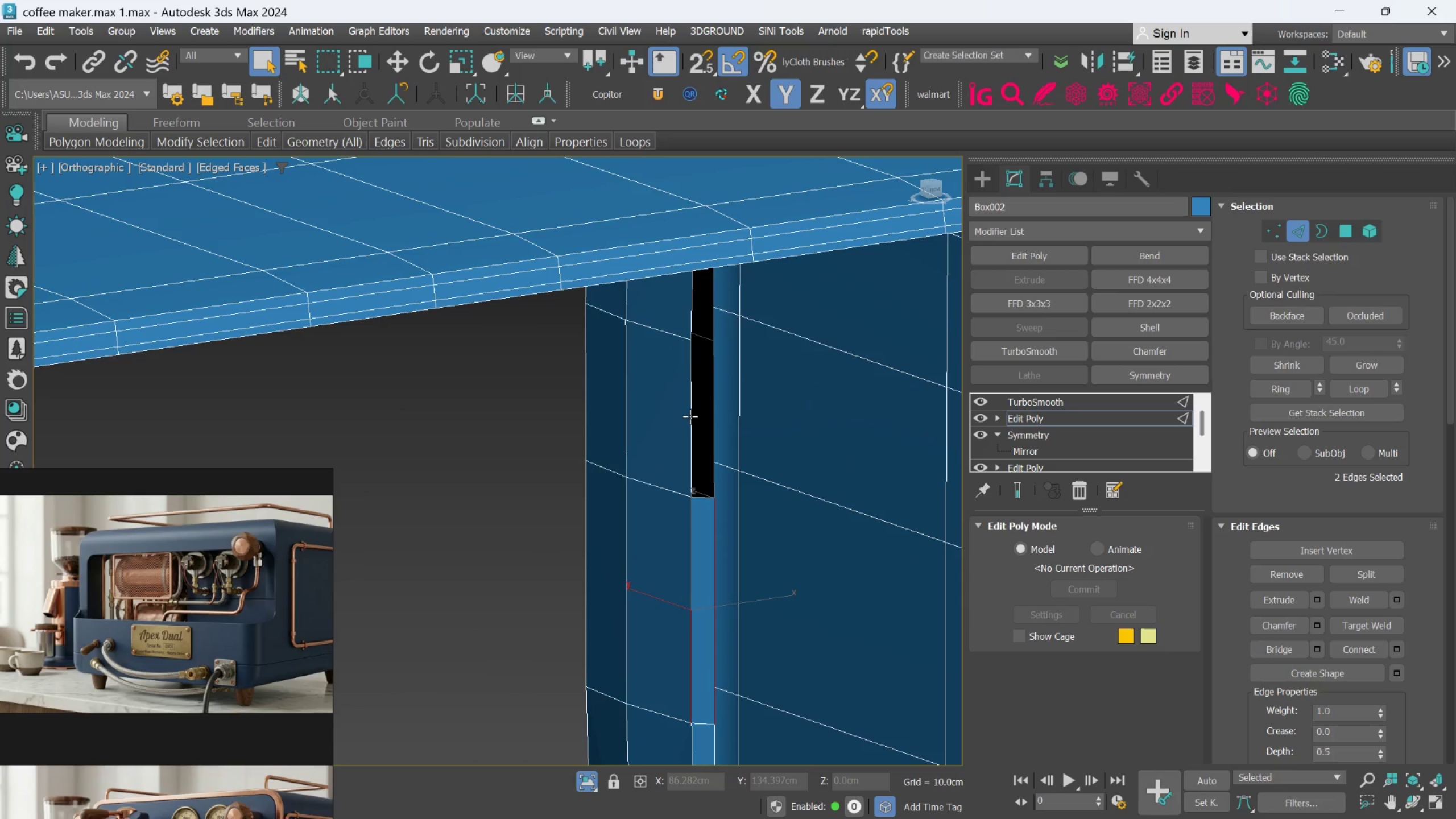 
left_click([691, 416])
 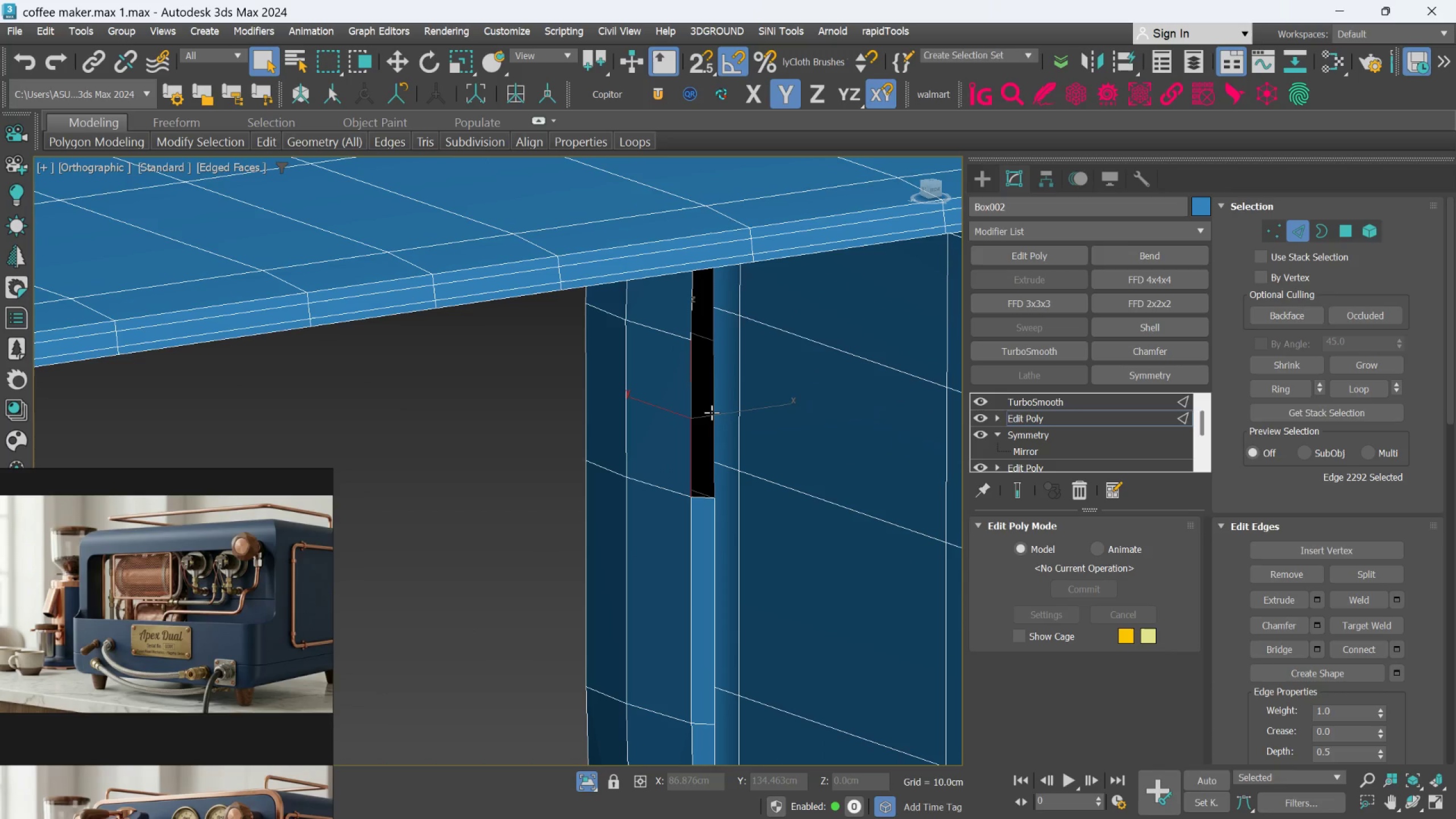 
left_click([712, 412])
 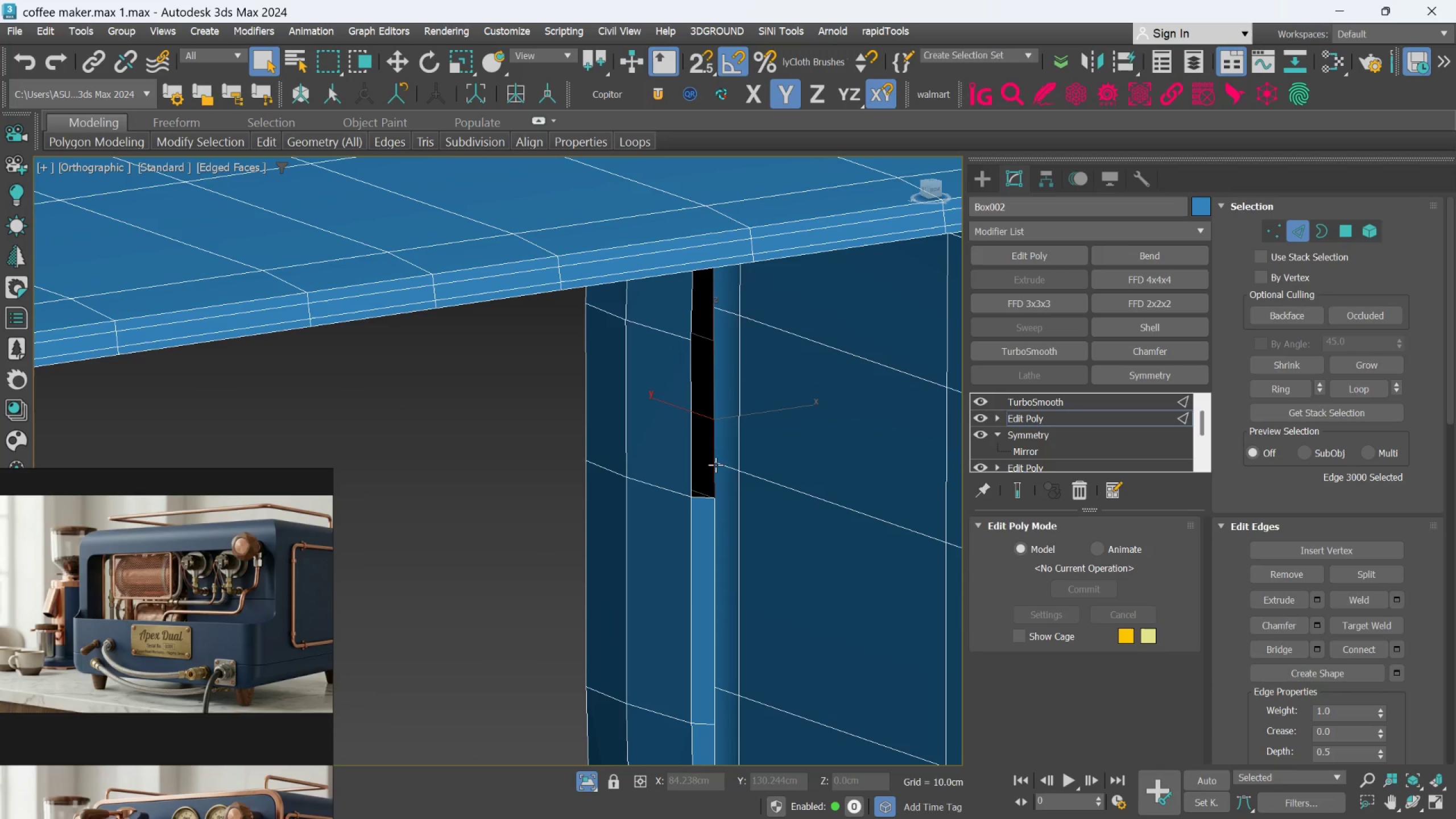 
hold_key(key=ControlLeft, duration=0.75)
 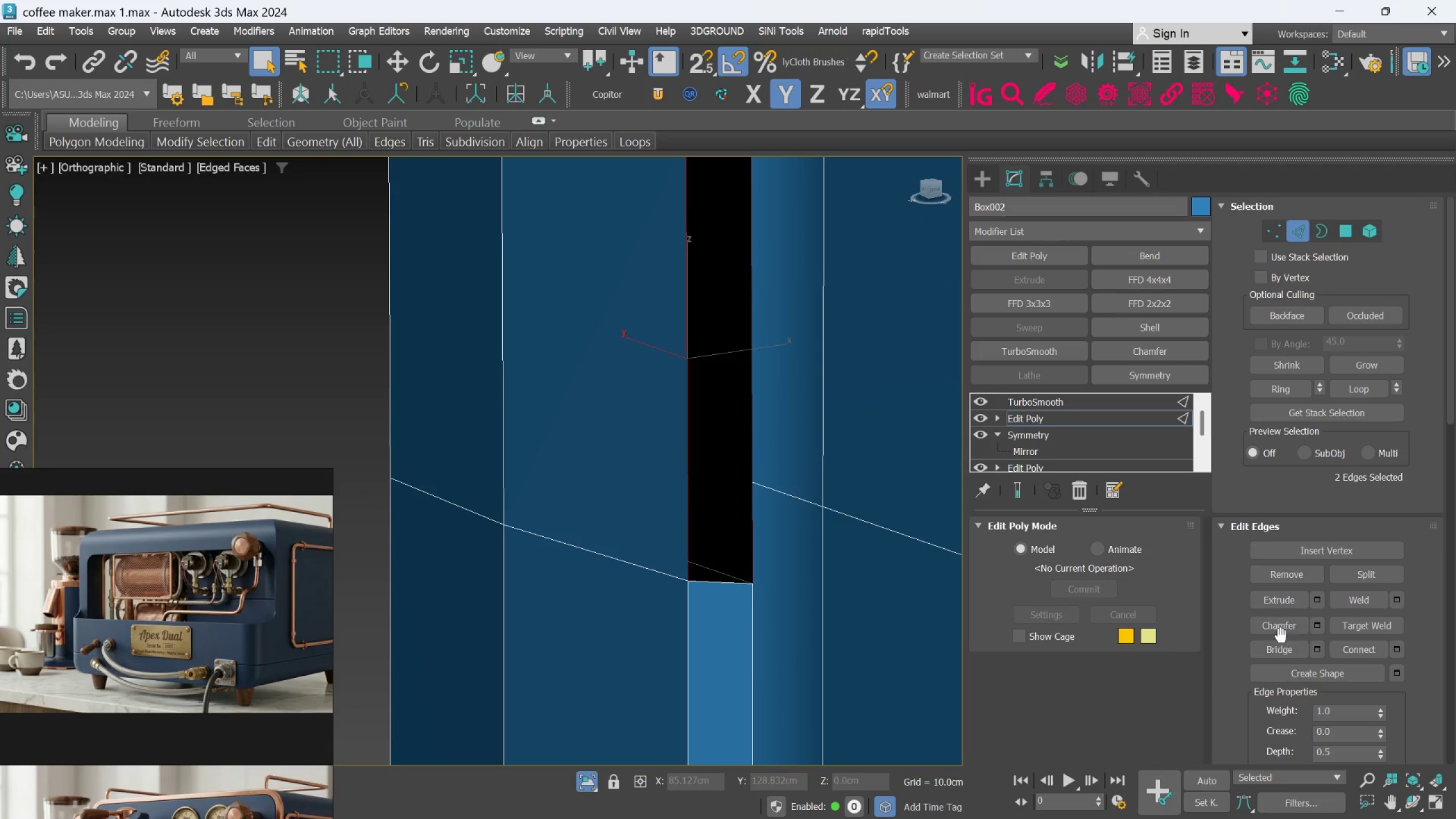 
scroll: coordinate [693, 450], scroll_direction: up, amount: 3.0
 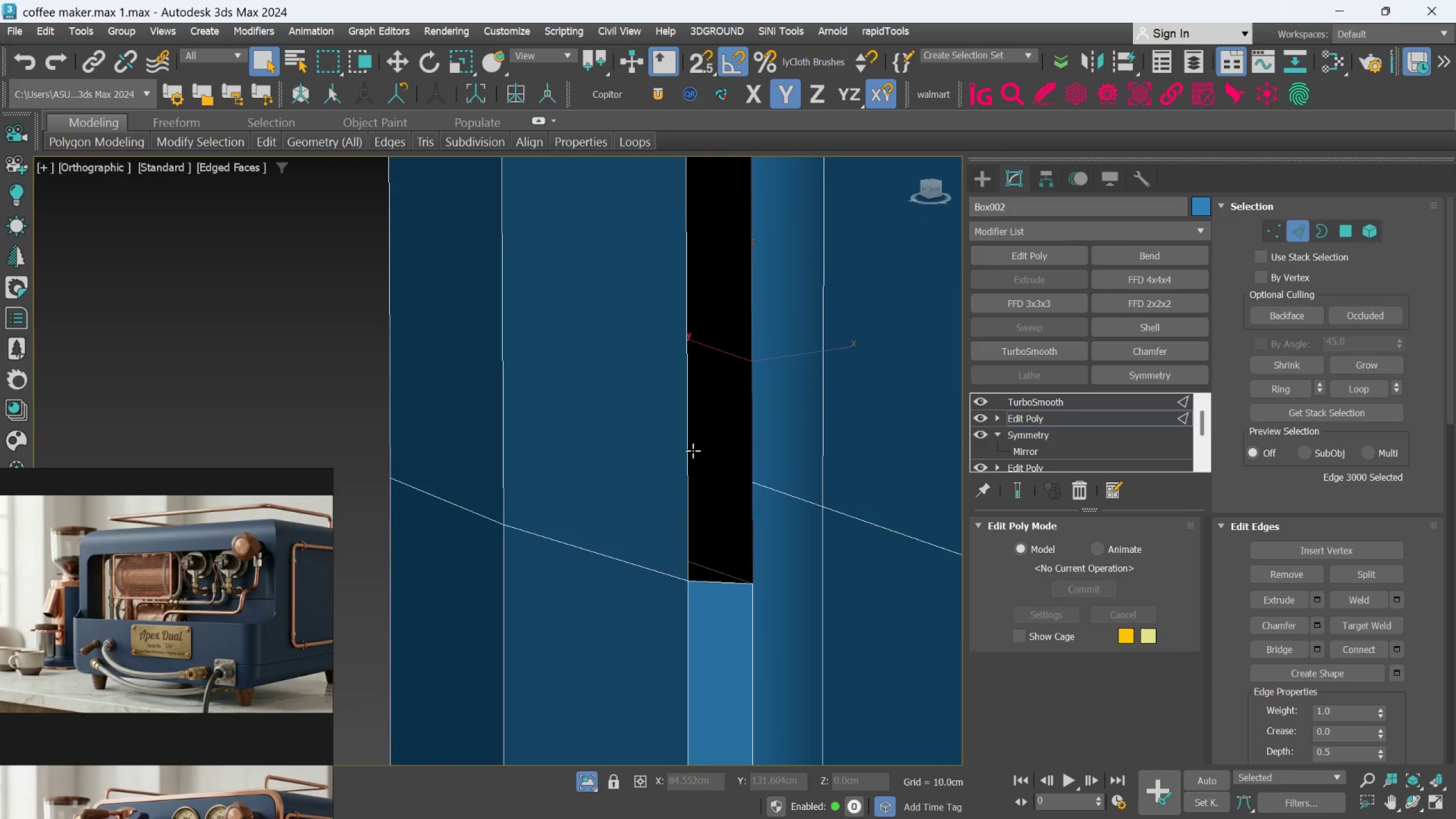 
left_click([686, 450])
 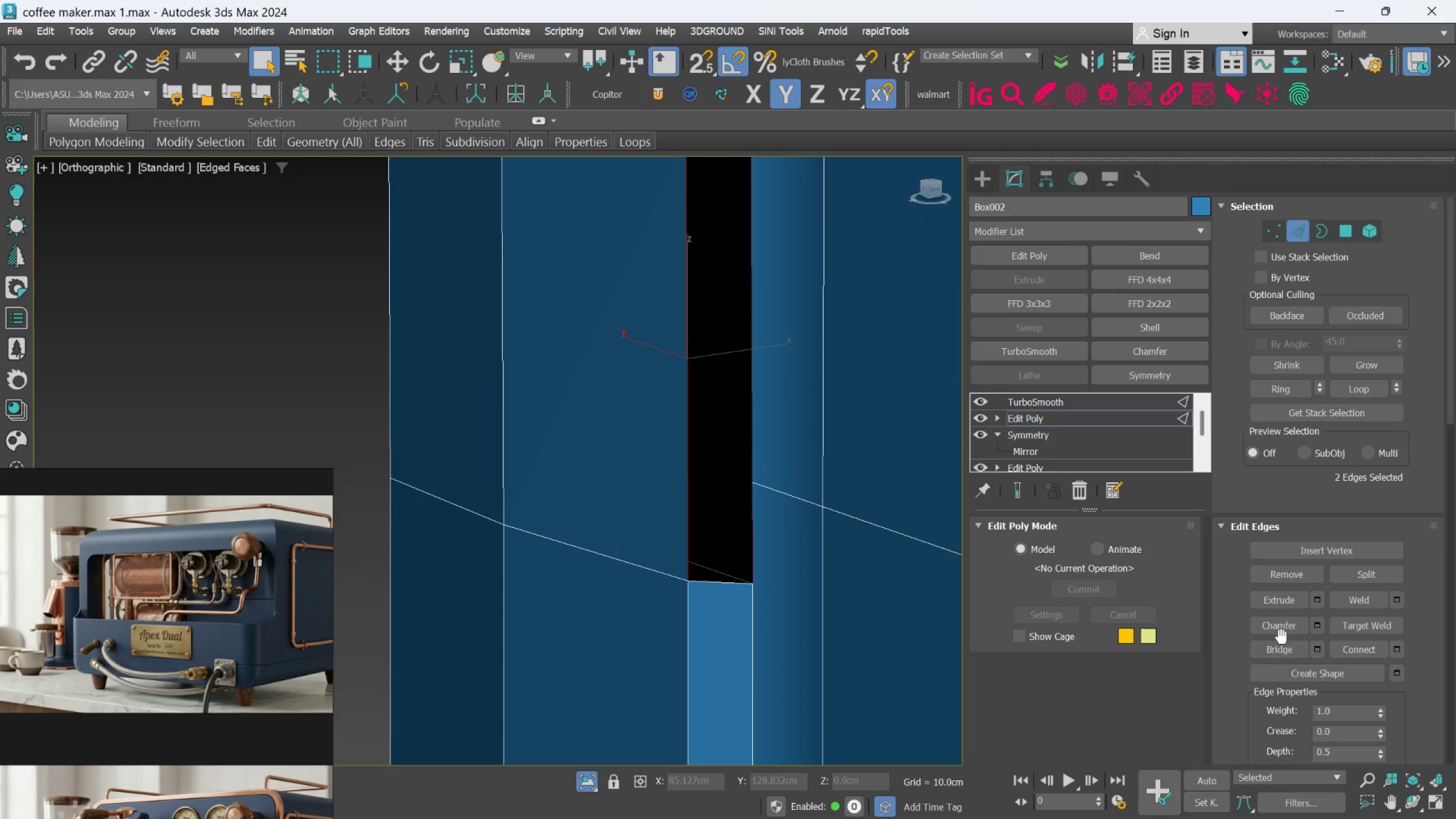 
left_click([1280, 650])
 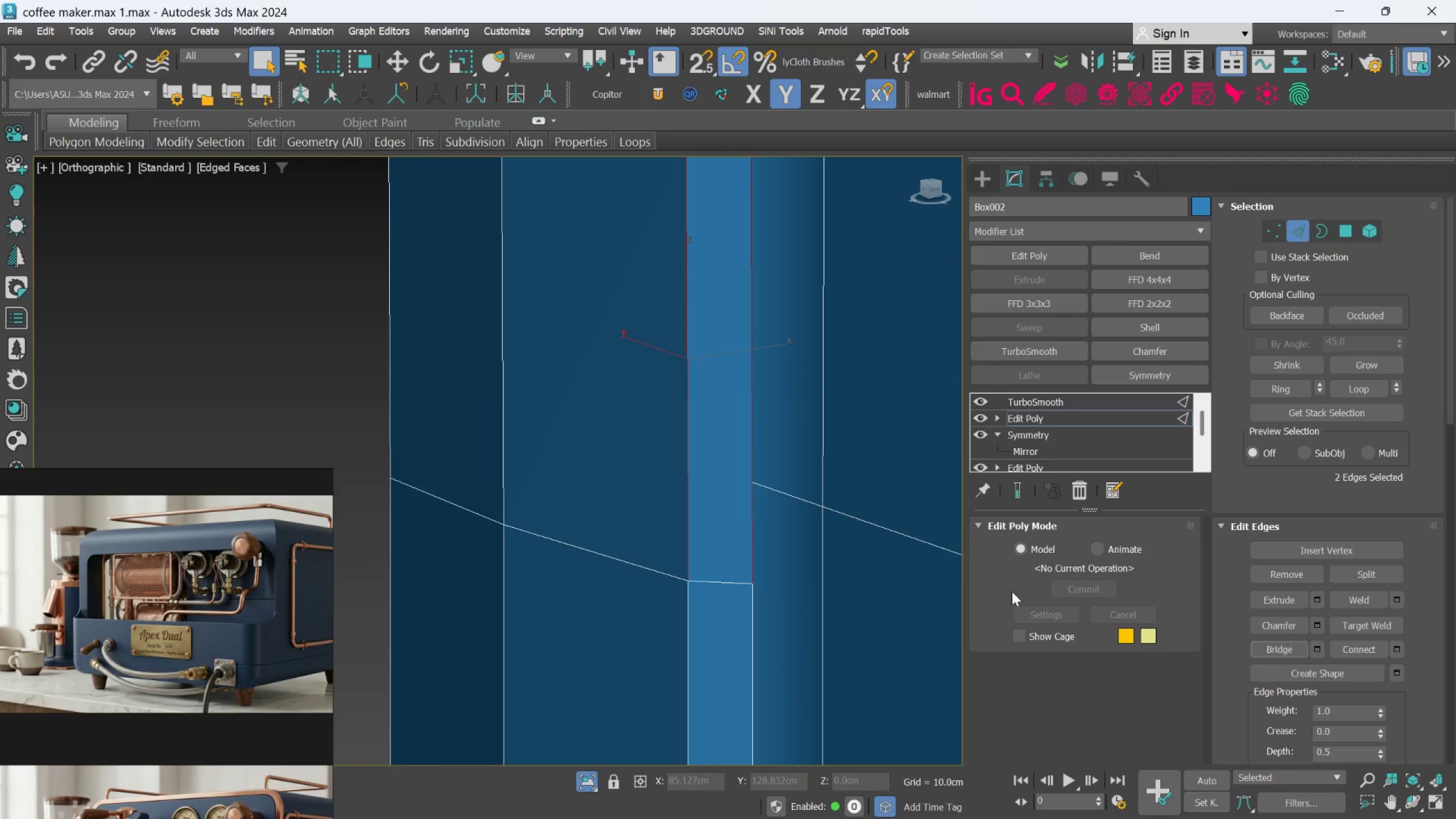 
hold_key(key=AltLeft, duration=0.59)
 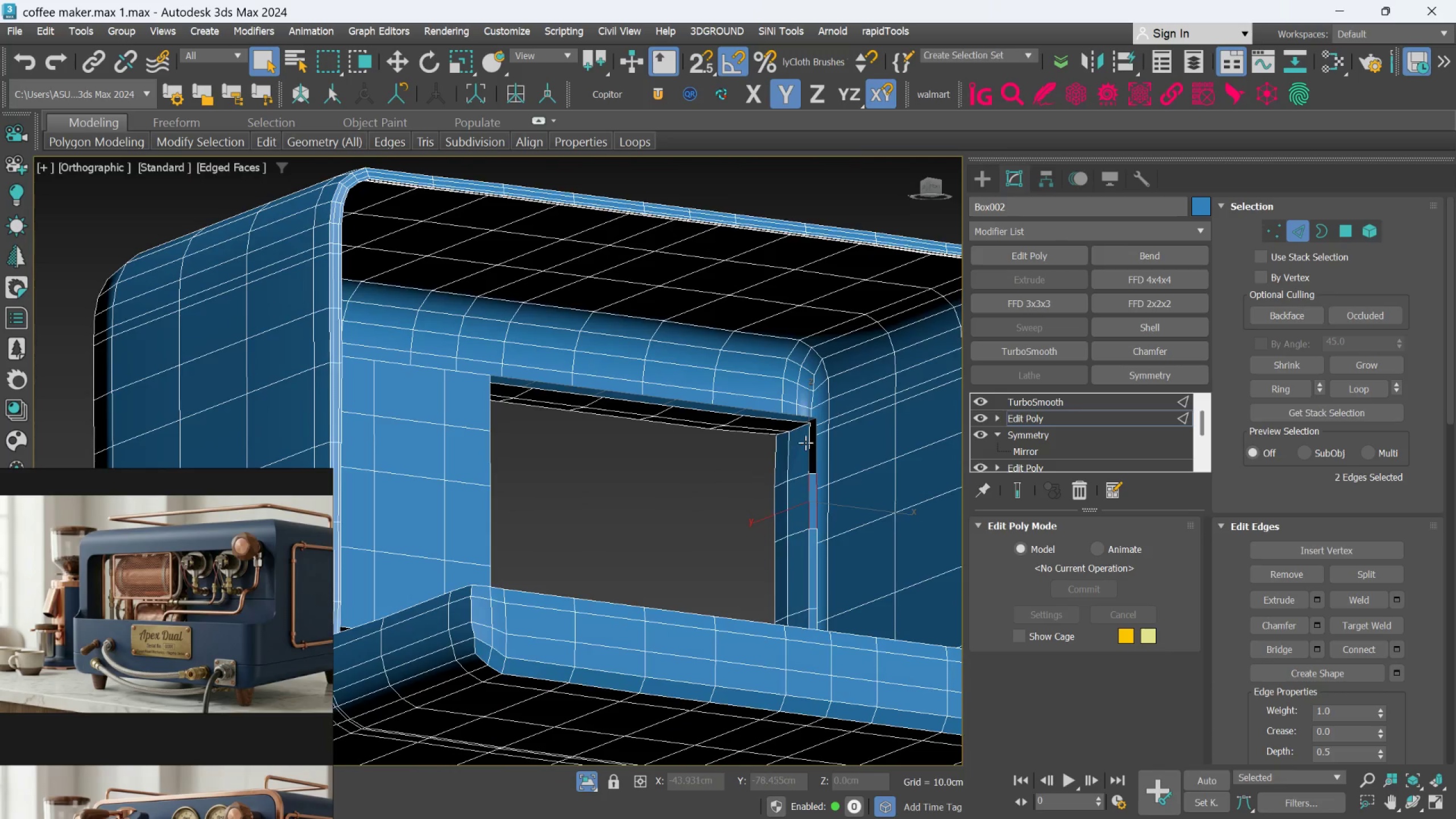 
scroll: coordinate [825, 521], scroll_direction: down, amount: 7.0
 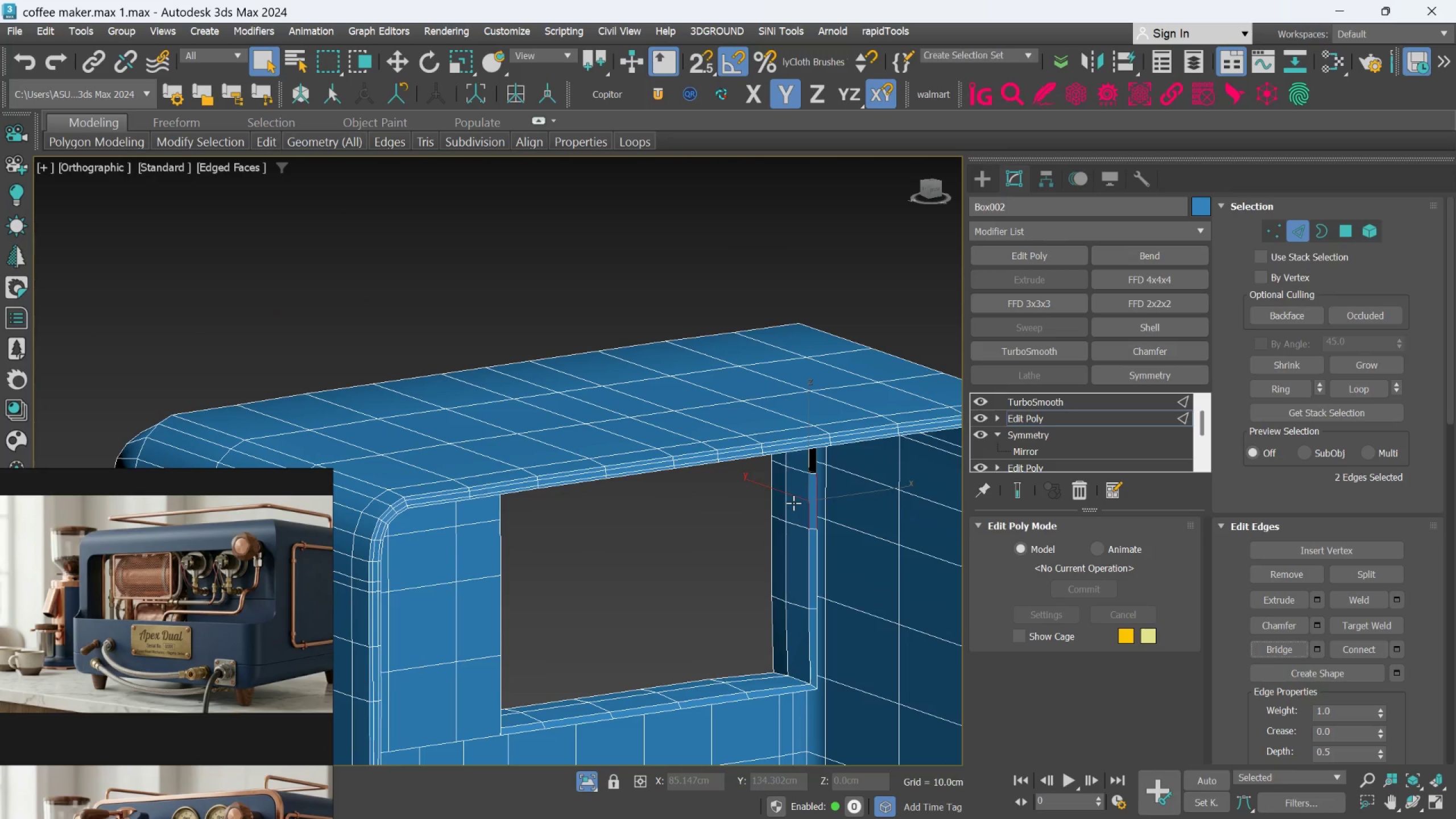 
scroll: coordinate [818, 445], scroll_direction: up, amount: 5.0
 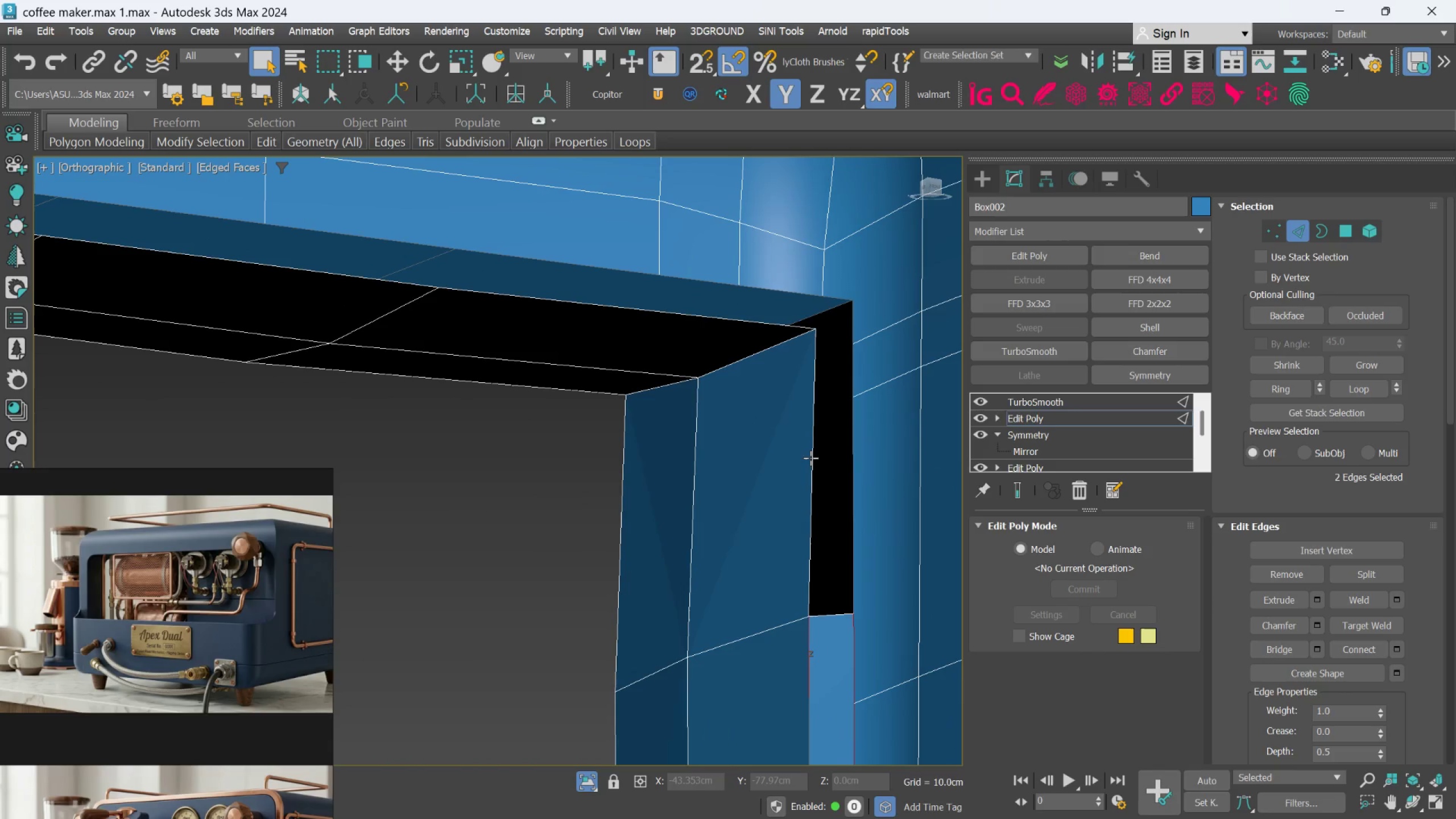 
left_click([810, 458])
 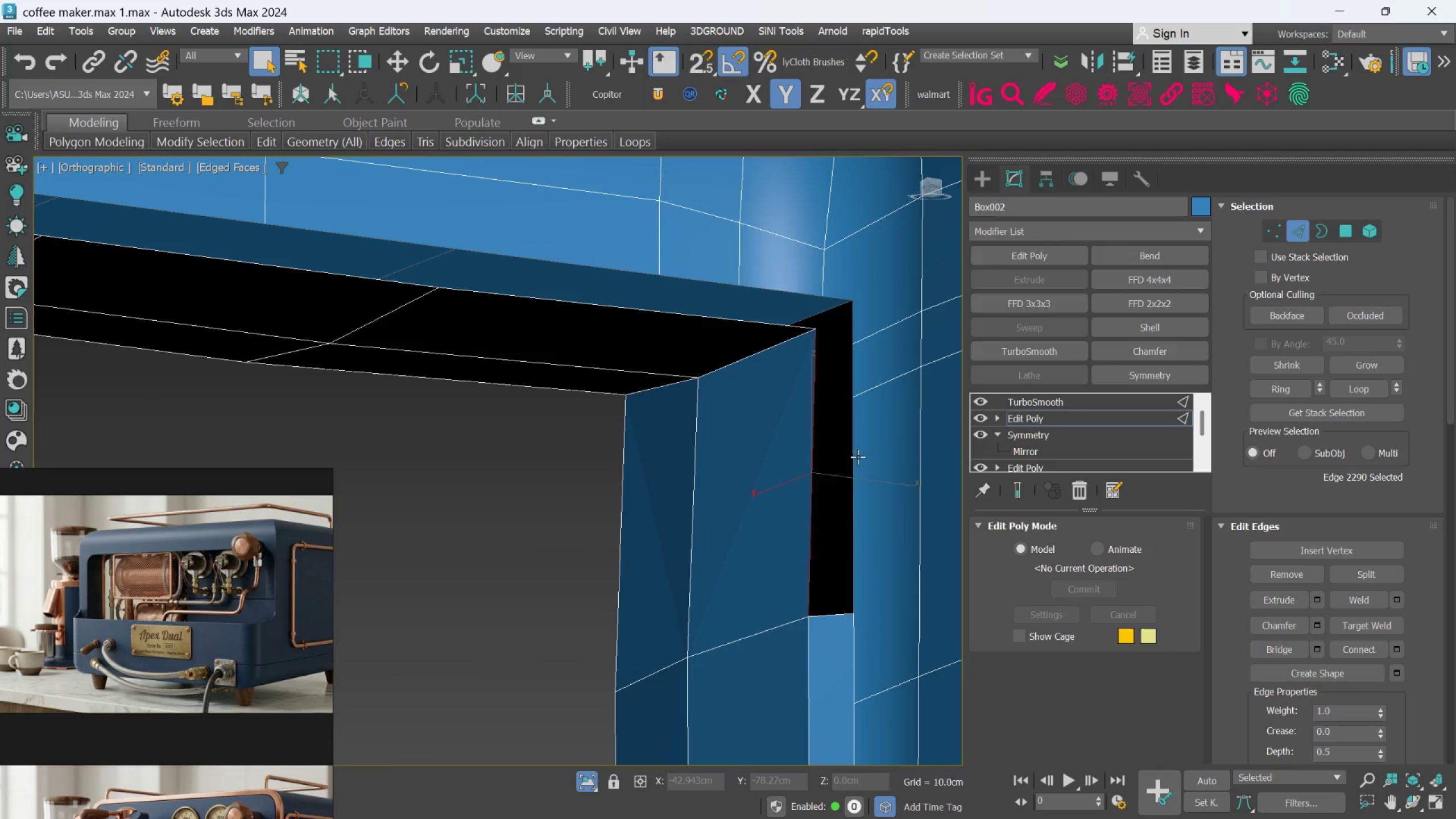 
hold_key(key=ControlLeft, duration=0.58)
left_click([855, 457])
 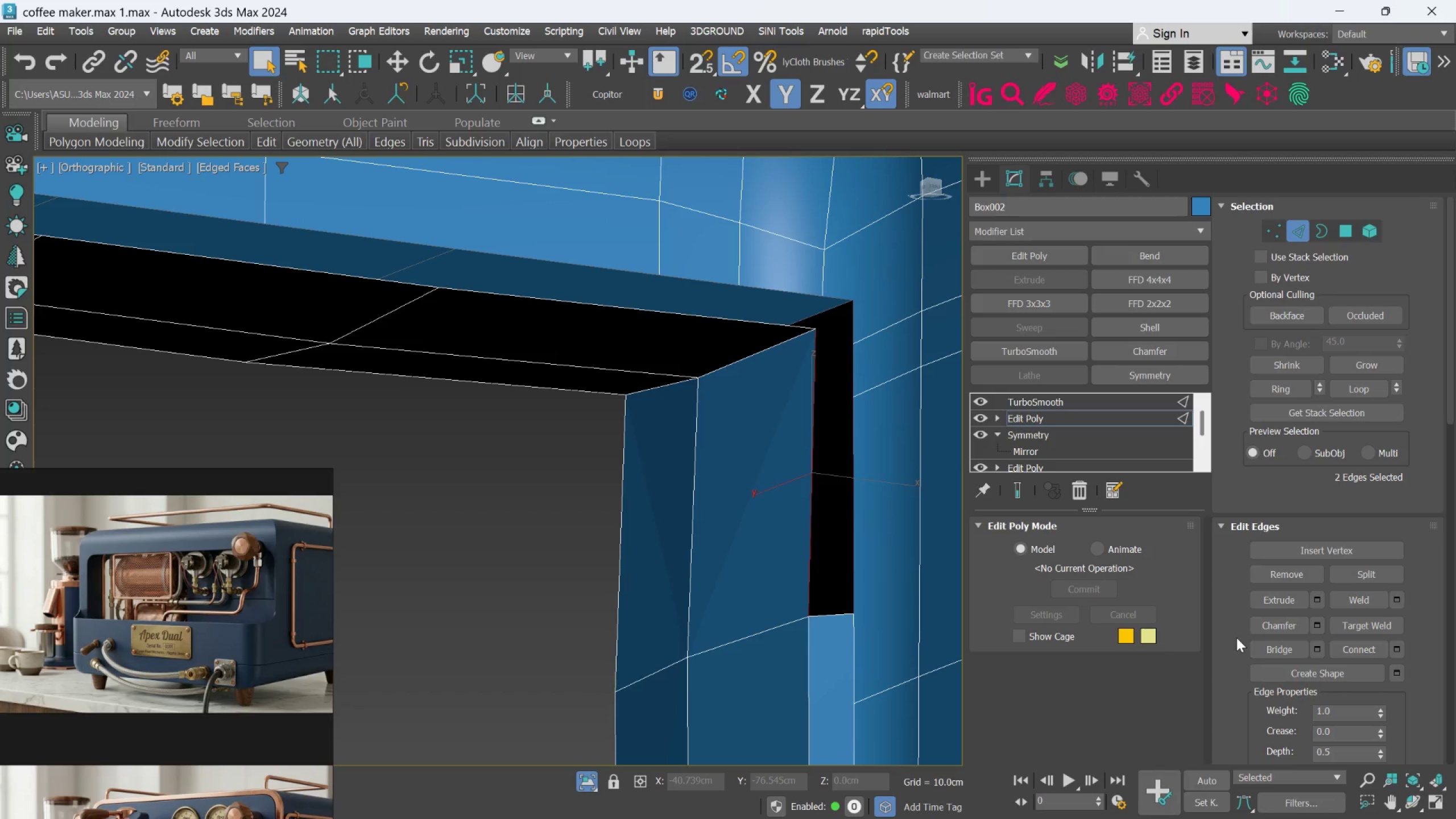 
left_click([1254, 646])
 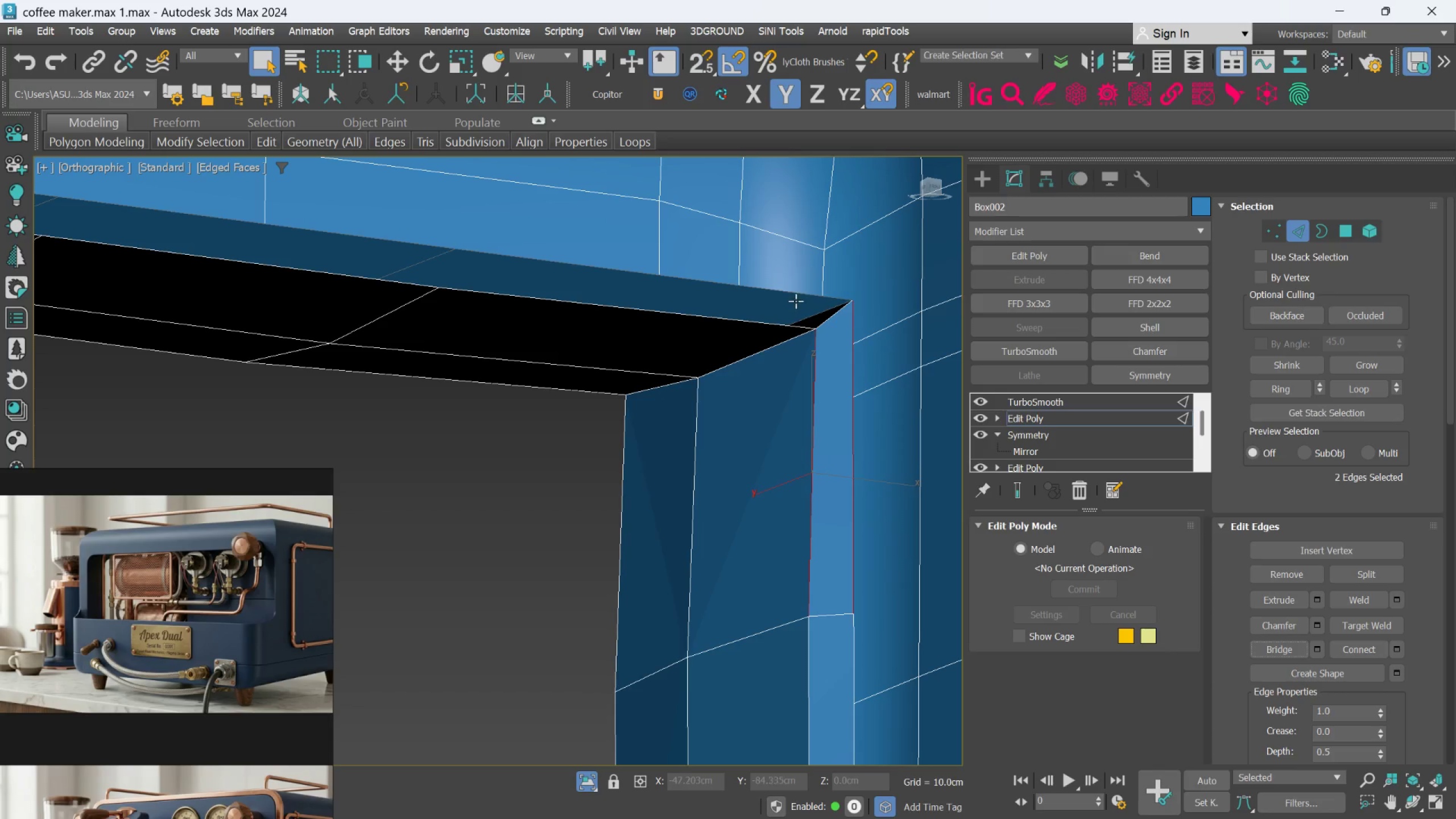 
left_click([794, 293])
 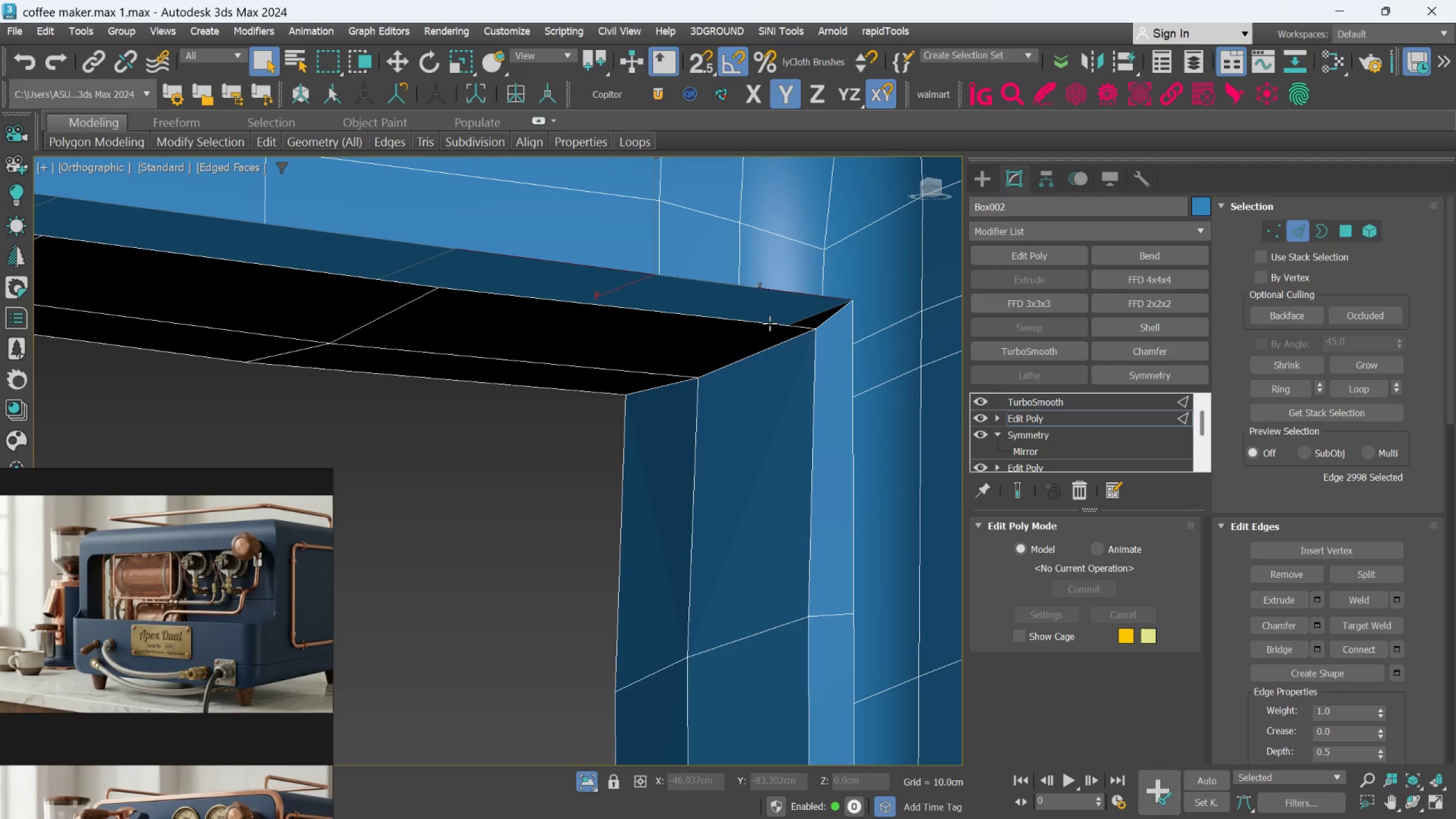 
hold_key(key=ControlLeft, duration=0.61)
left_click([768, 321])
 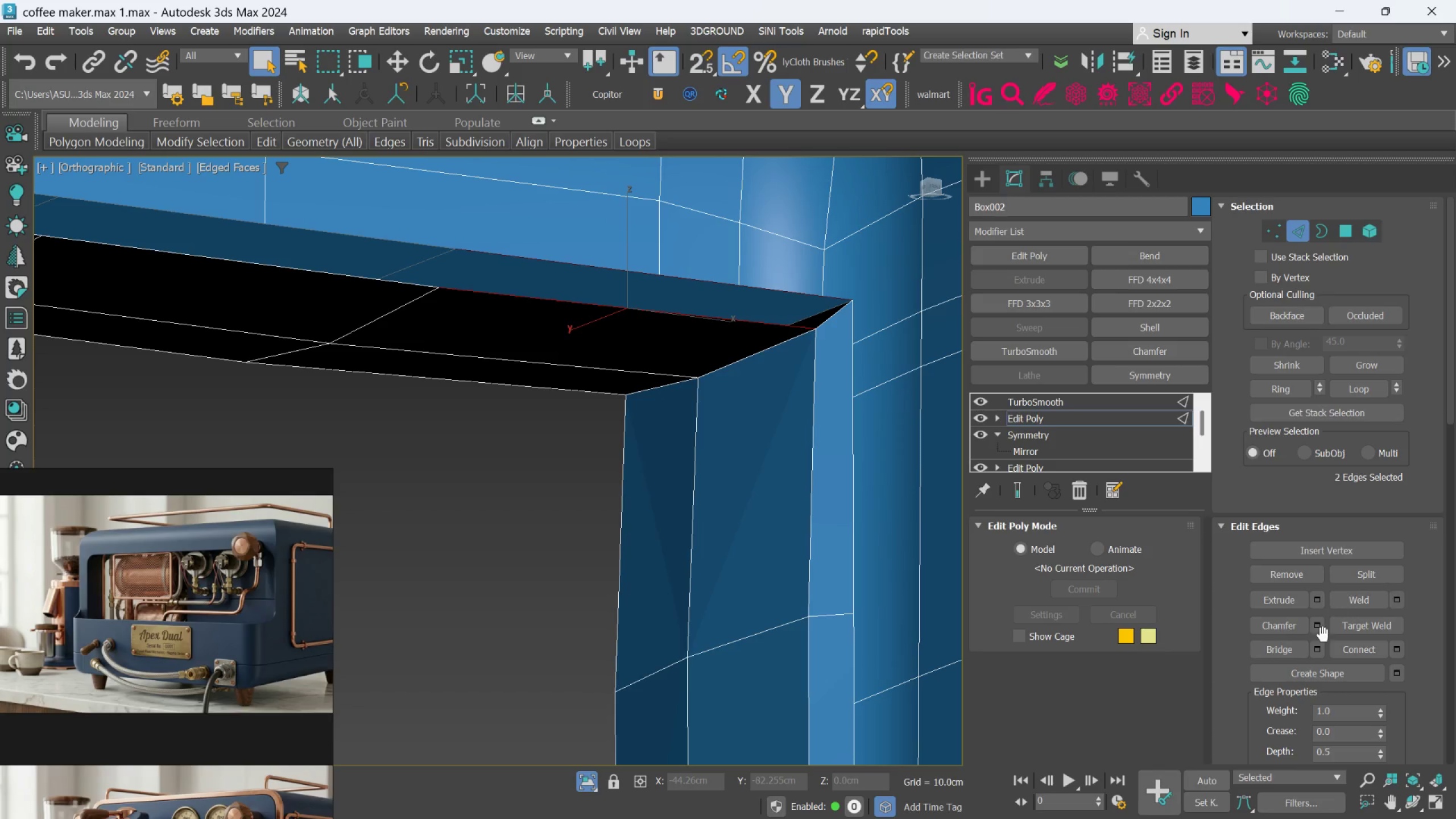 
left_click([1292, 650])
 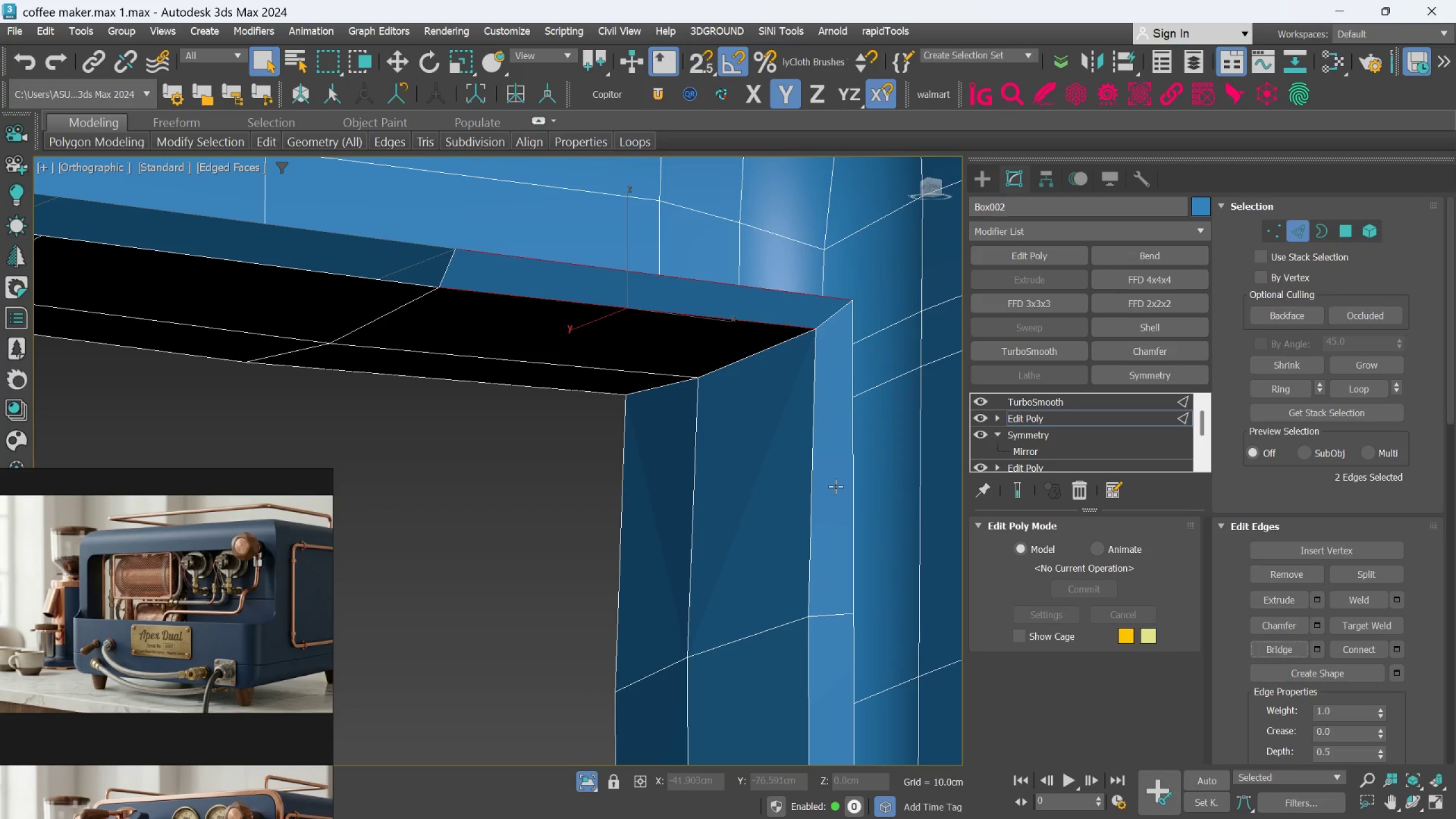 
hold_key(key=AltLeft, duration=0.91)
 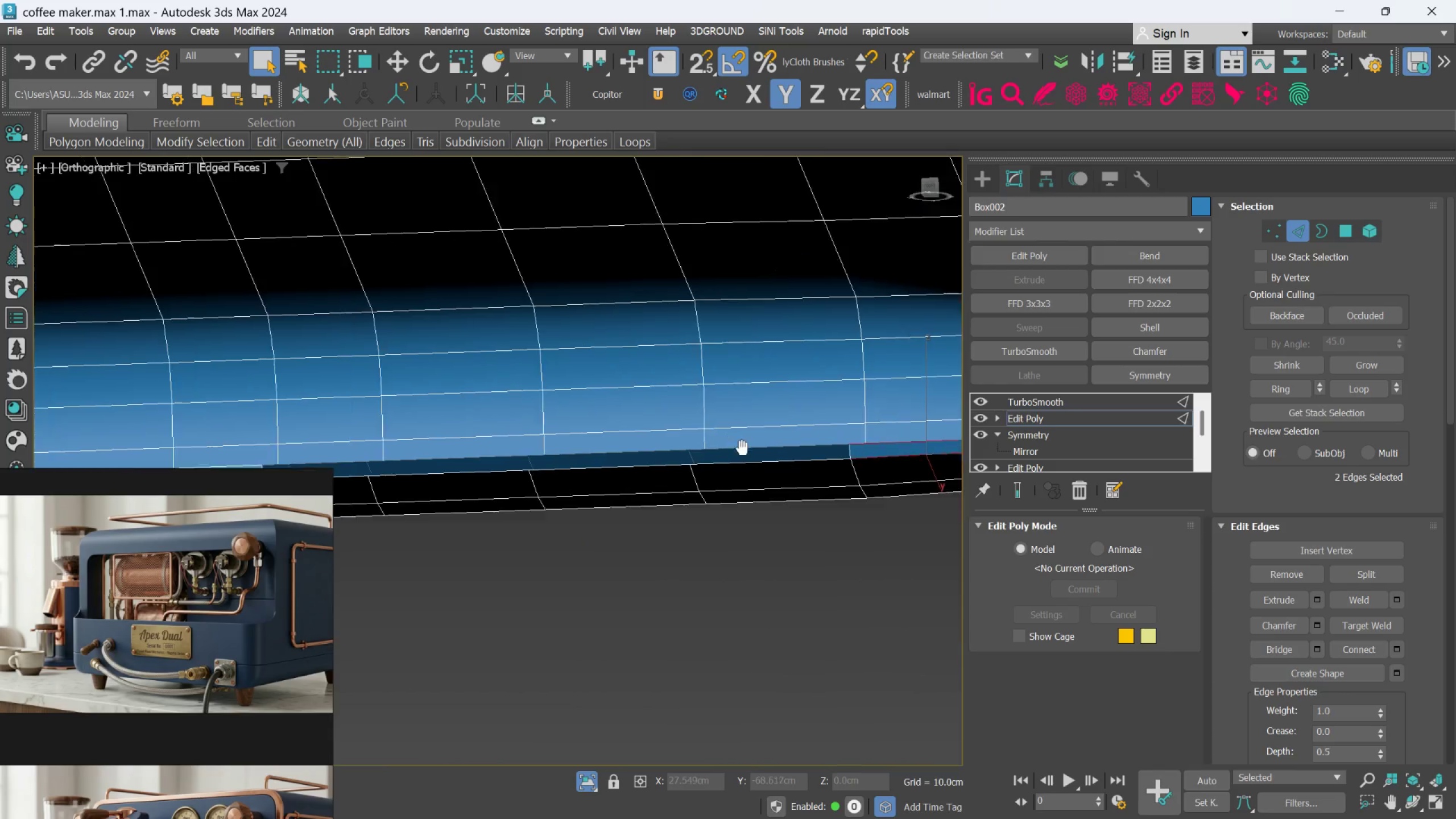 
scroll: coordinate [747, 445], scroll_direction: down, amount: 4.0
 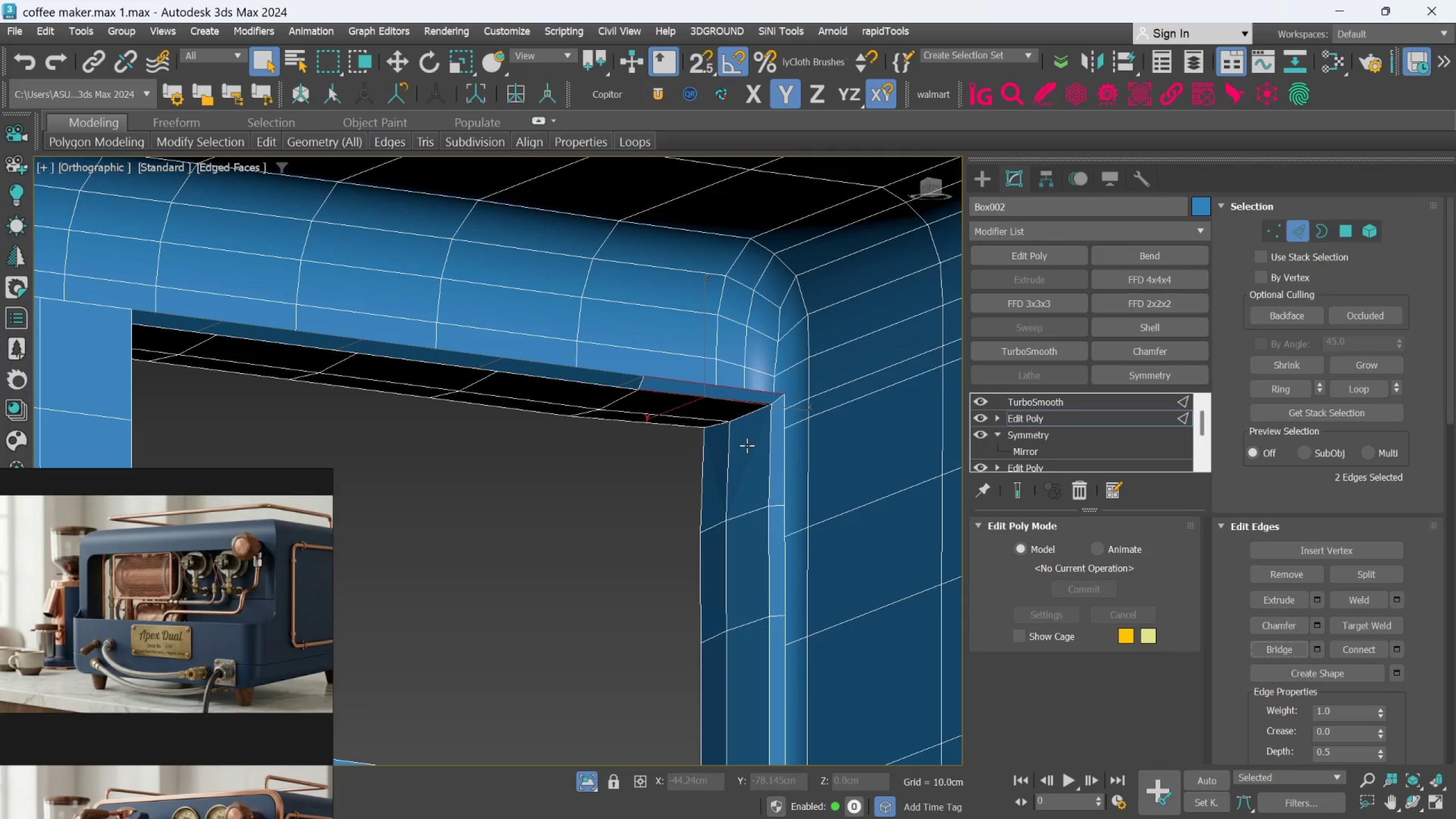 
scroll: coordinate [817, 475], scroll_direction: up, amount: 2.0
 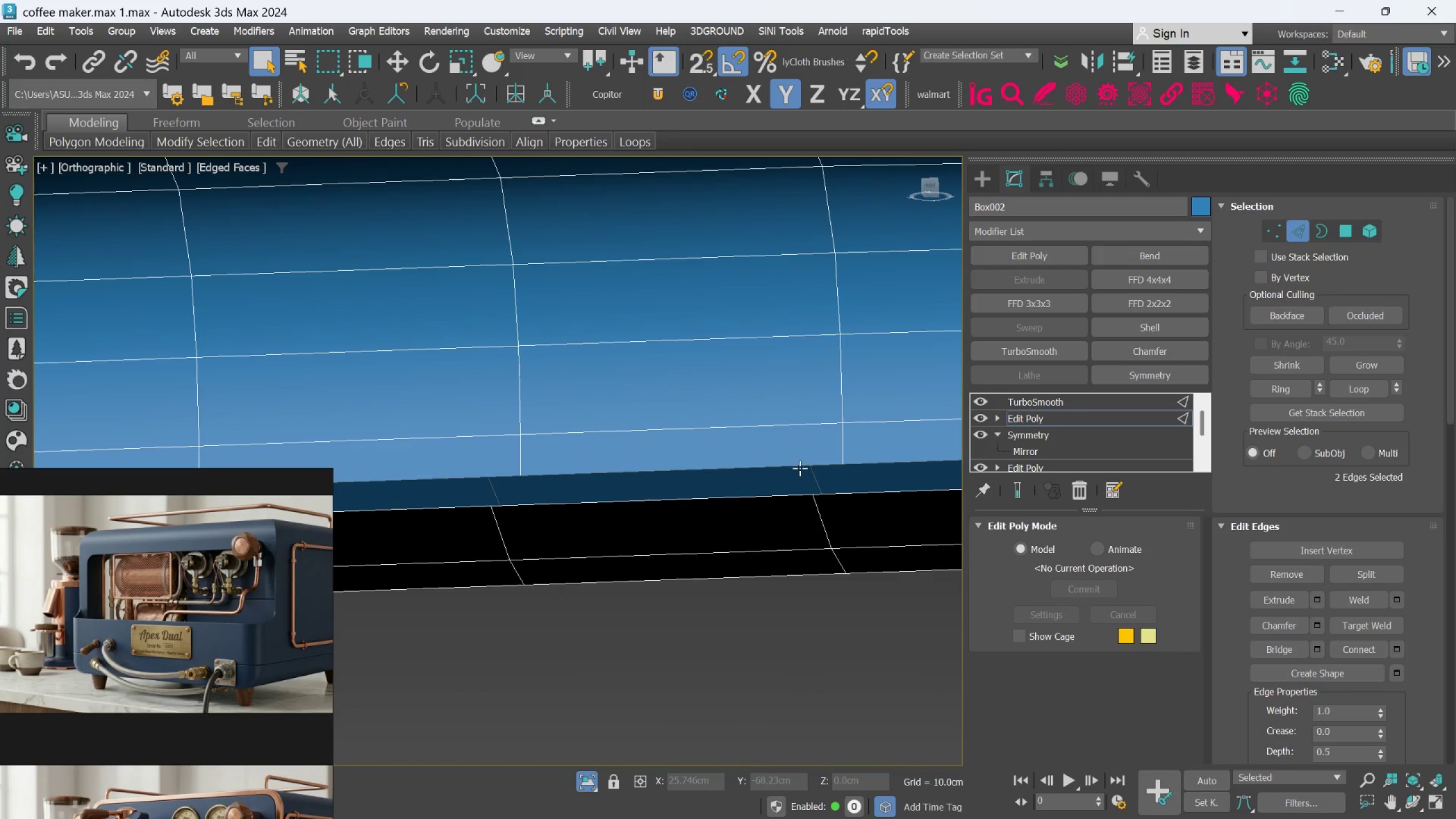 
hold_key(key=AltLeft, duration=0.42)
 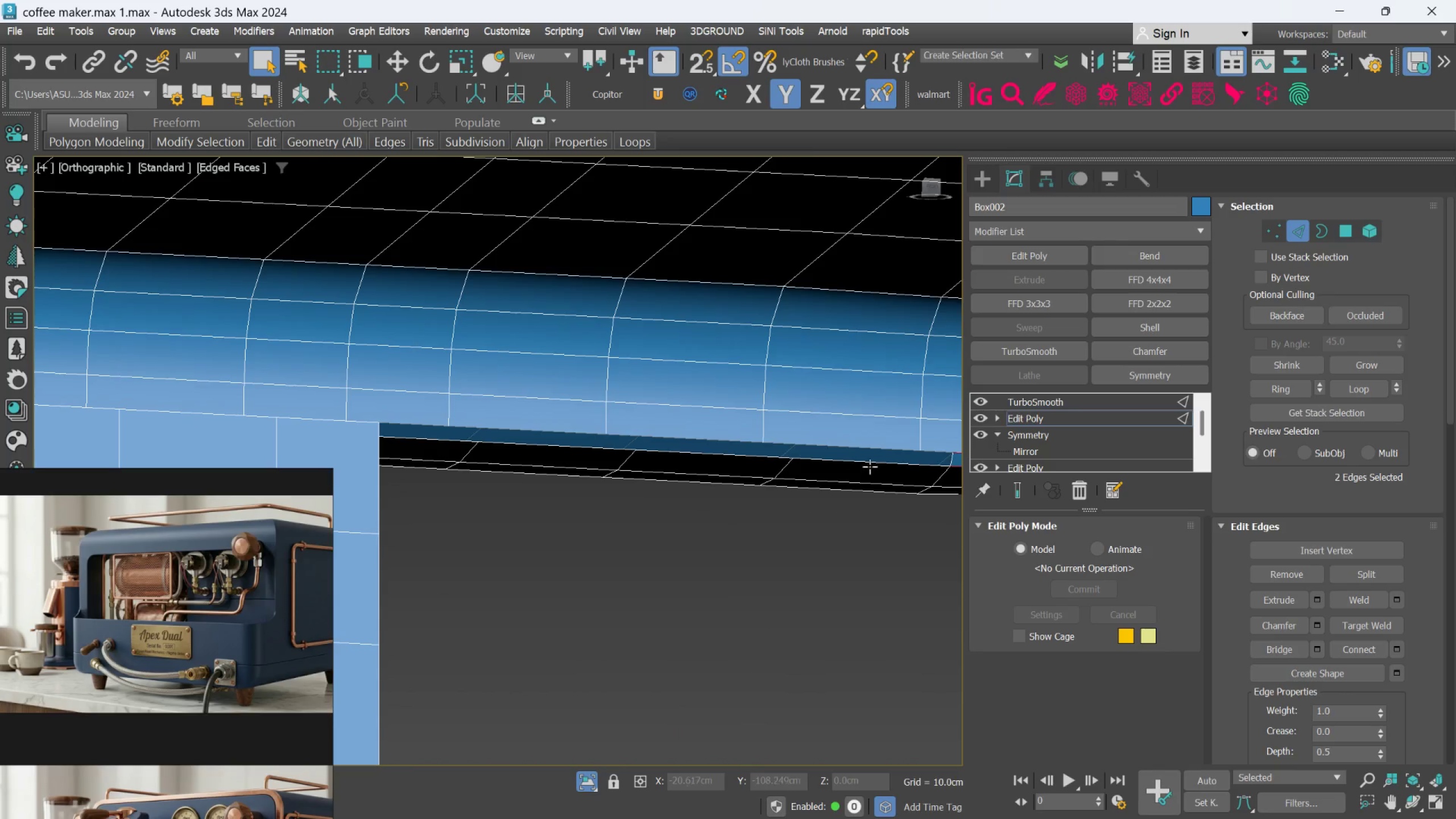 
scroll: coordinate [765, 464], scroll_direction: down, amount: 2.0
 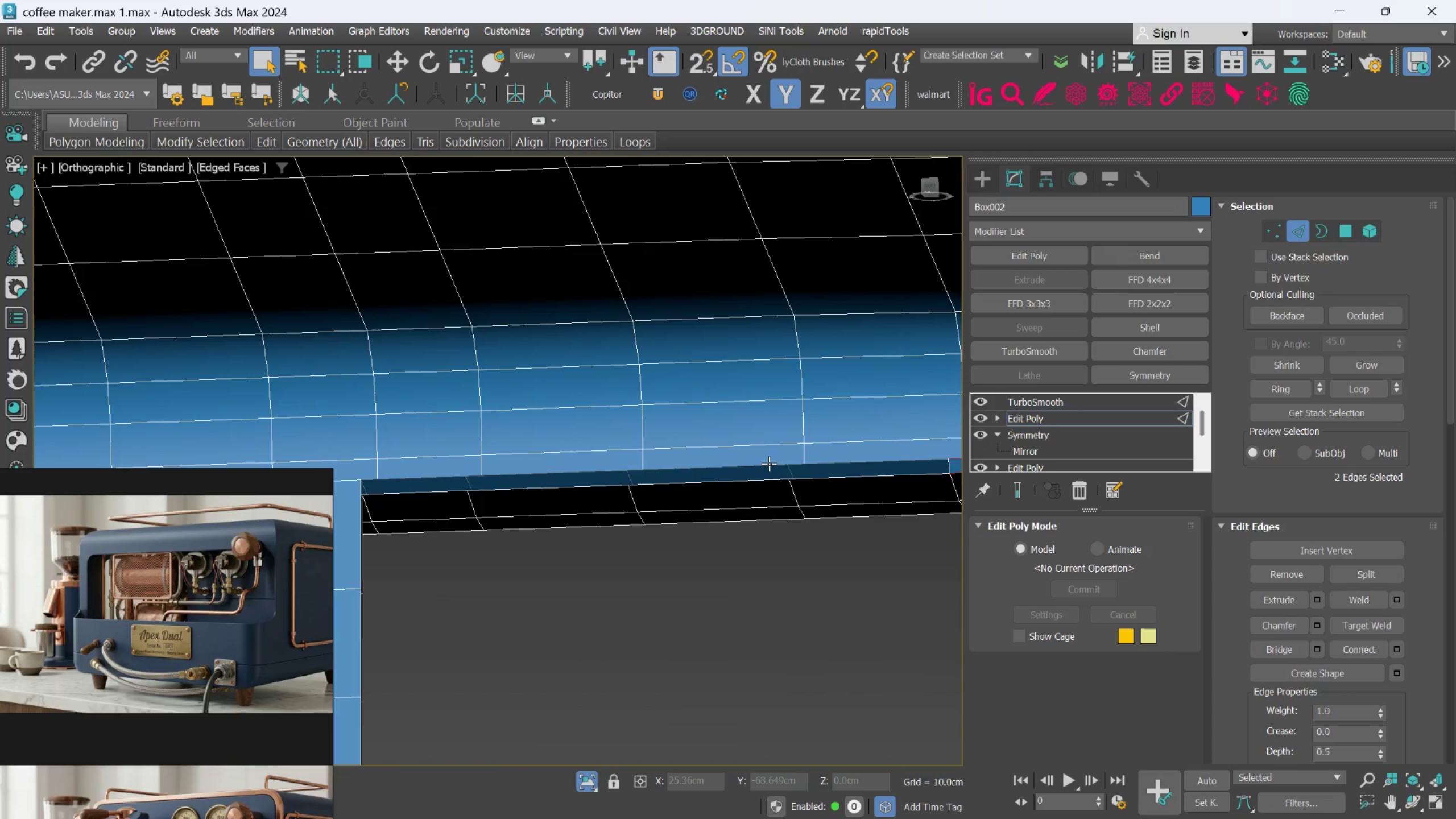 
scroll: coordinate [879, 456], scroll_direction: up, amount: 2.0
 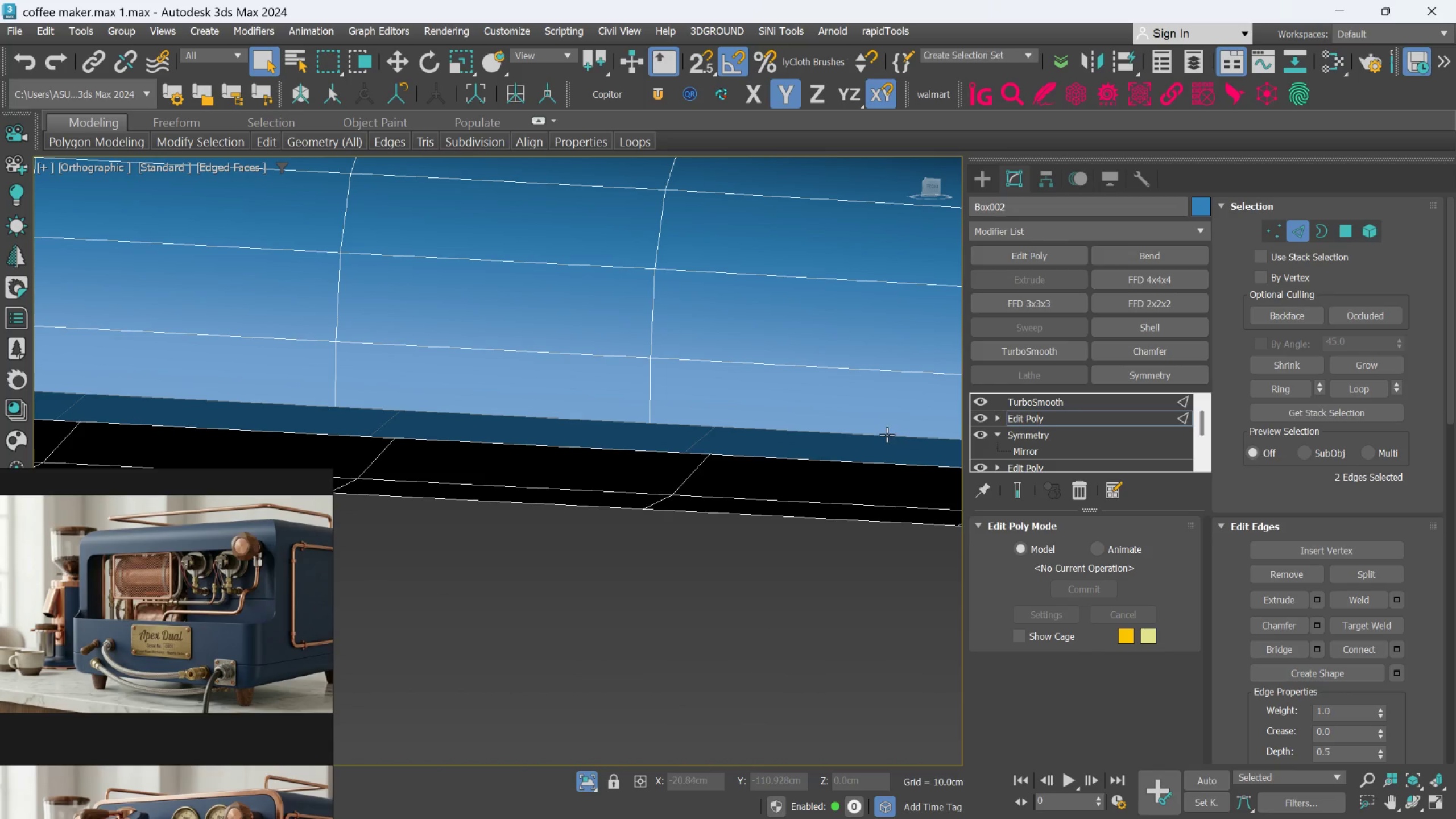 
left_click([887, 435])
 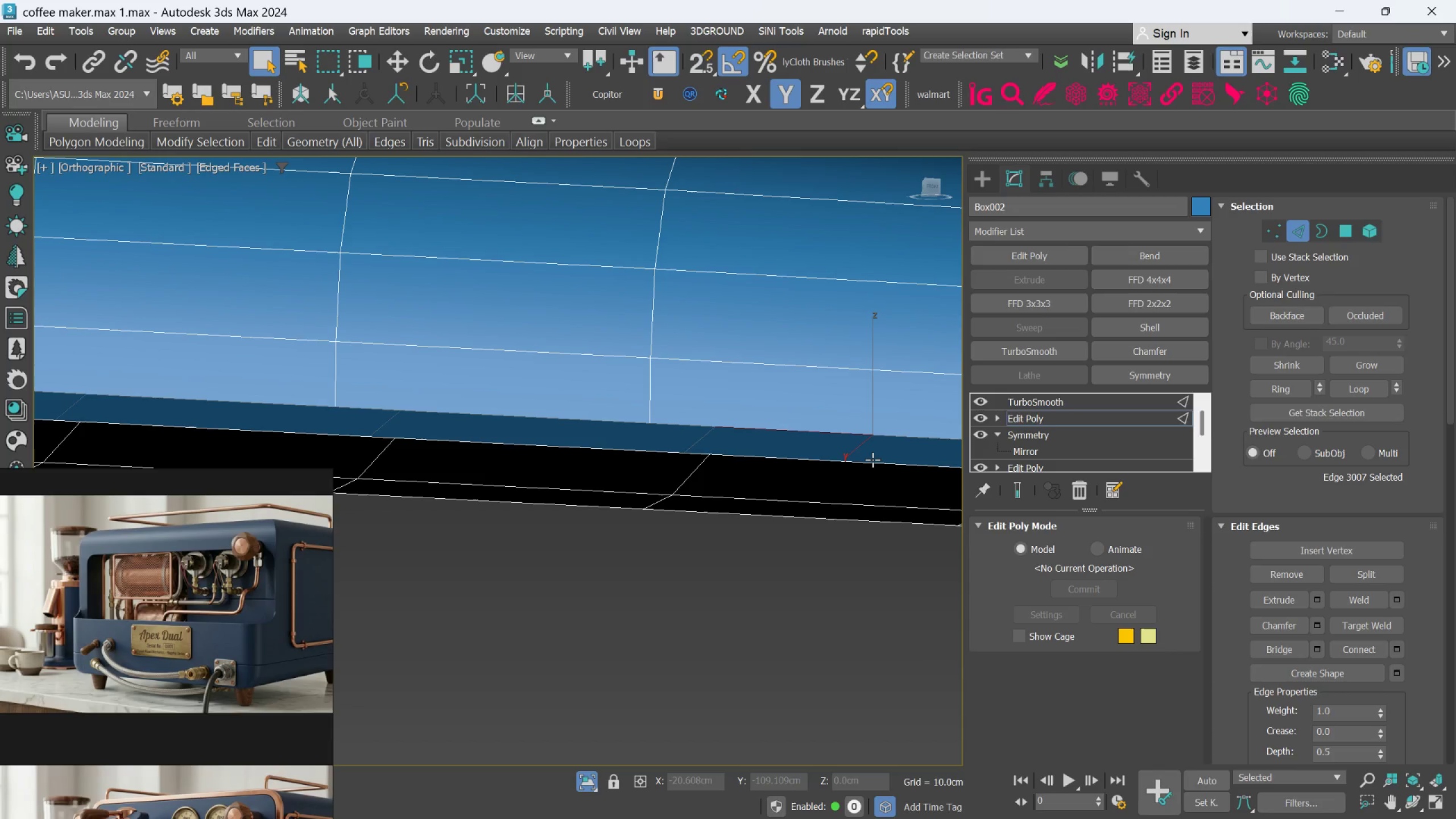 
hold_key(key=ControlLeft, duration=0.58)
left_click([871, 460])
 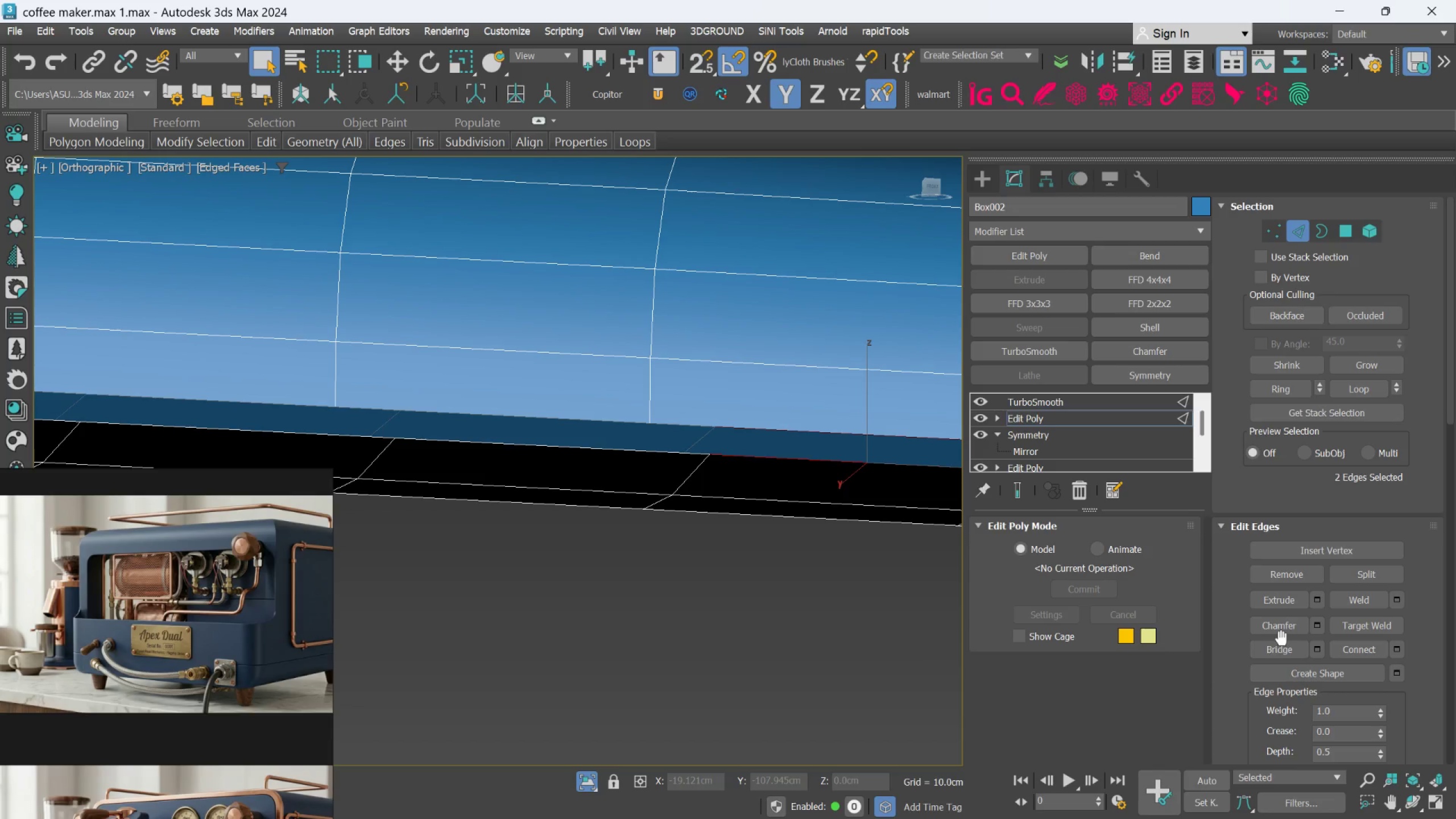 
left_click([1280, 648])
 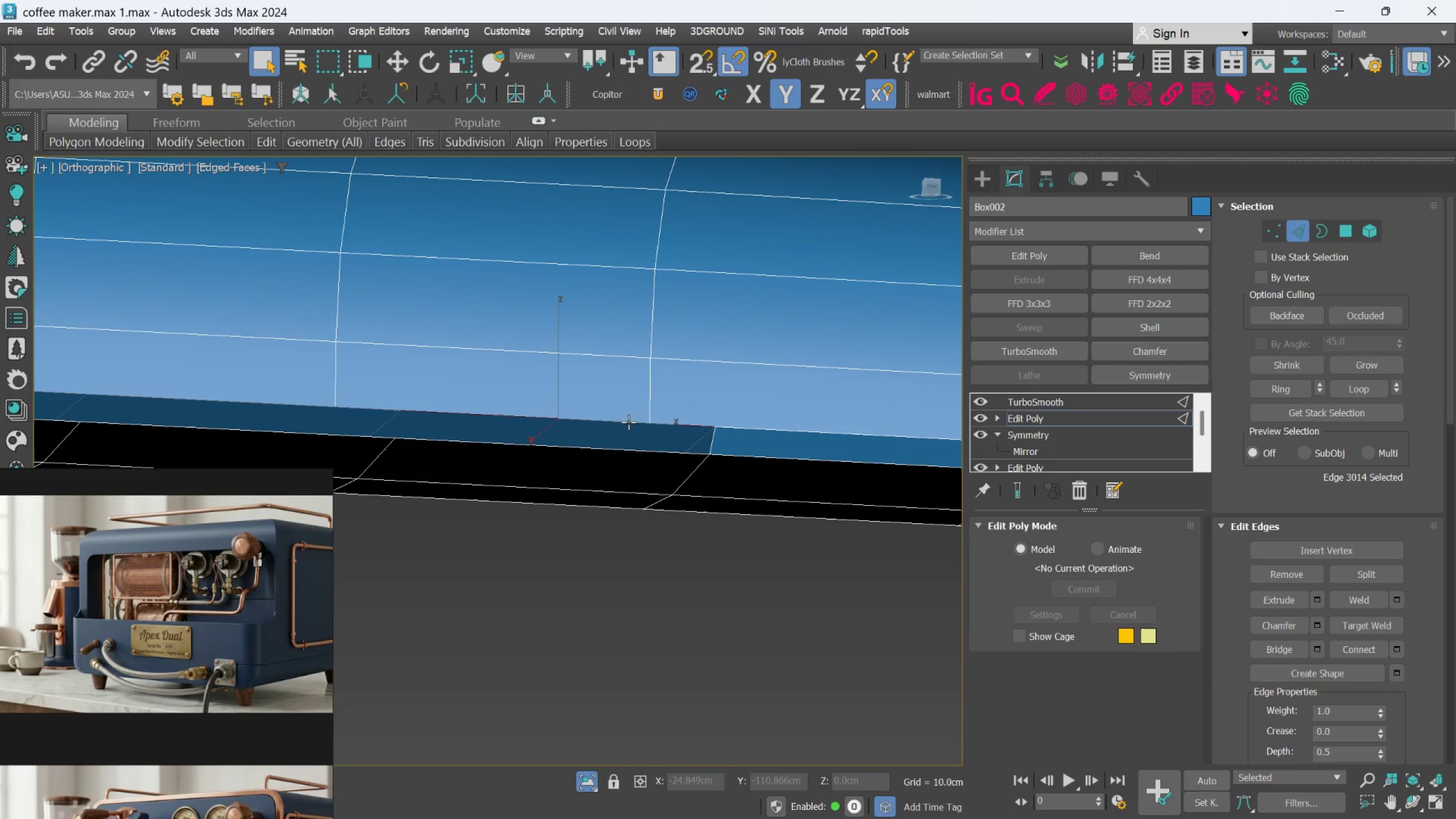 
key(Control+ControlLeft)
 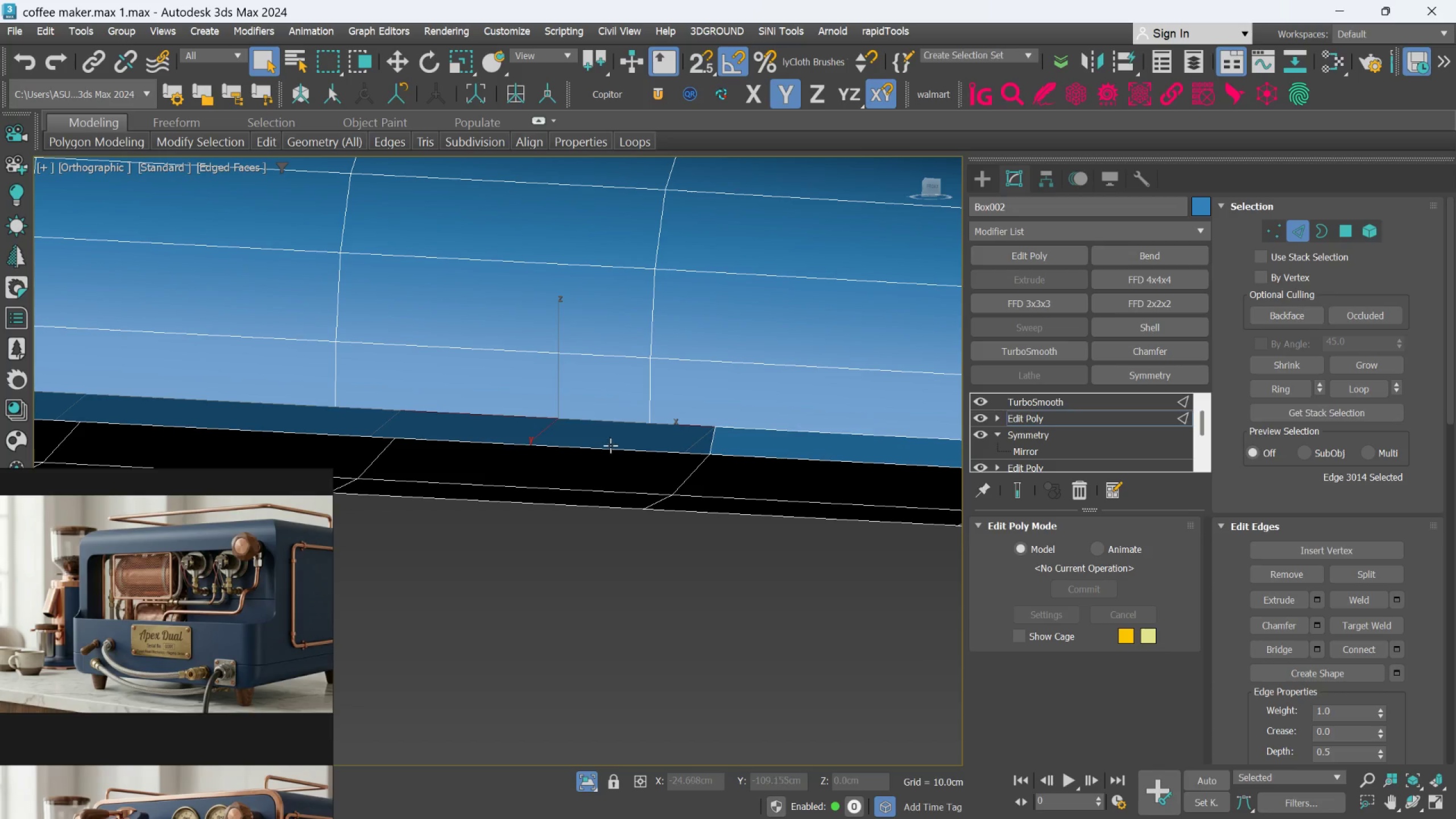 
key(Control+ControlLeft)
 